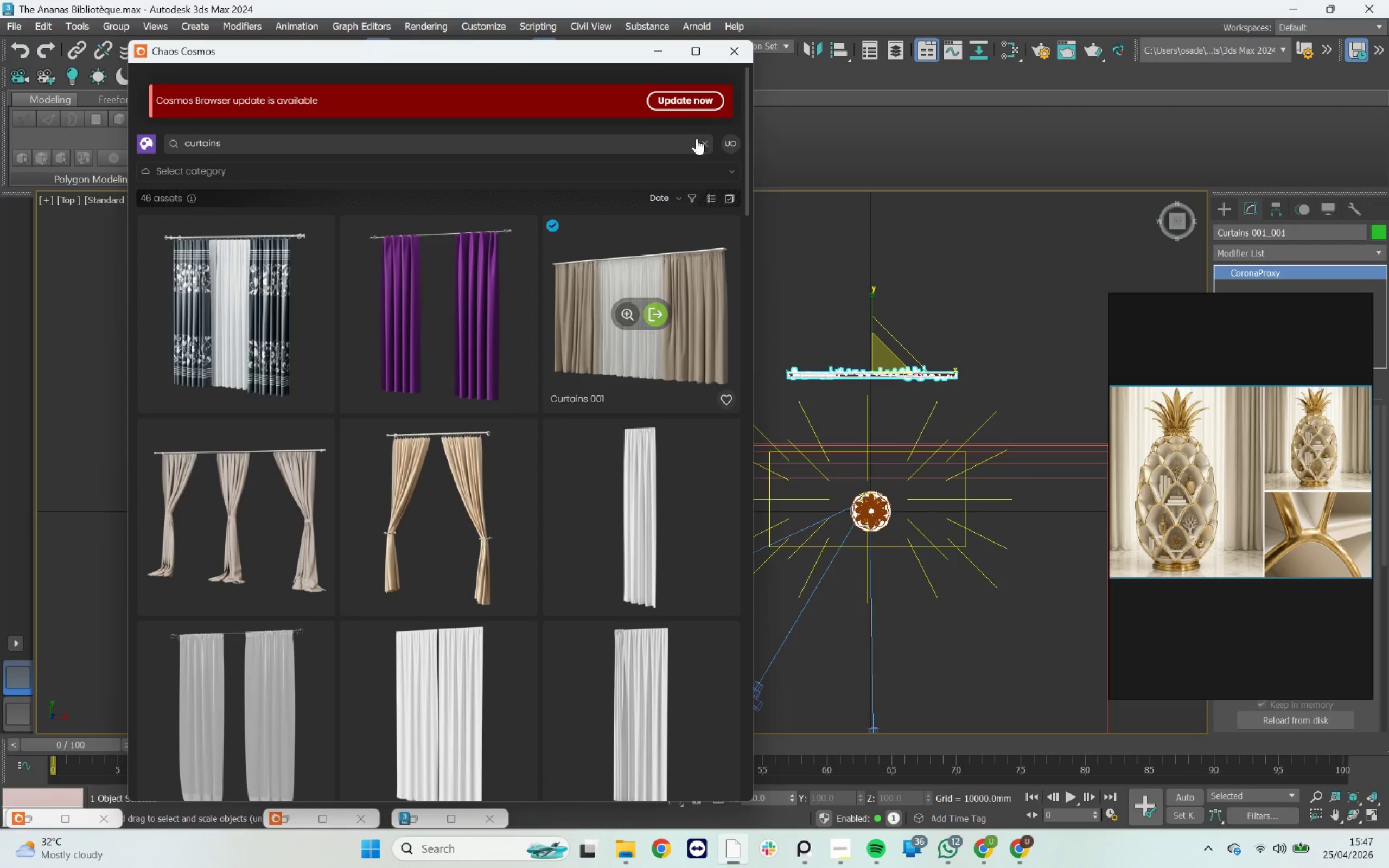 
left_click([662, 58])
 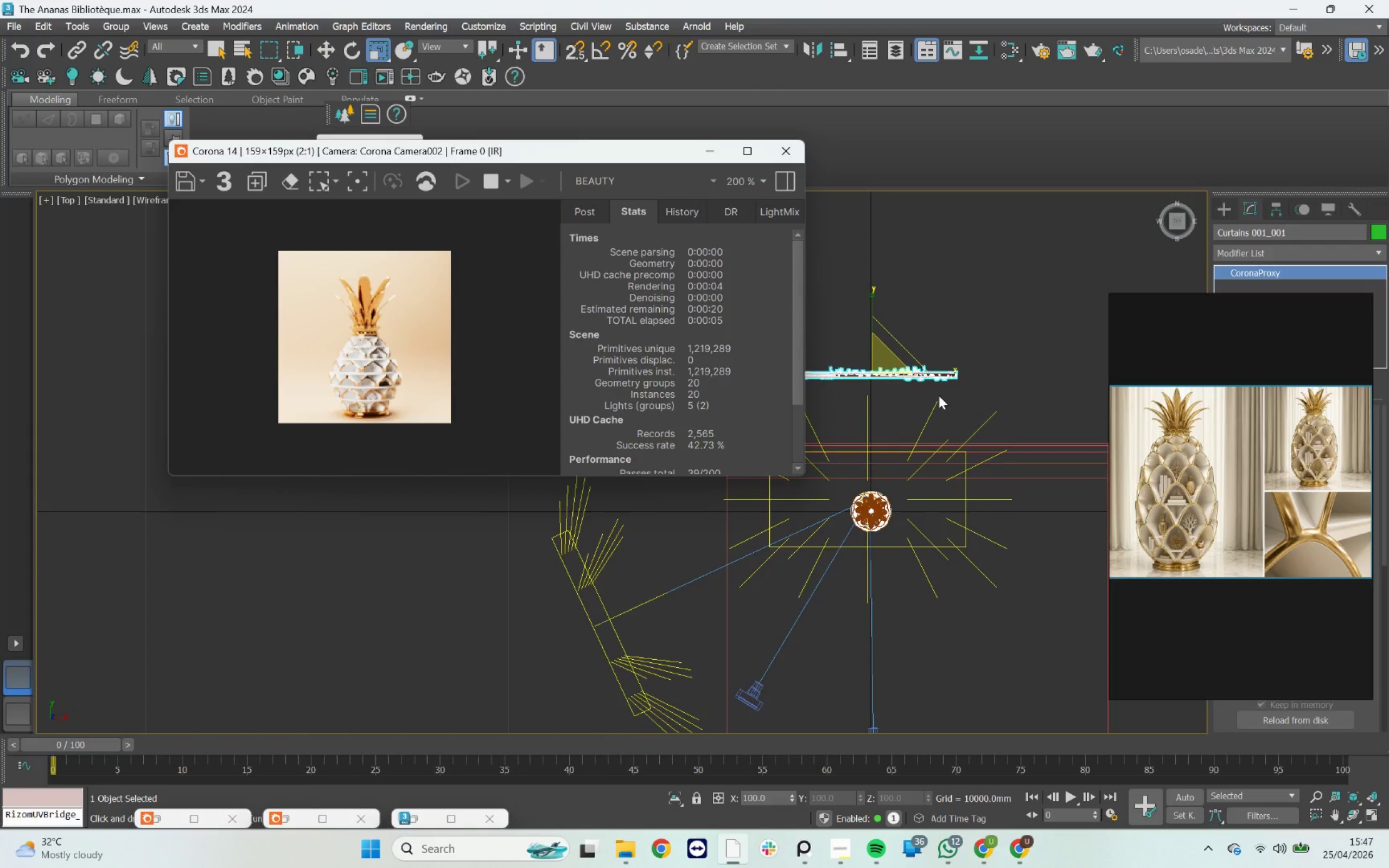 
wait(5.06)
 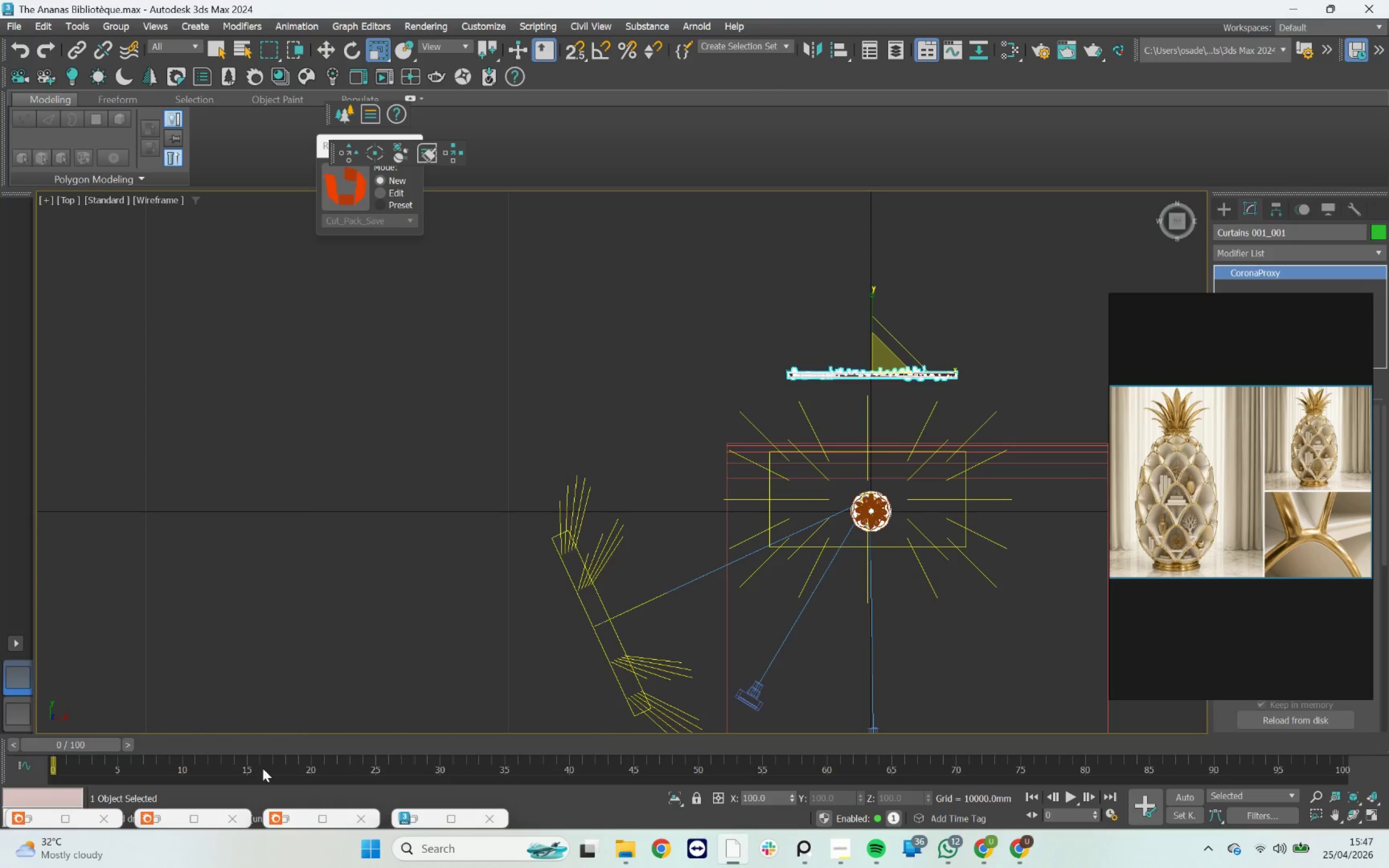 
key(W)
 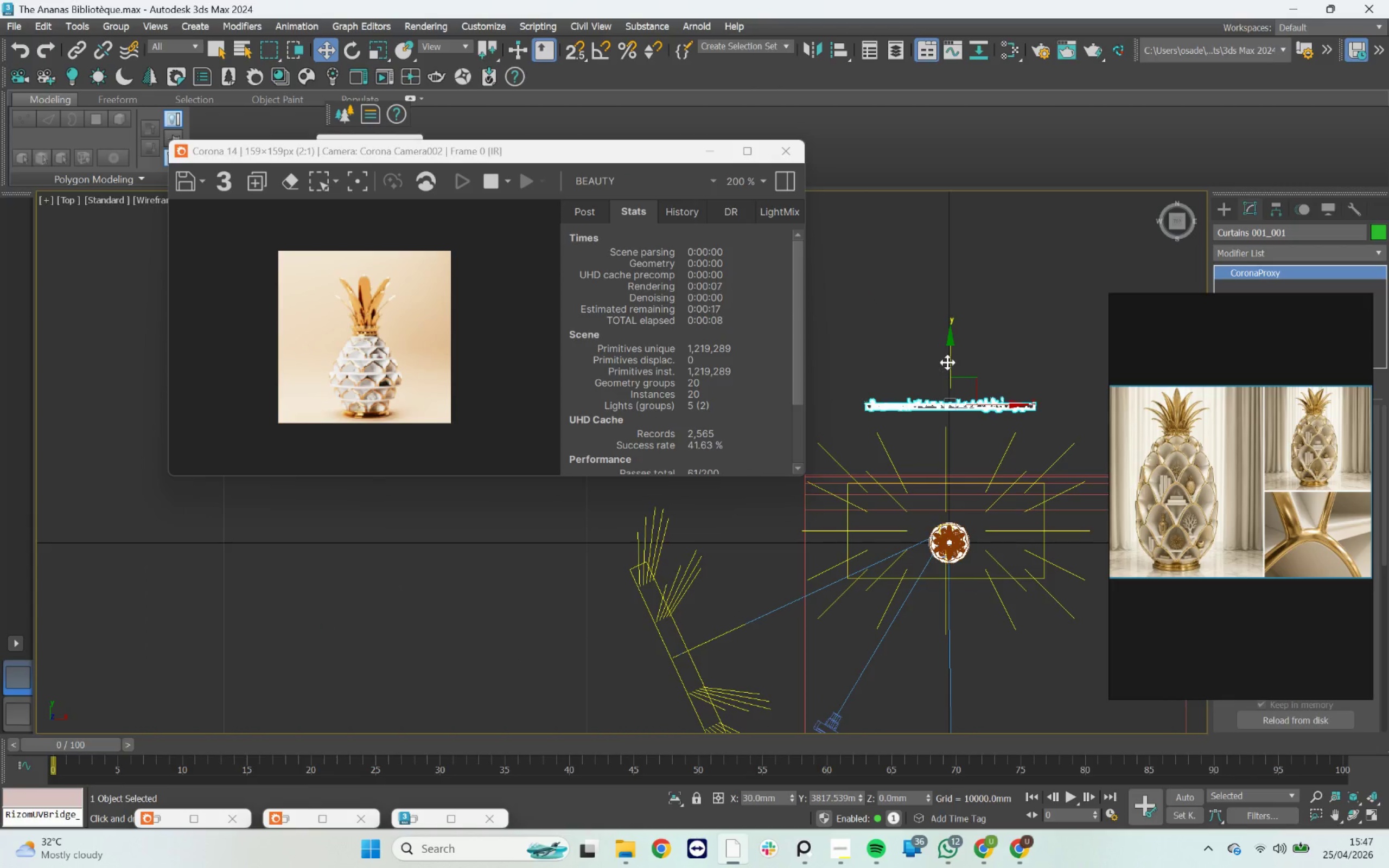 
left_click_drag(start_coordinate=[951, 359], to_coordinate=[985, 454])
 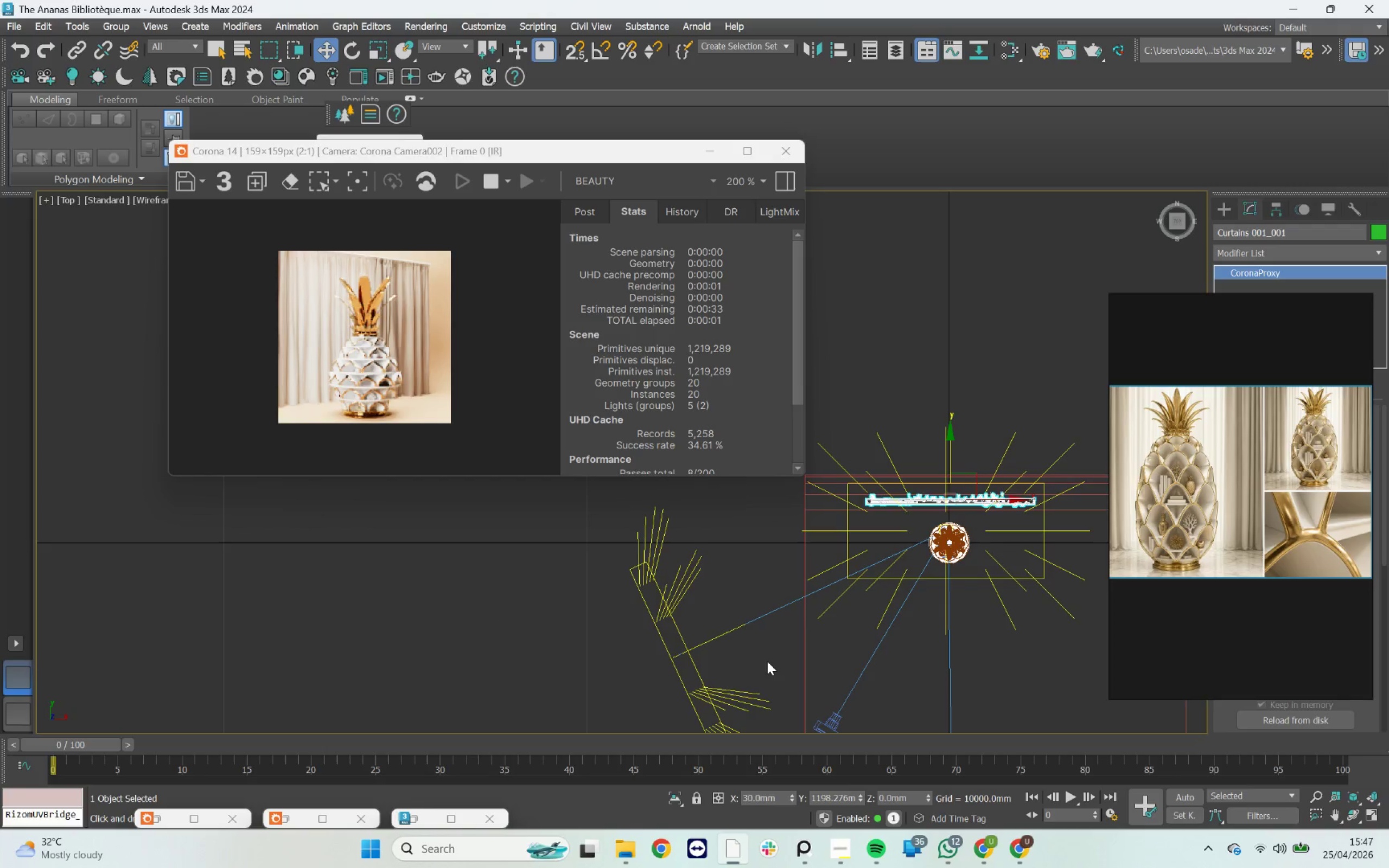 
key(Alt+W)
 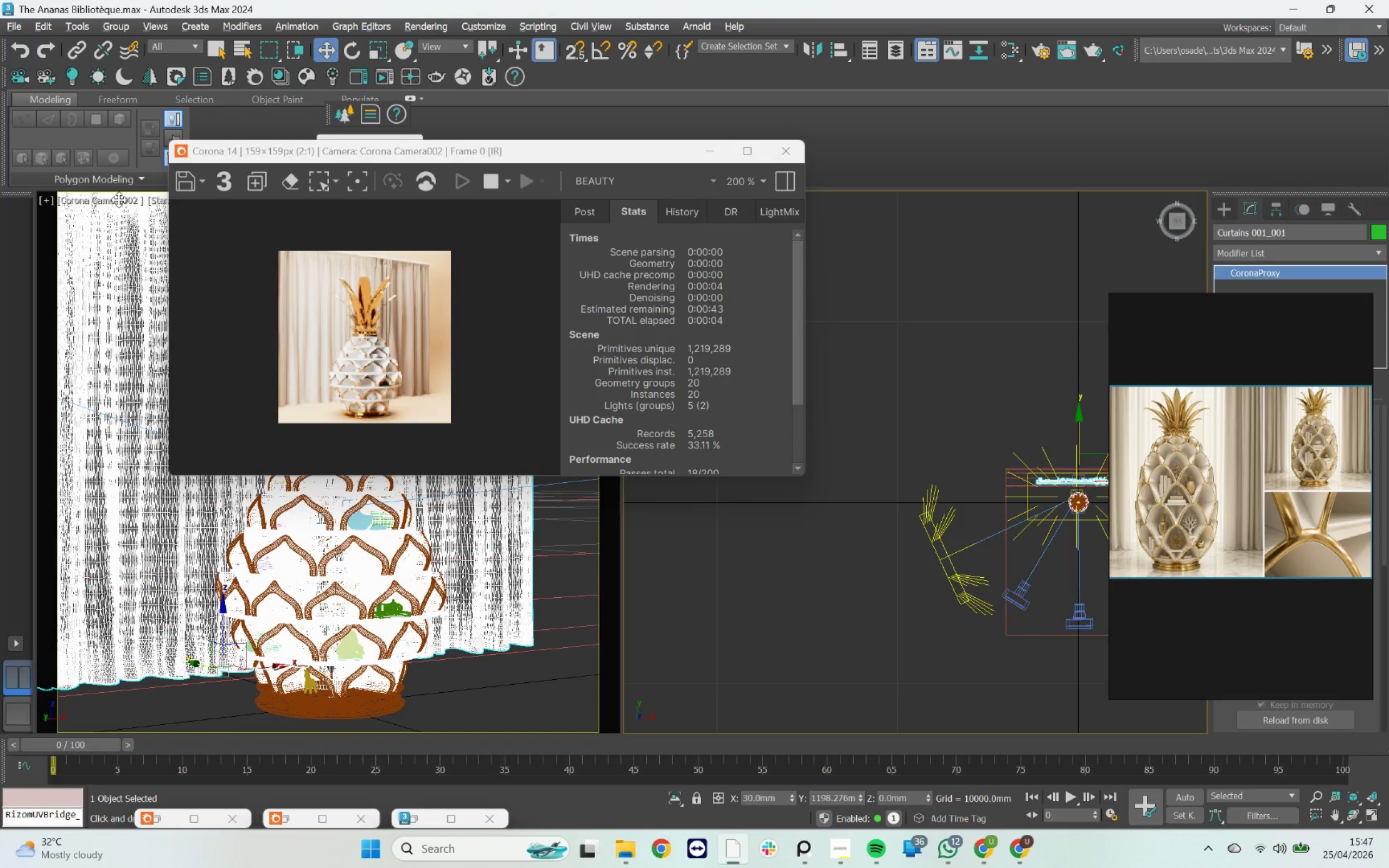 
left_click([123, 196])
 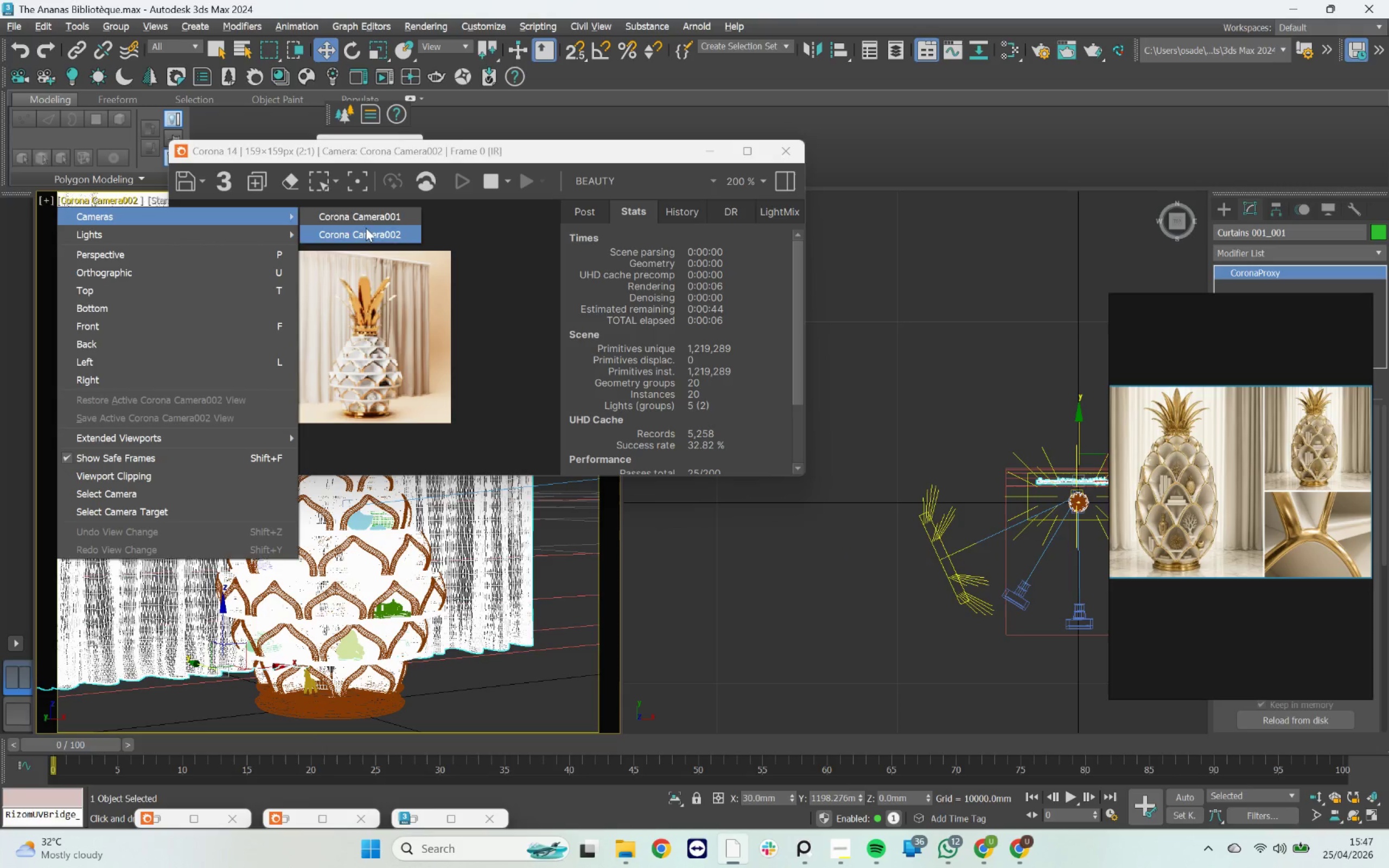 
left_click([371, 222])
 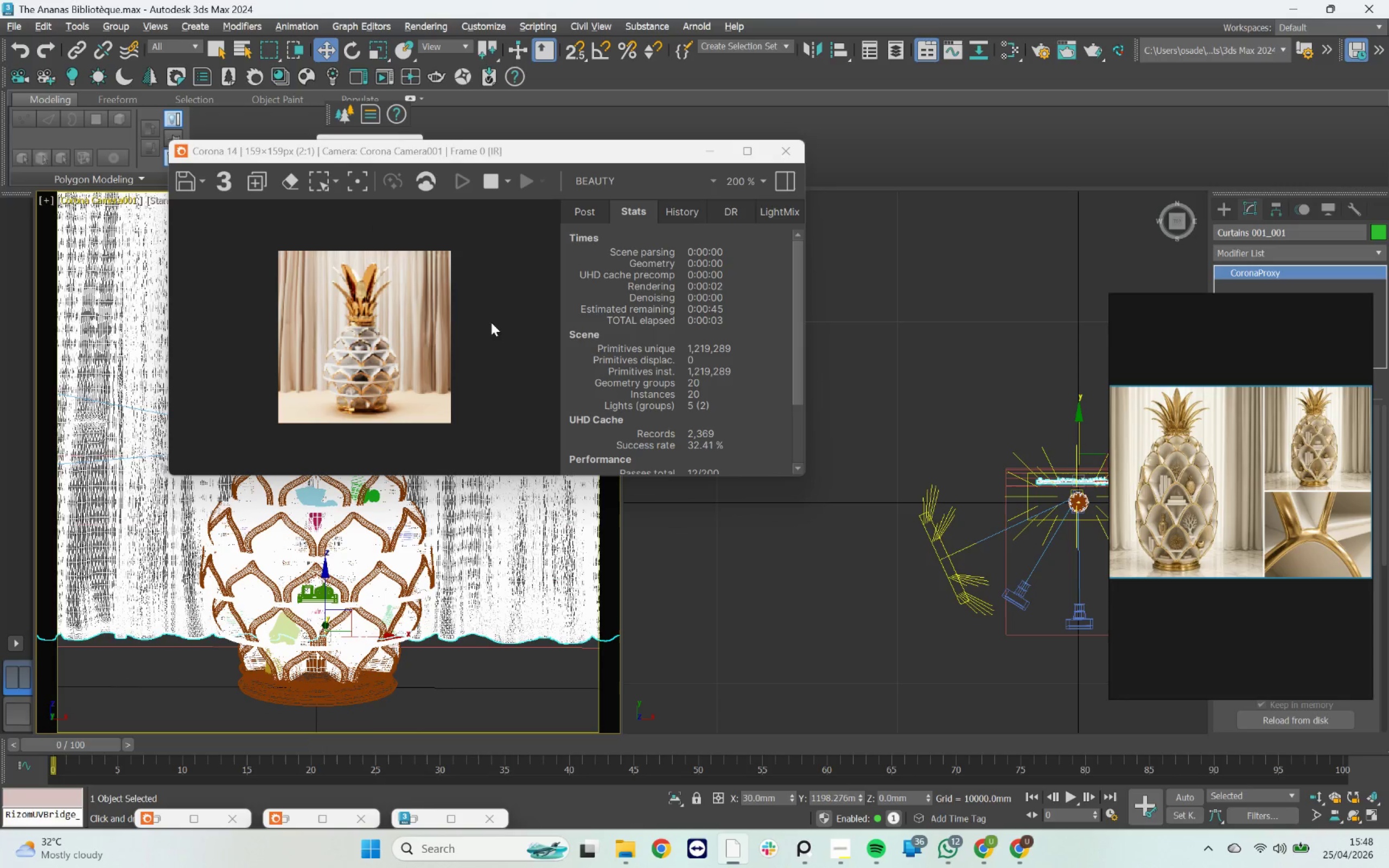 
wait(5.16)
 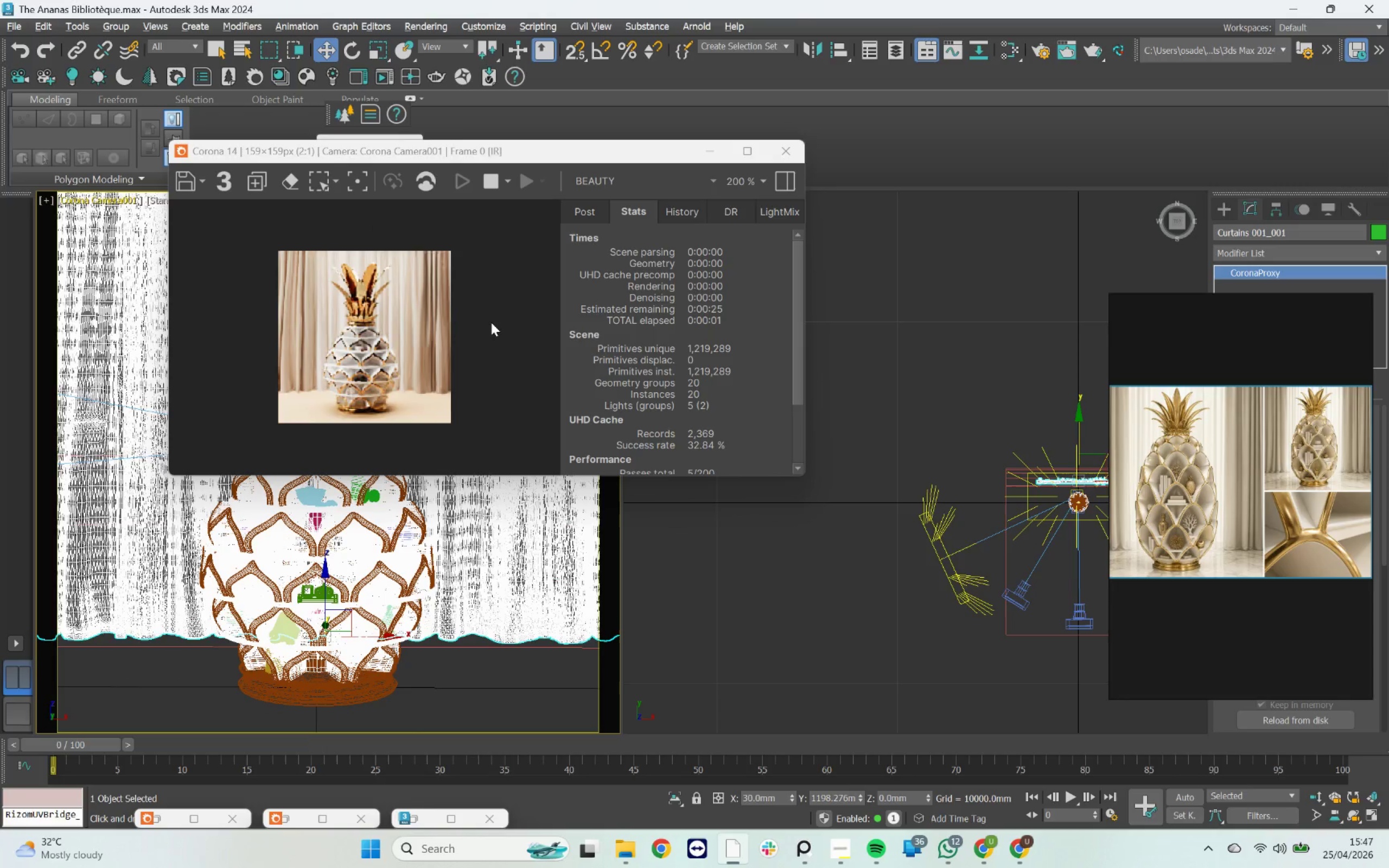 
scroll: coordinate [899, 496], scroll_direction: down, amount: 1.0
 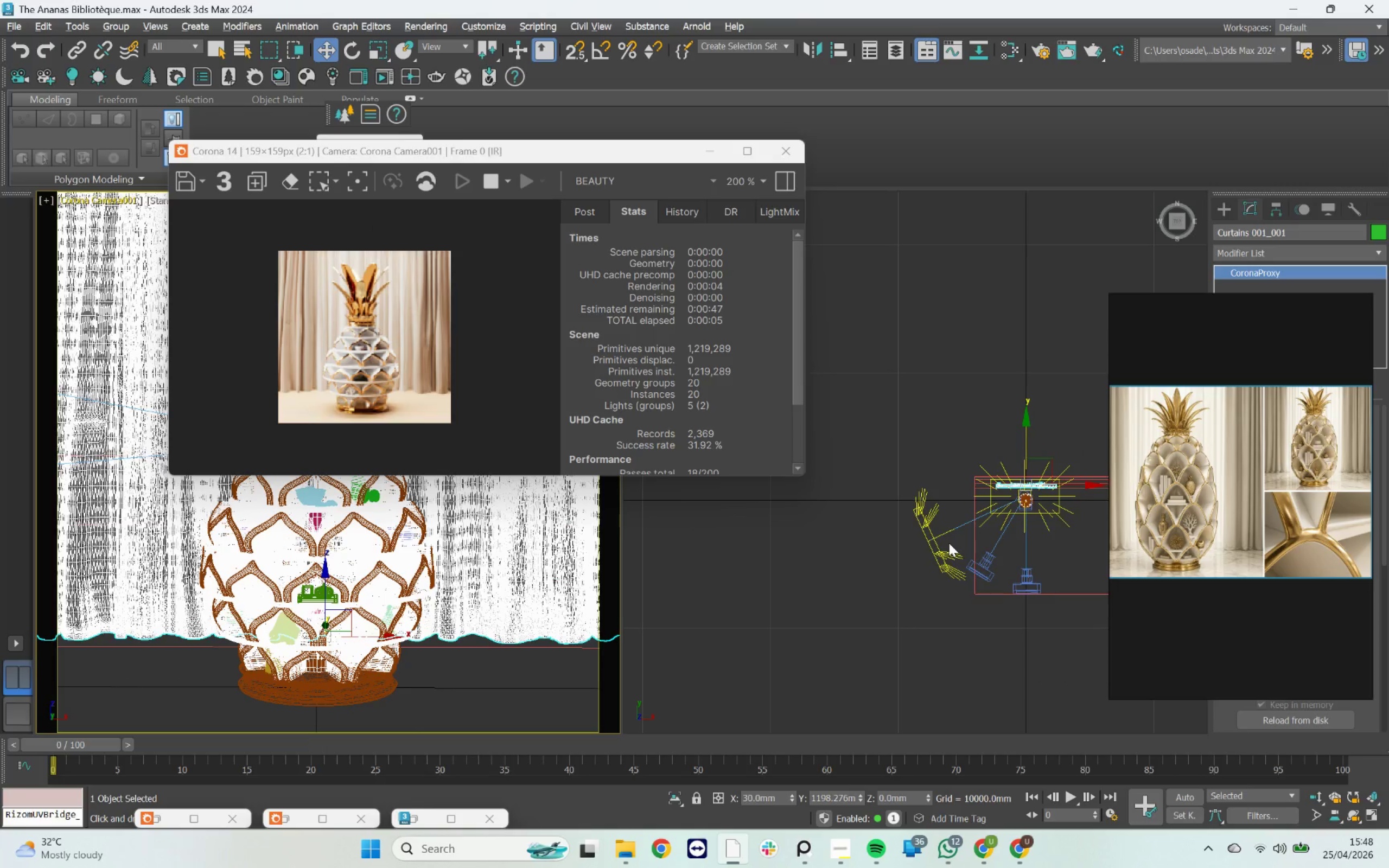 
hold_key(key=AltLeft, duration=1.7)
 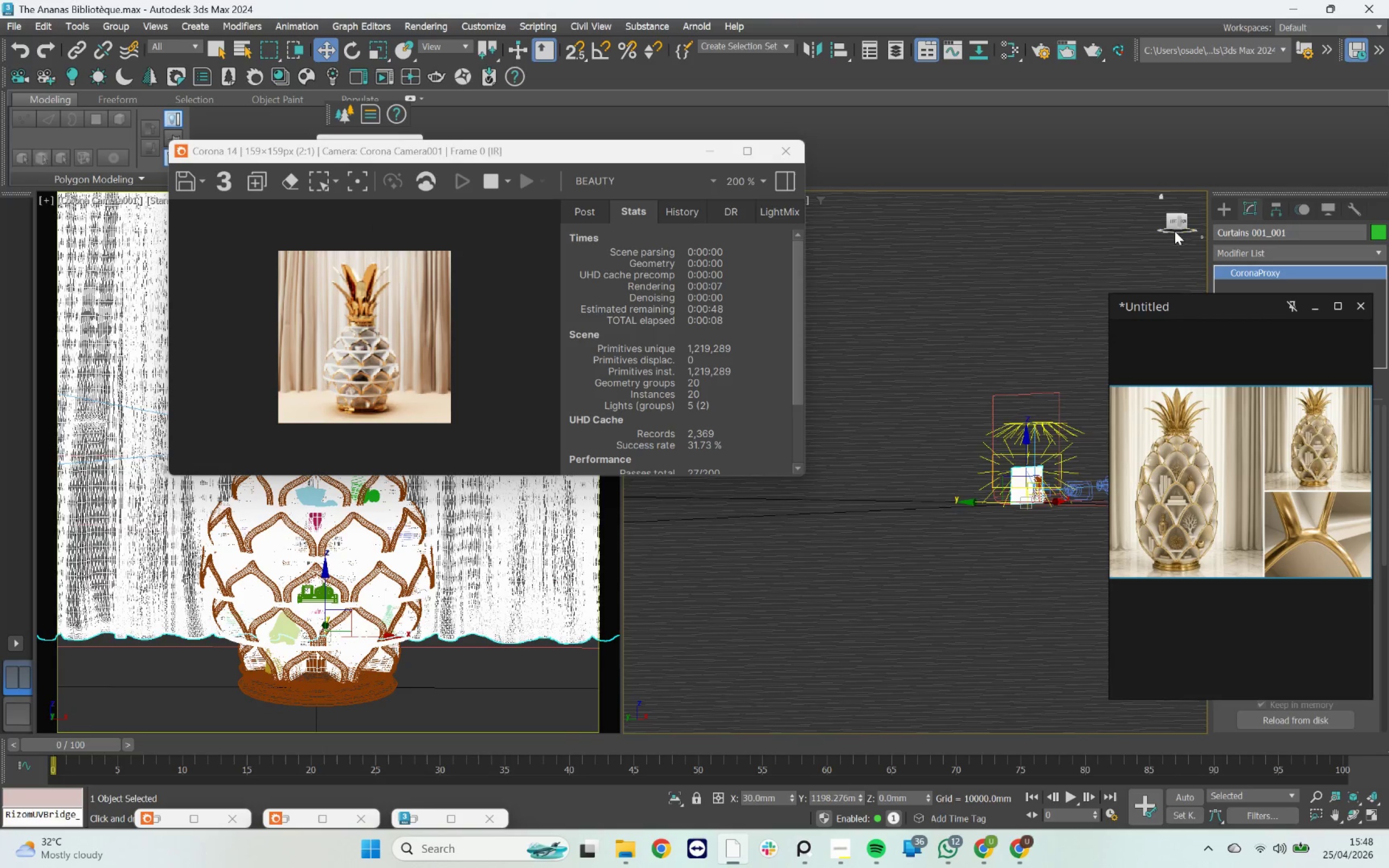 
left_click([1175, 221])
 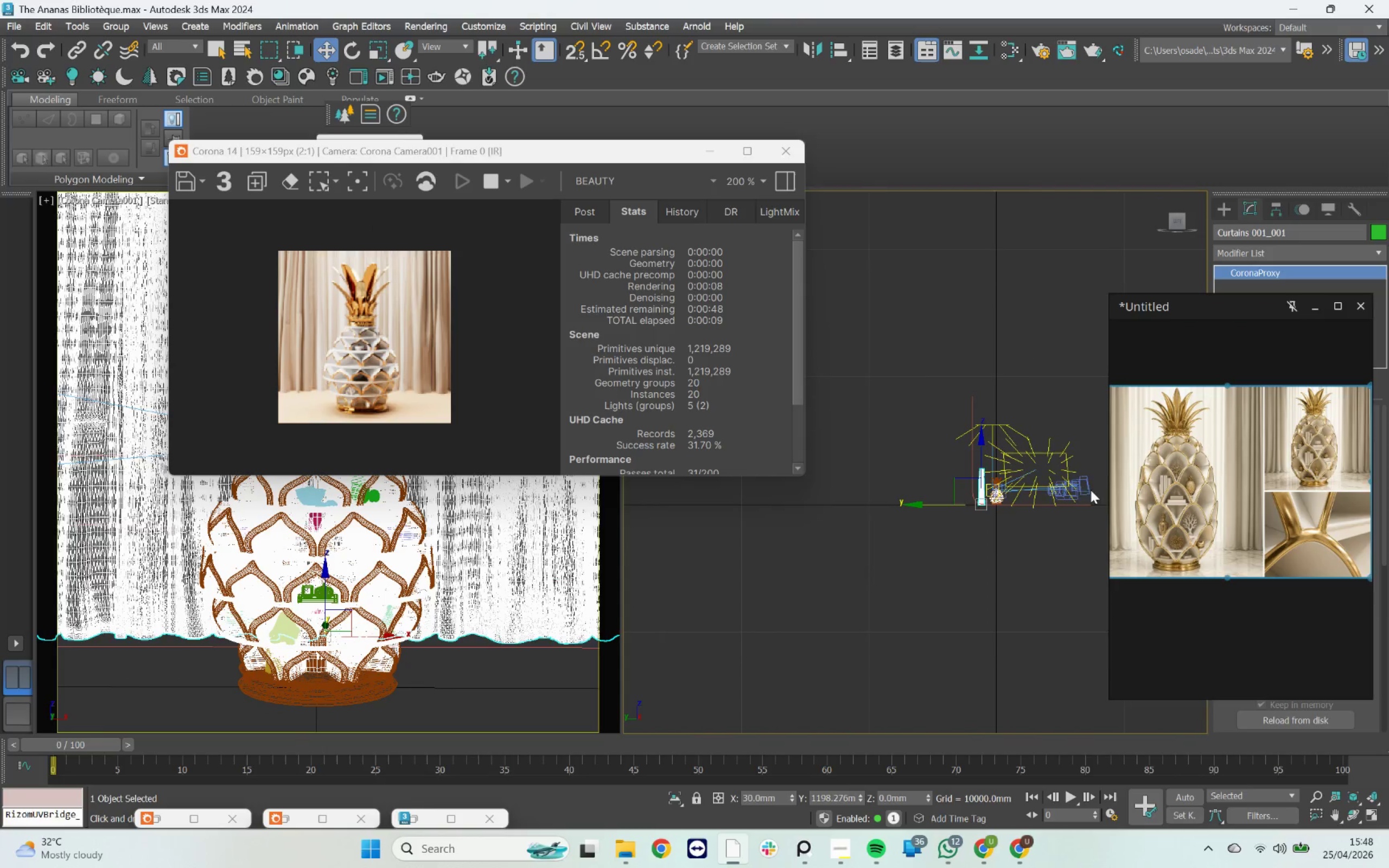 
scroll: coordinate [958, 514], scroll_direction: up, amount: 10.0
 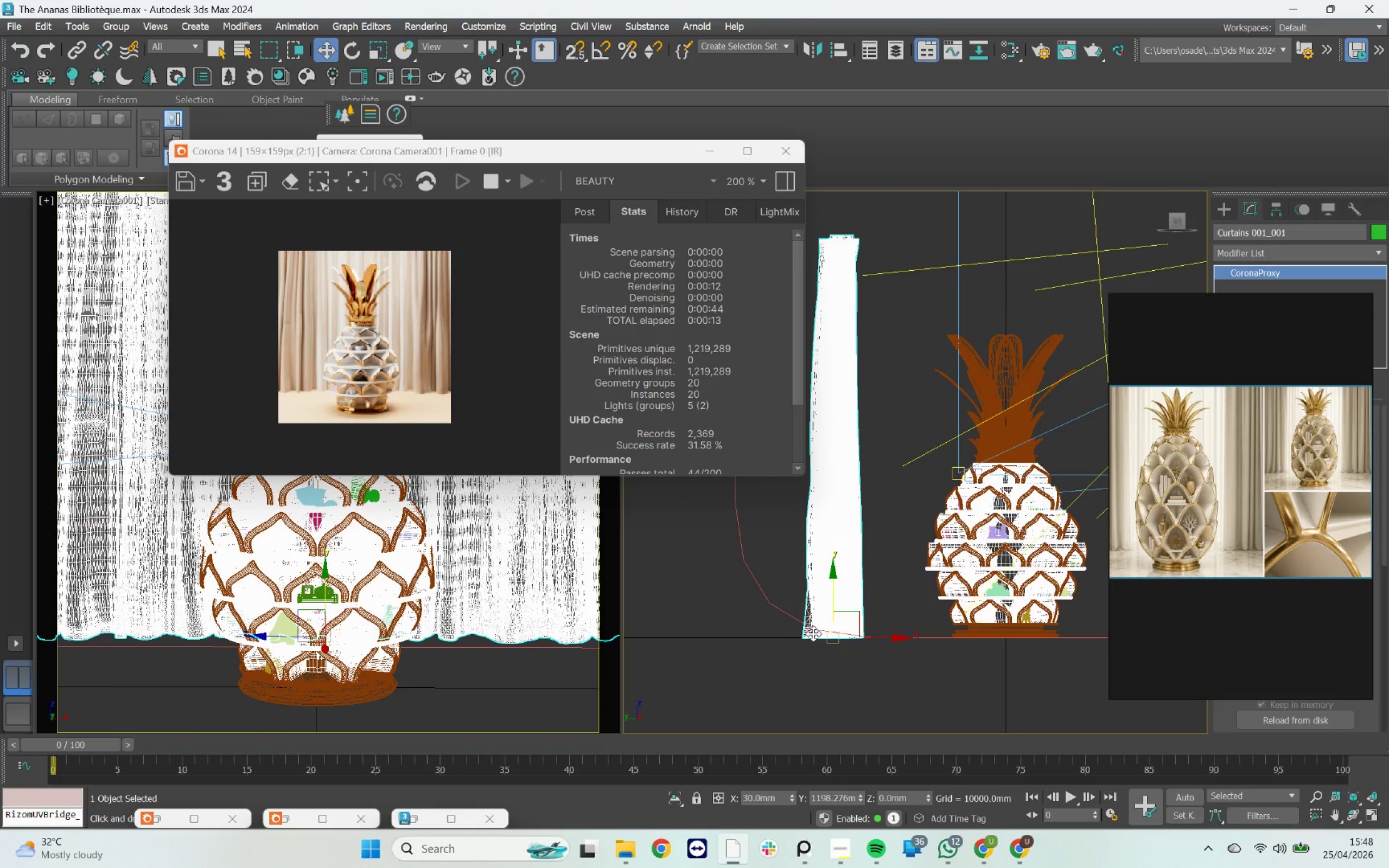 
left_click_drag(start_coordinate=[869, 635], to_coordinate=[932, 627])
 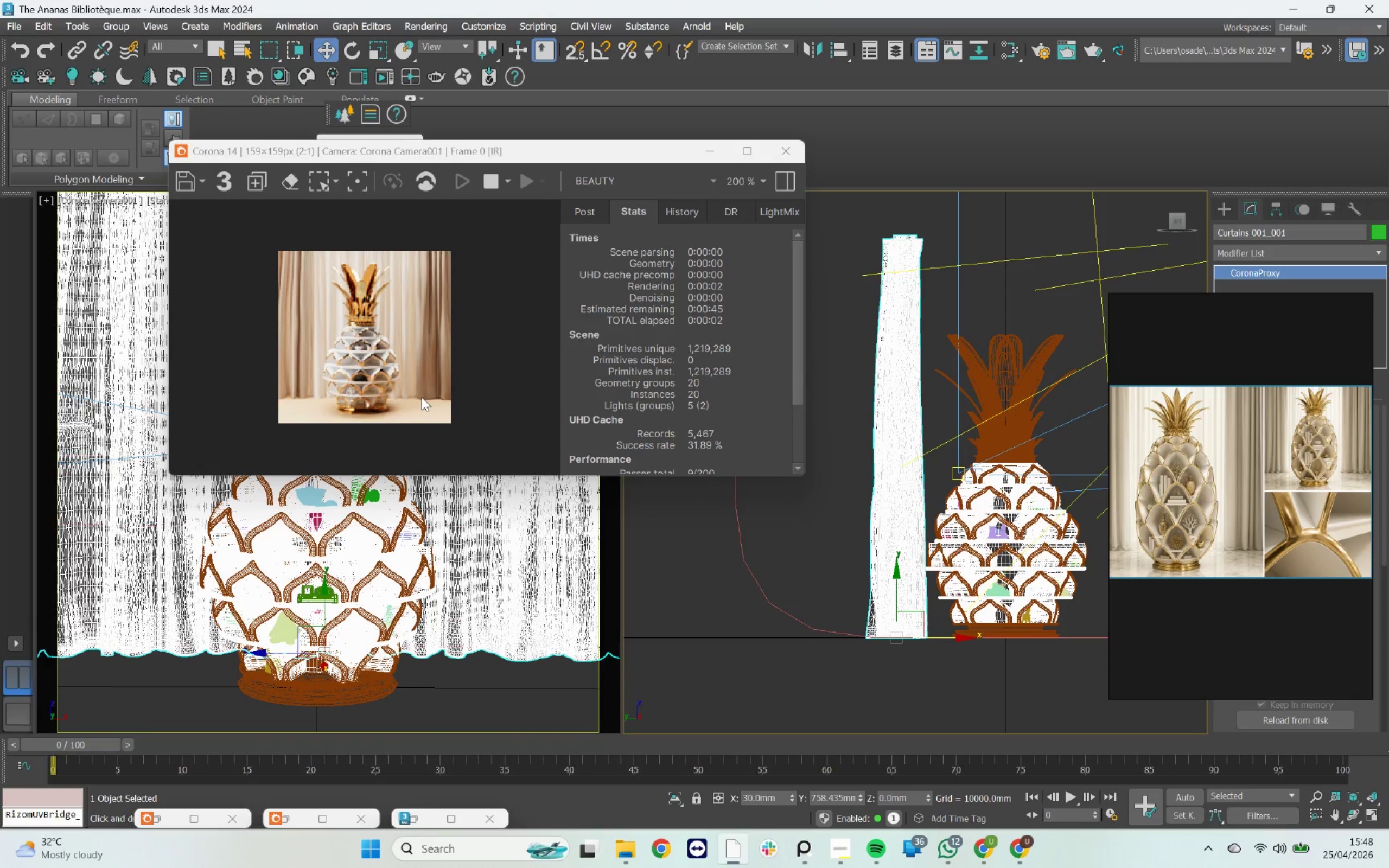 
wait(5.03)
 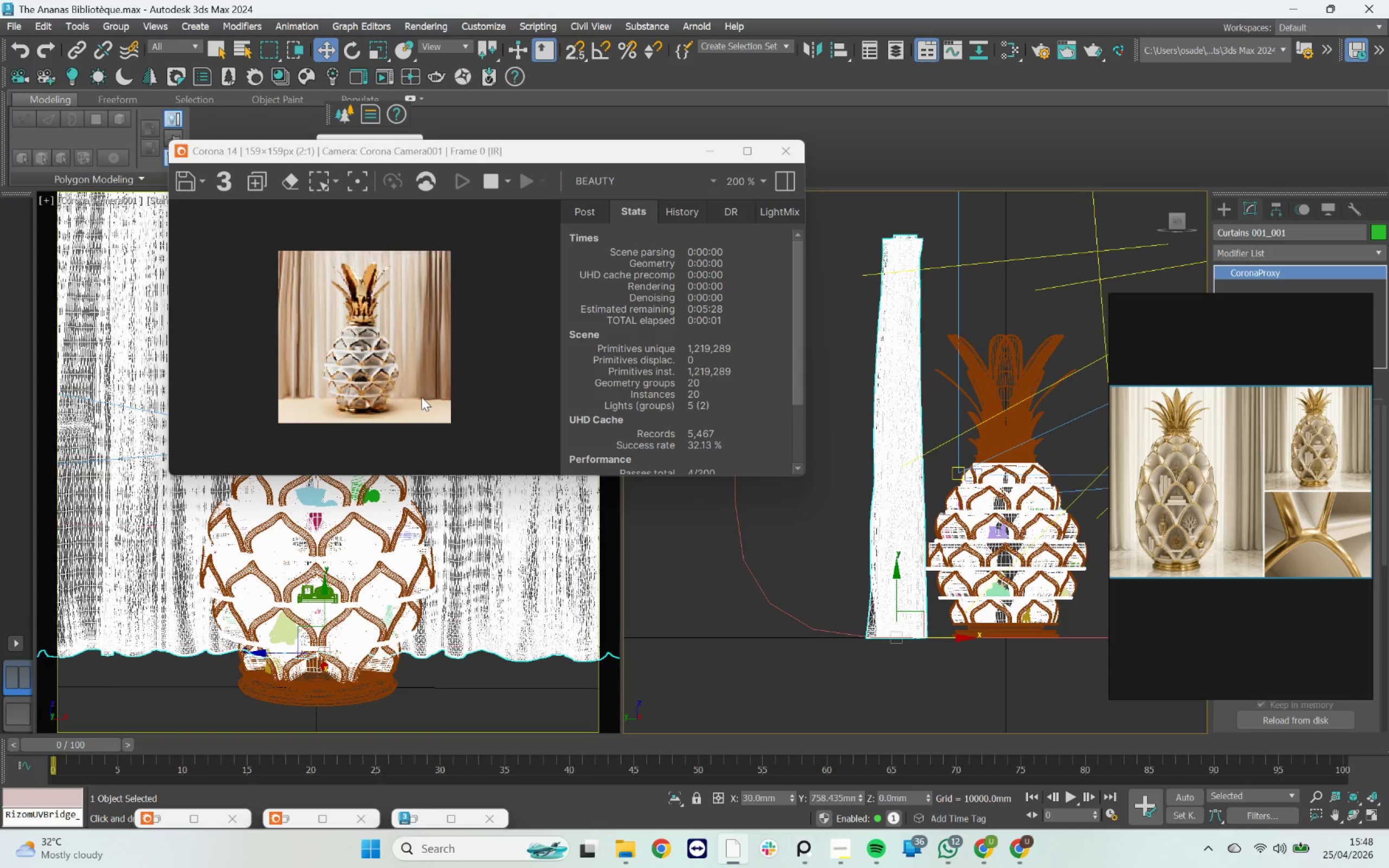 
scroll: coordinate [871, 515], scroll_direction: down, amount: 1.0
 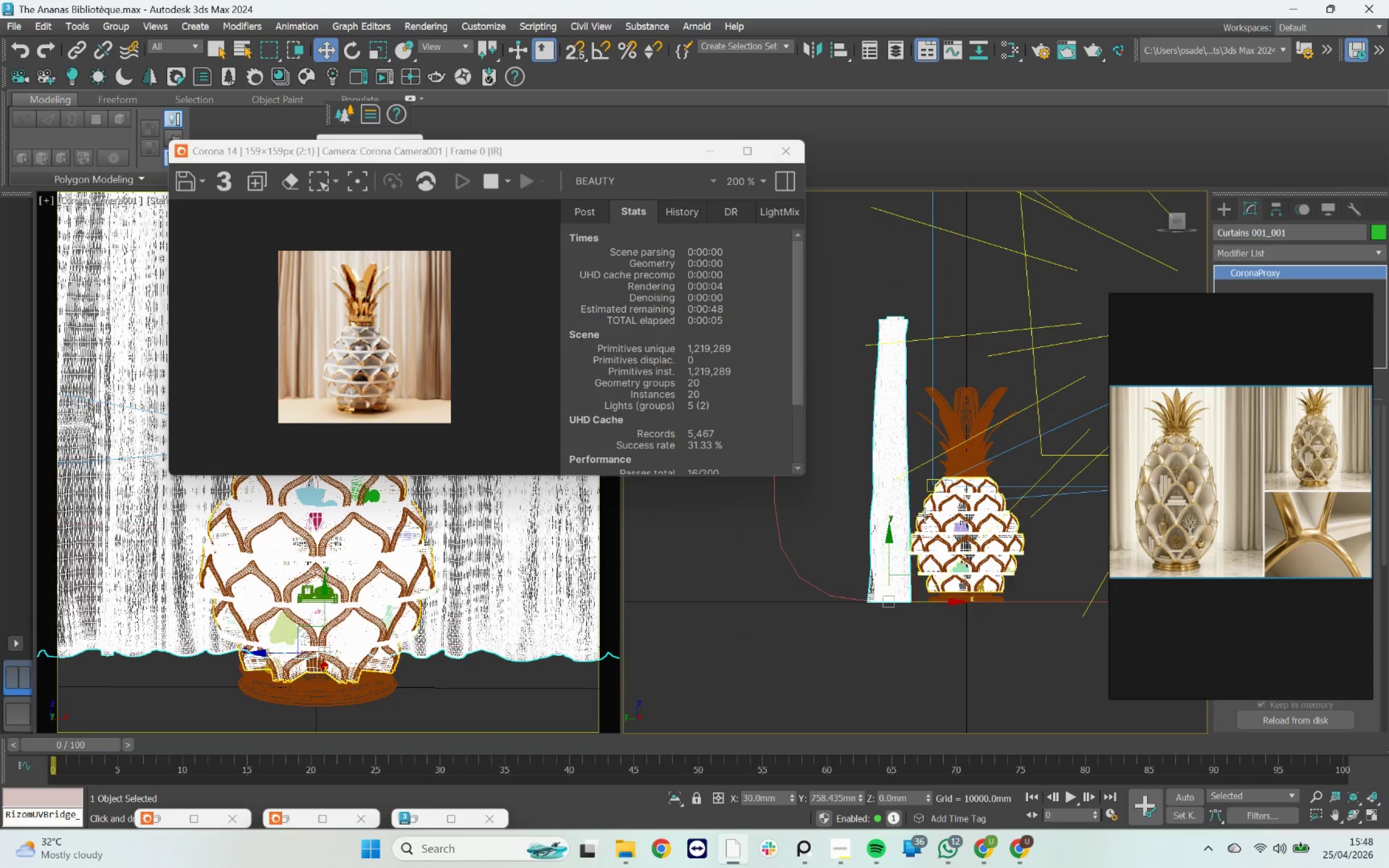 
hold_key(key=AltLeft, duration=1.5)
 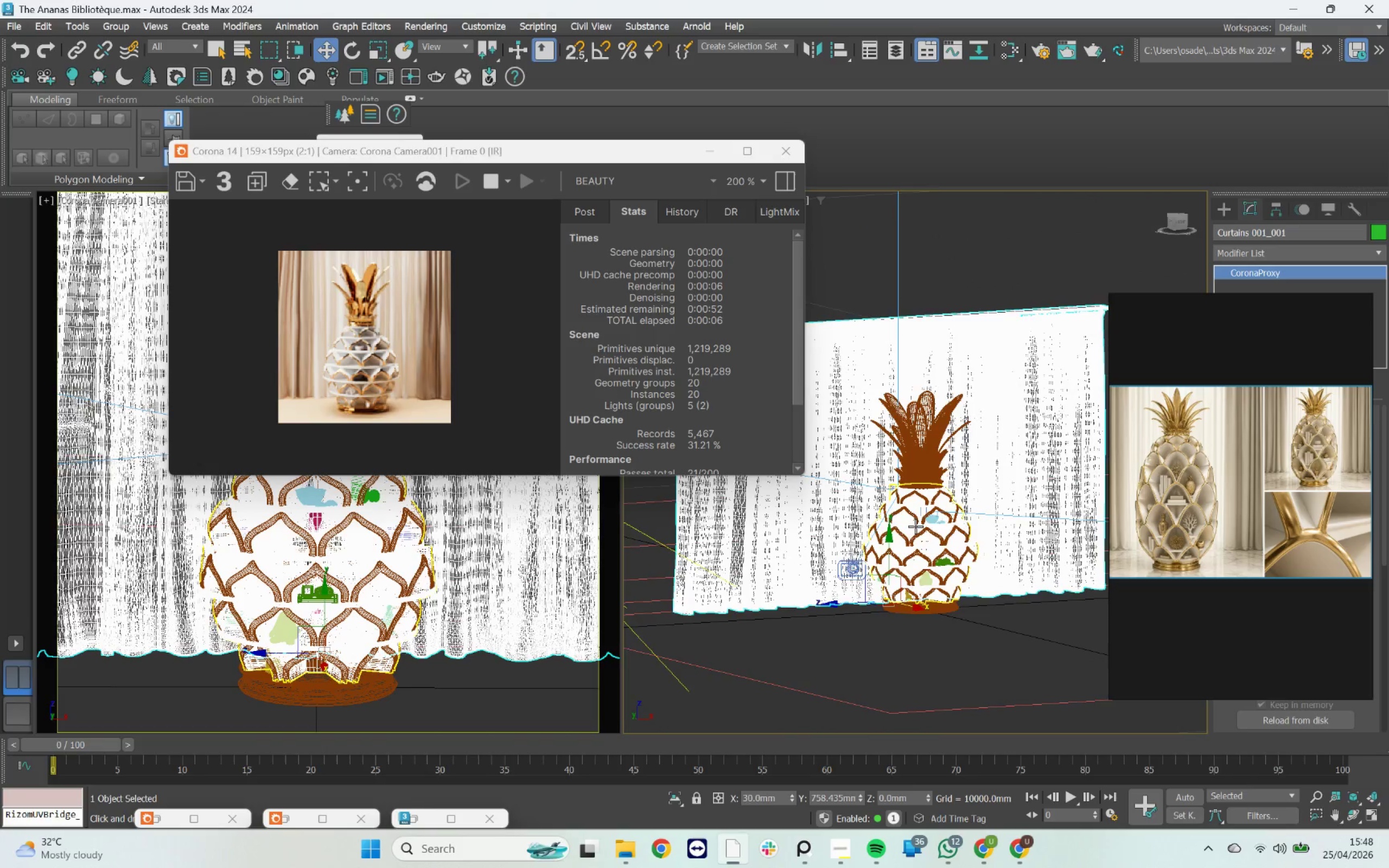 
scroll: coordinate [915, 526], scroll_direction: down, amount: 2.0
 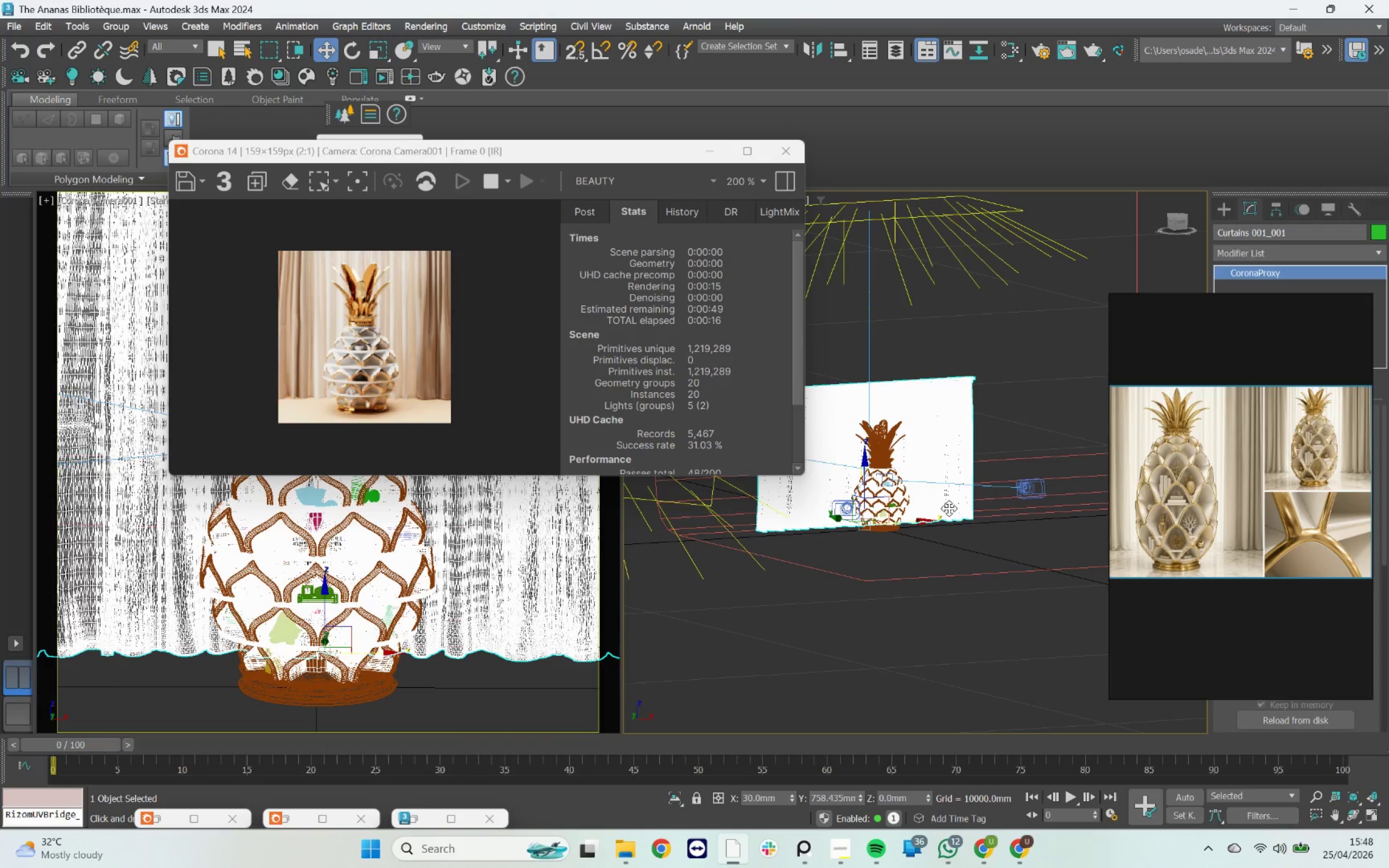 
wait(13.13)
 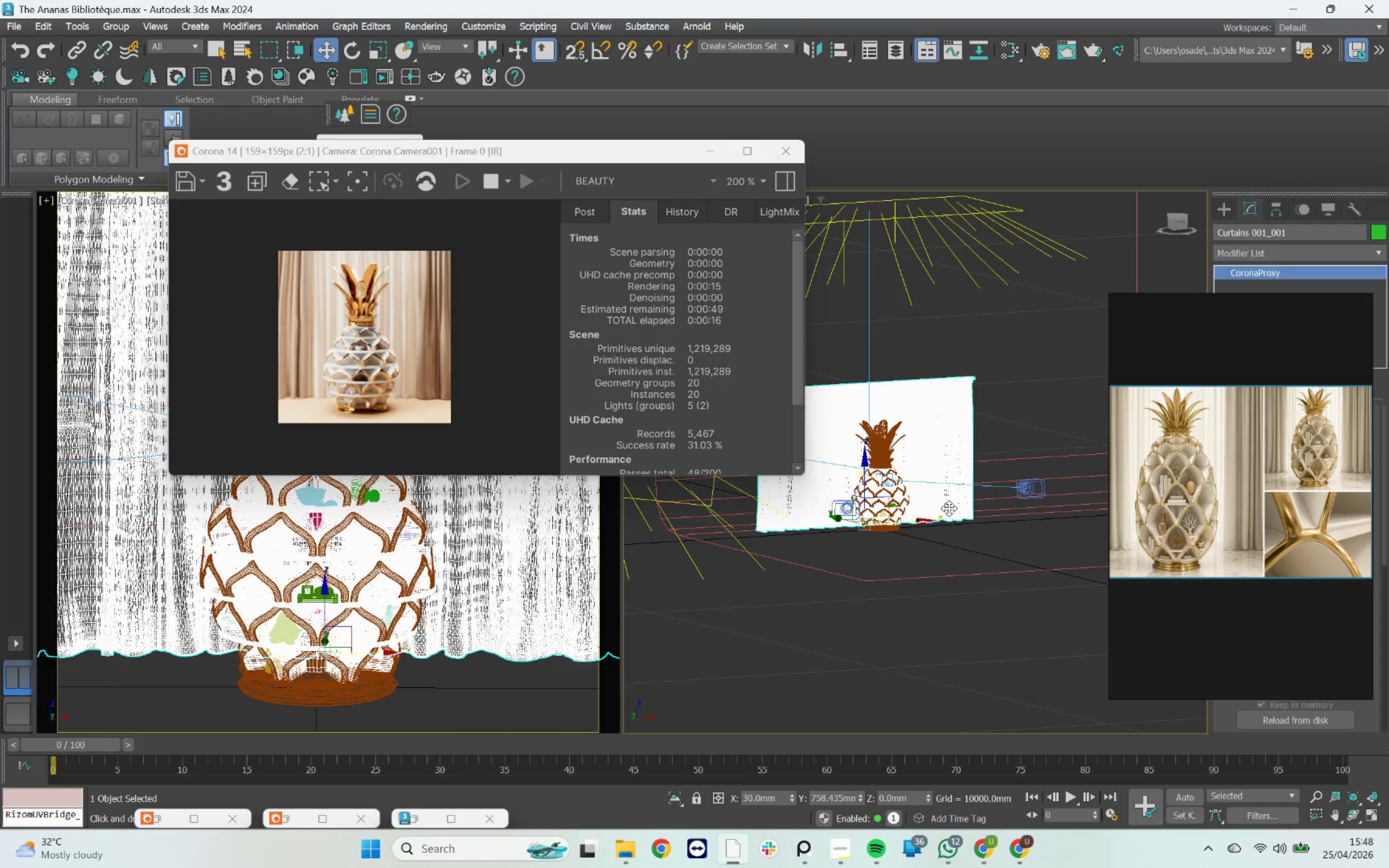 
left_click_drag(start_coordinate=[670, 156], to_coordinate=[1247, 103])
 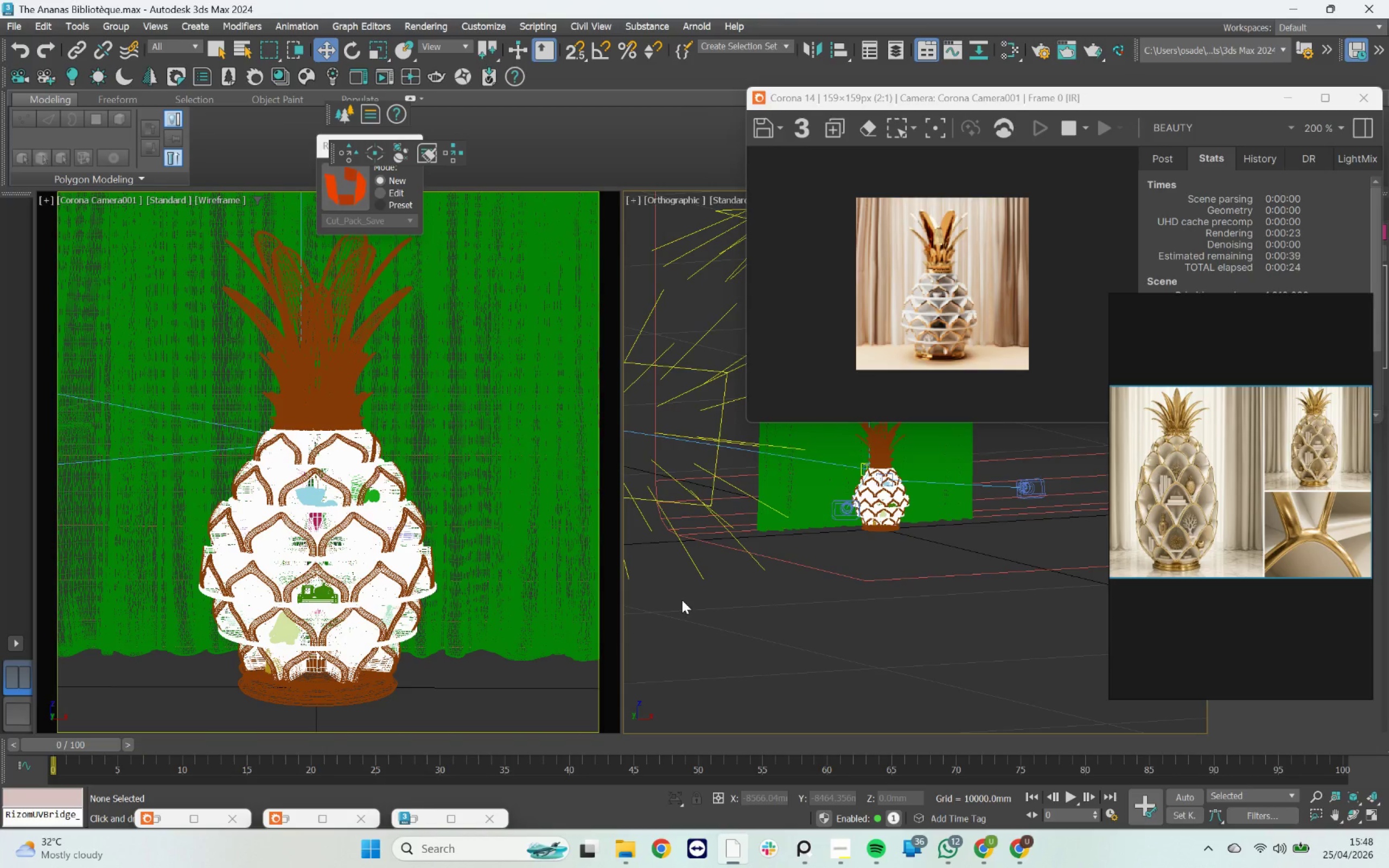 
left_click([786, 615])
 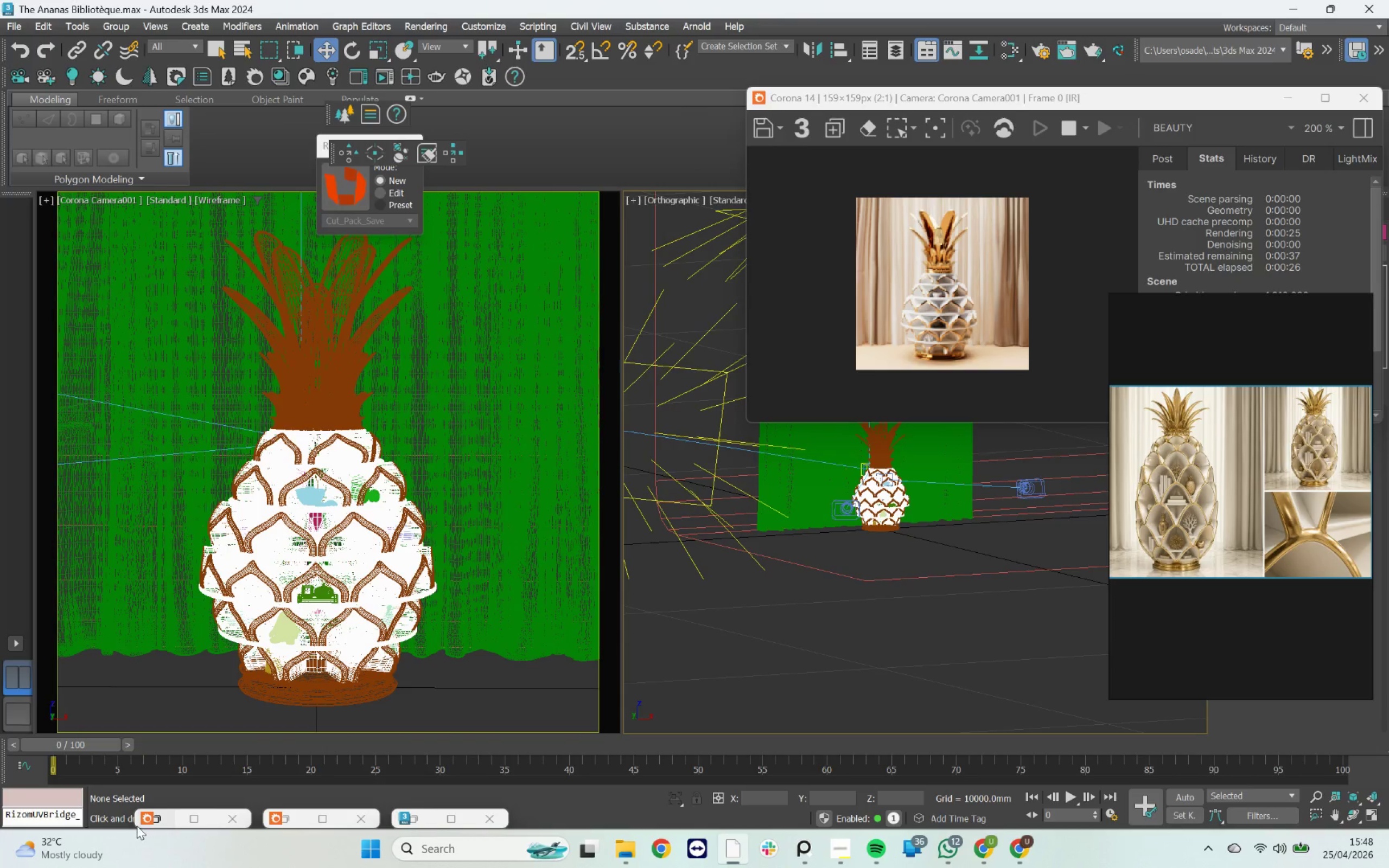 
left_click([158, 823])
 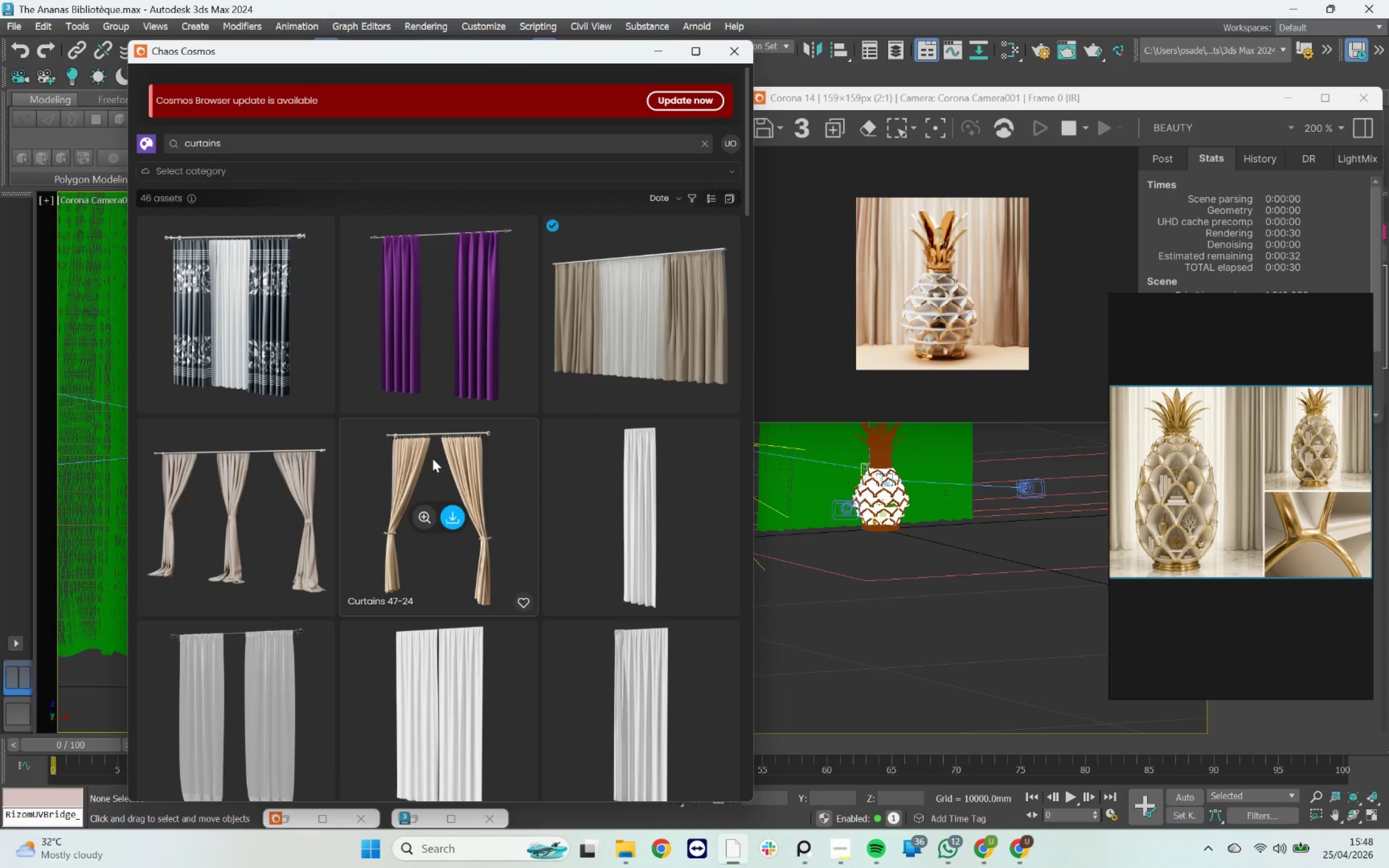 
wait(5.97)
 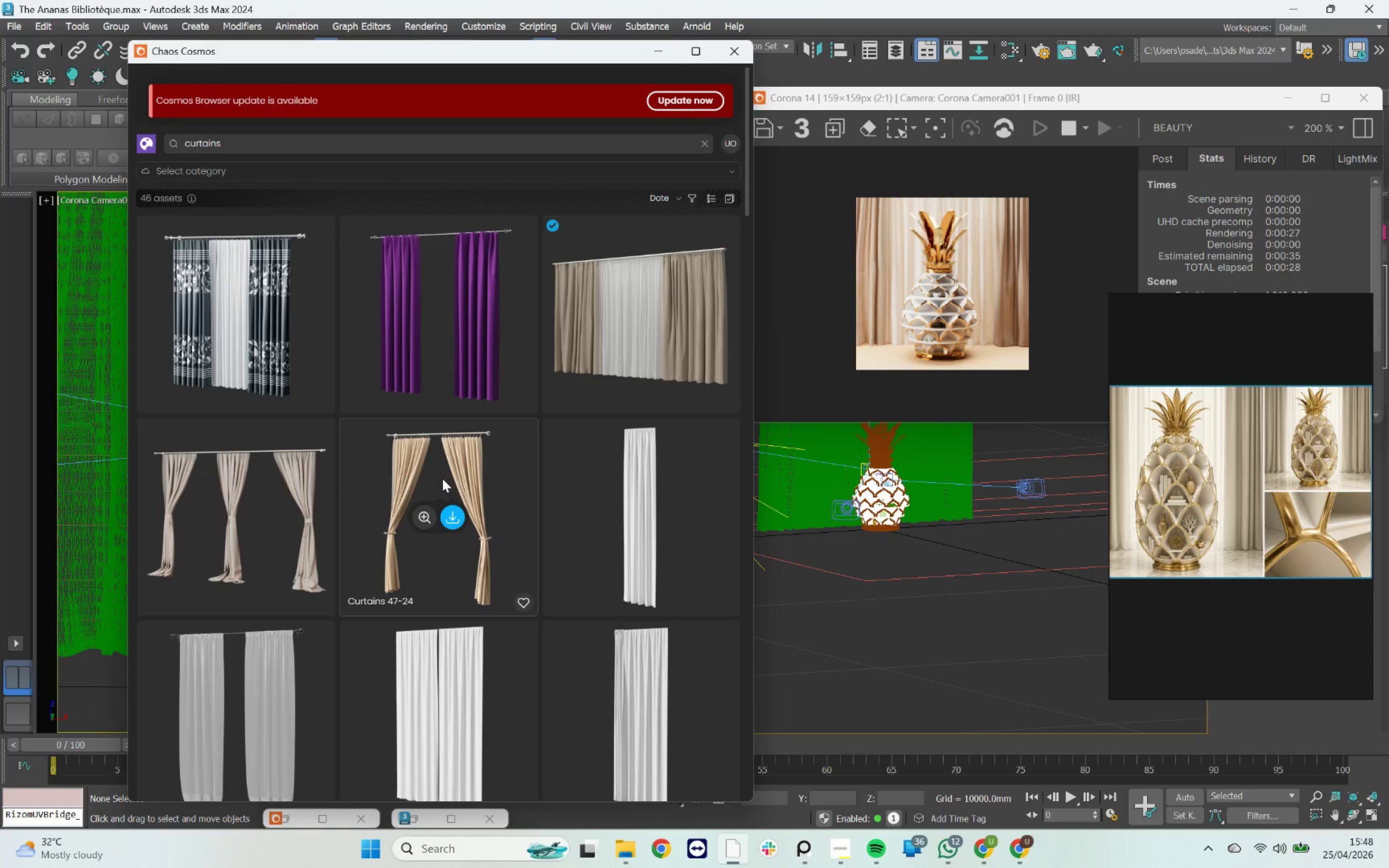 
mouse_move([503, 618])
 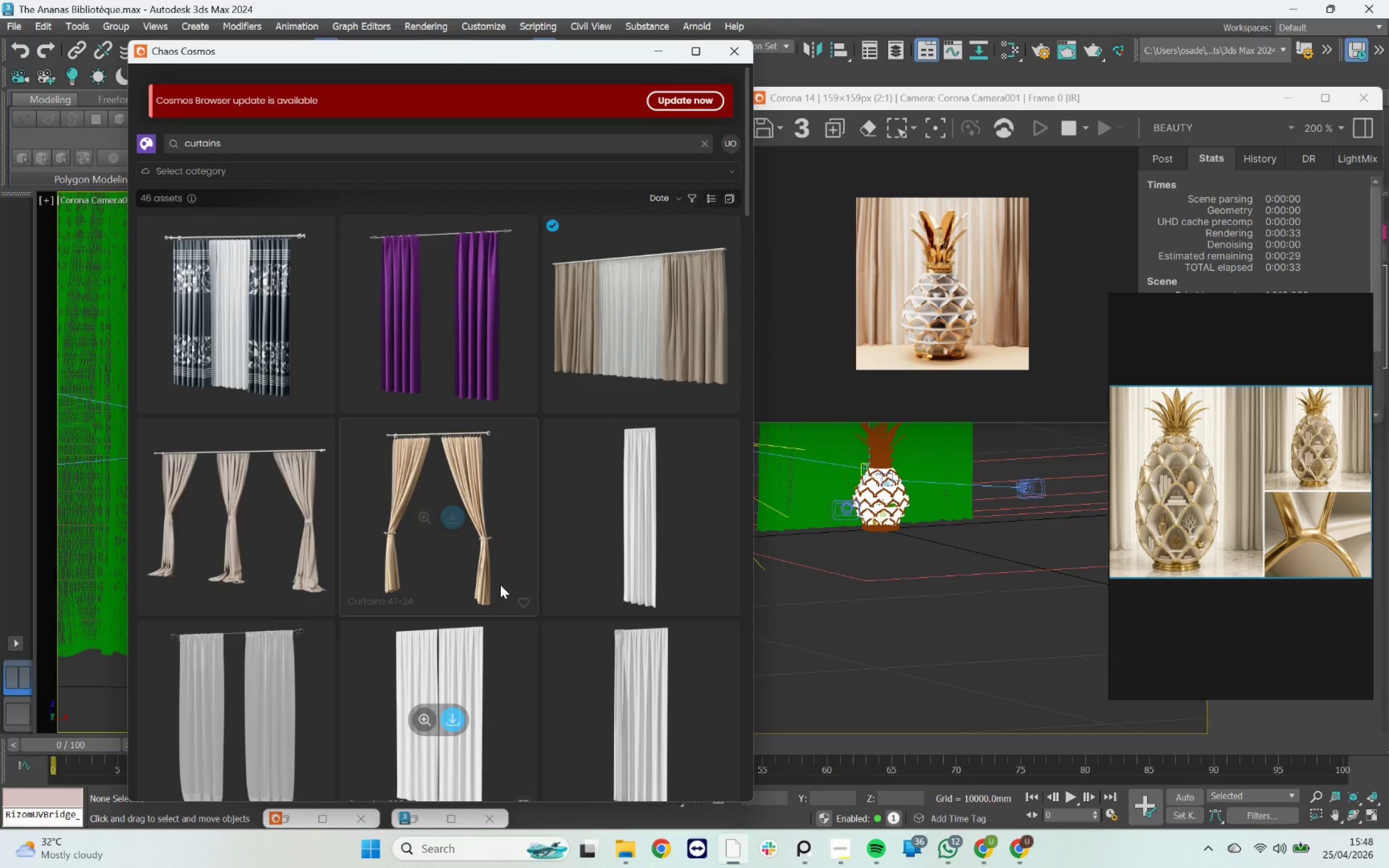 
mouse_move([495, 548])
 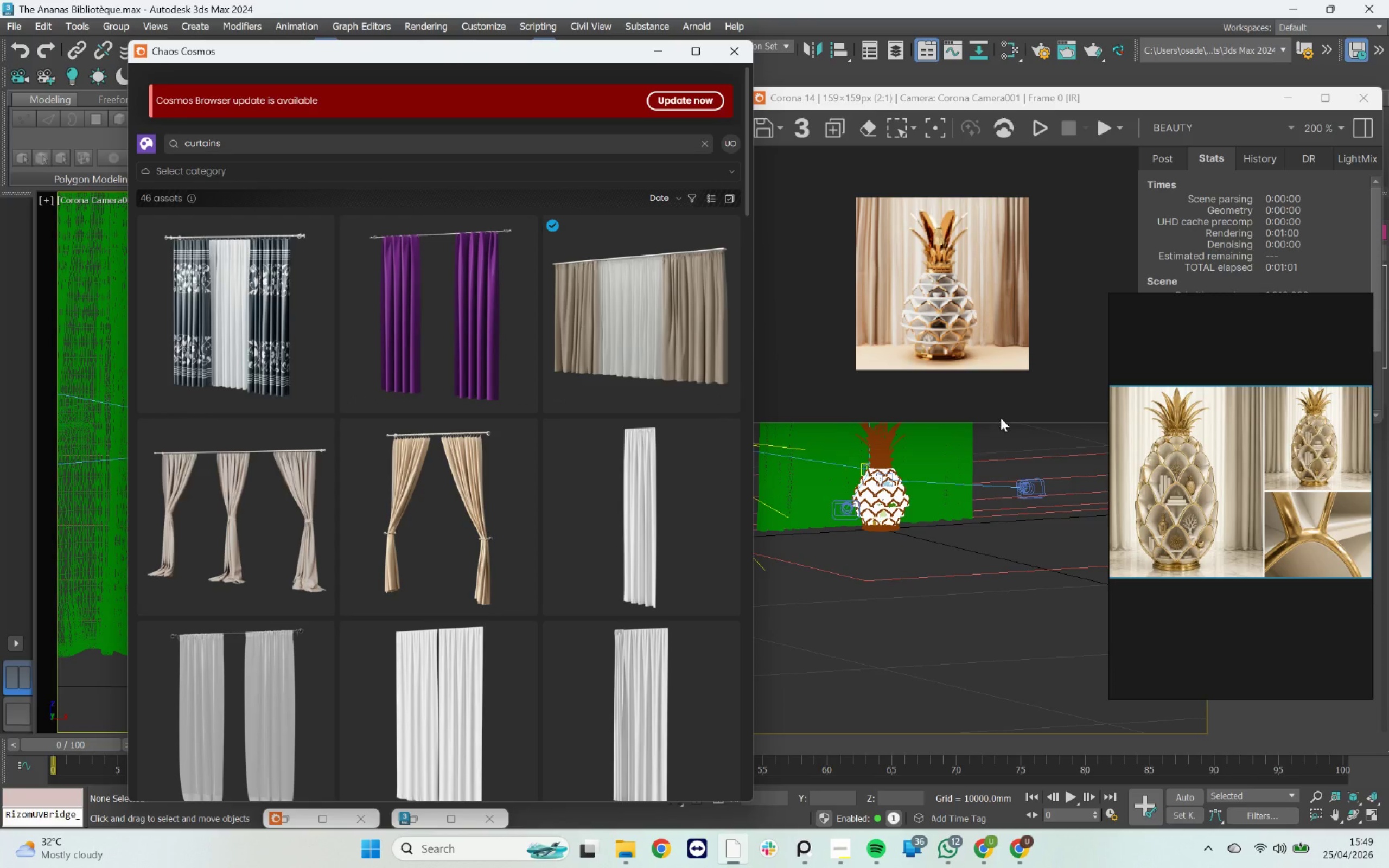 
wait(37.47)
 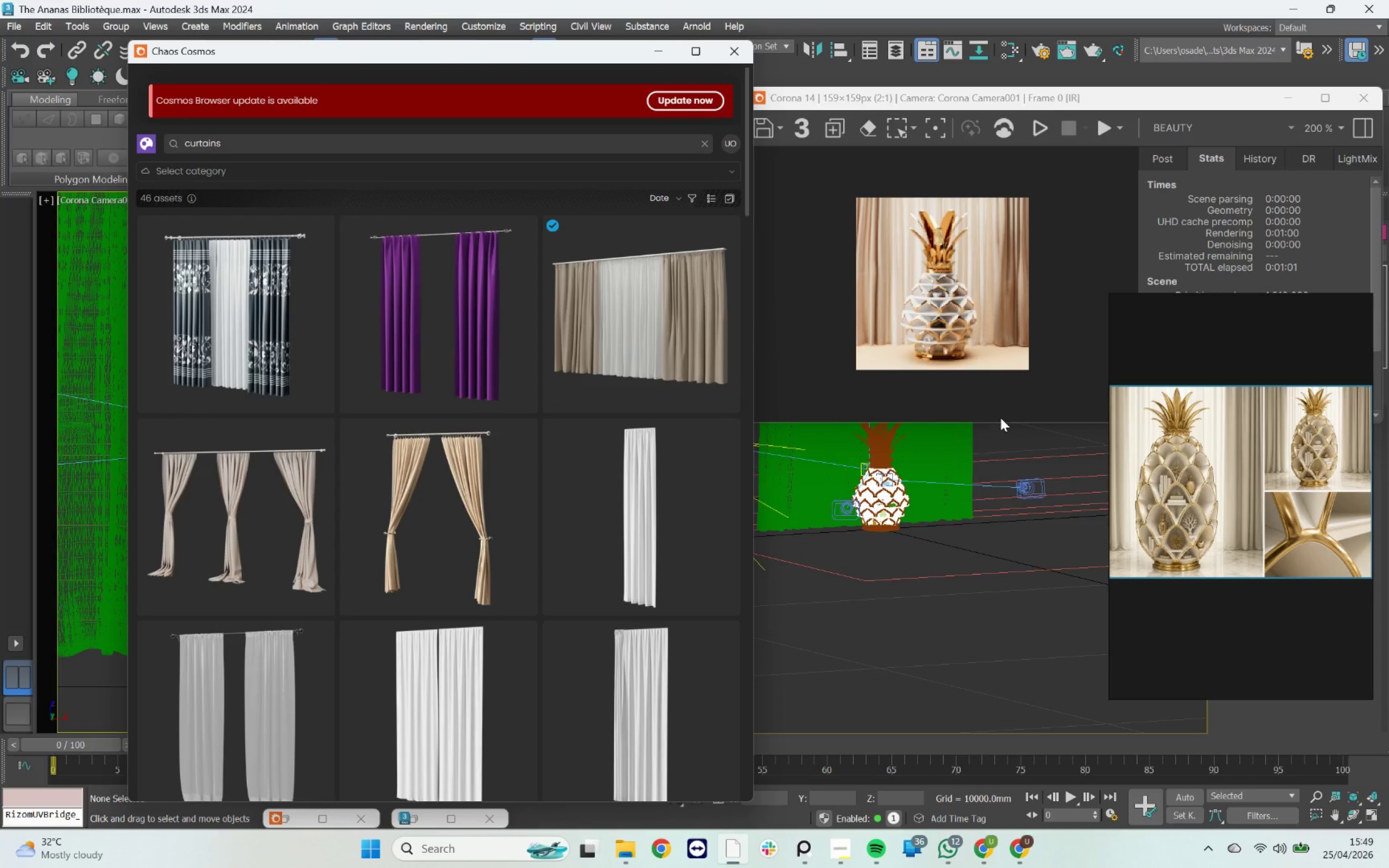 
left_click_drag(start_coordinate=[262, 140], to_coordinate=[179, 137])
 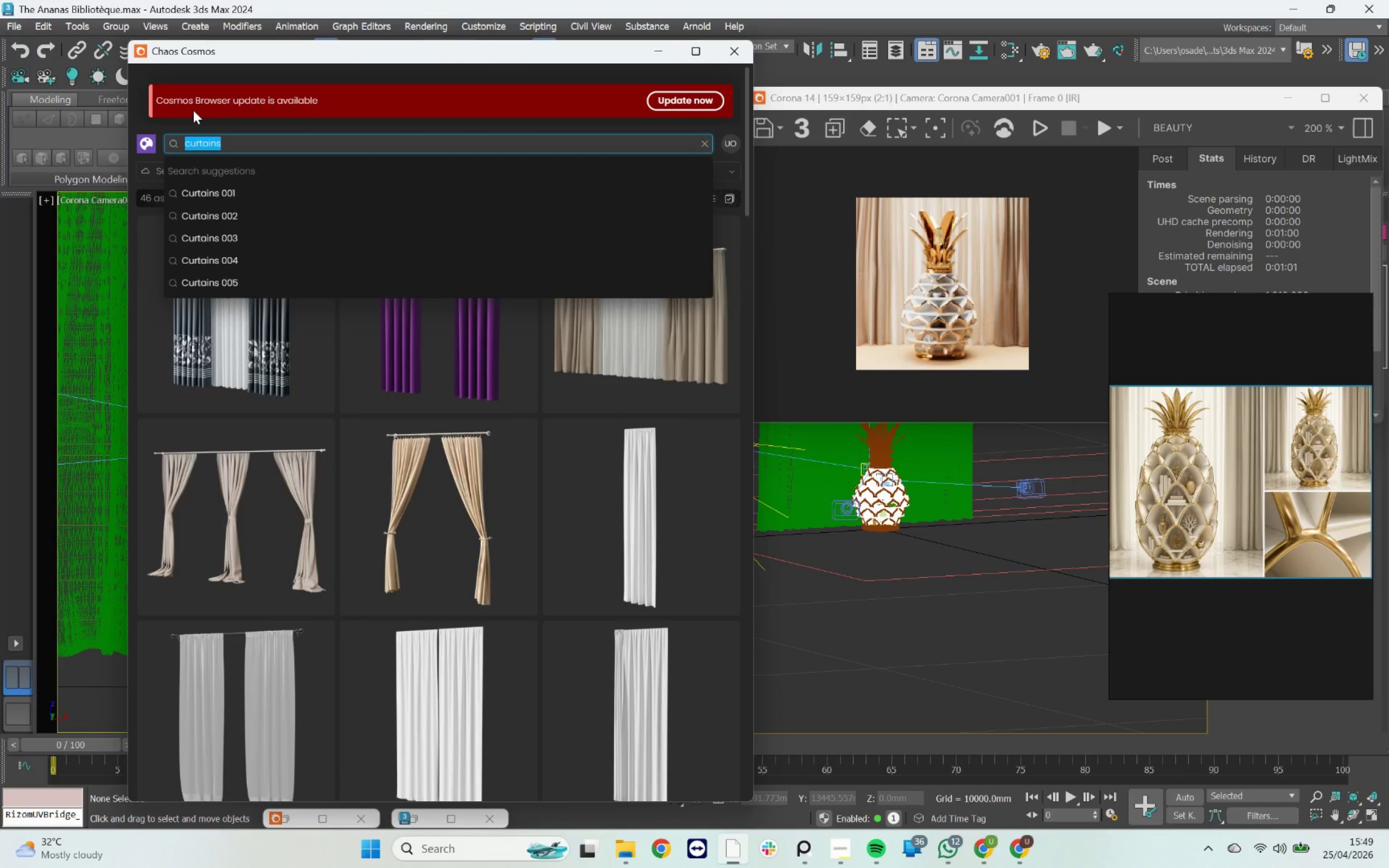 
type(marble)
 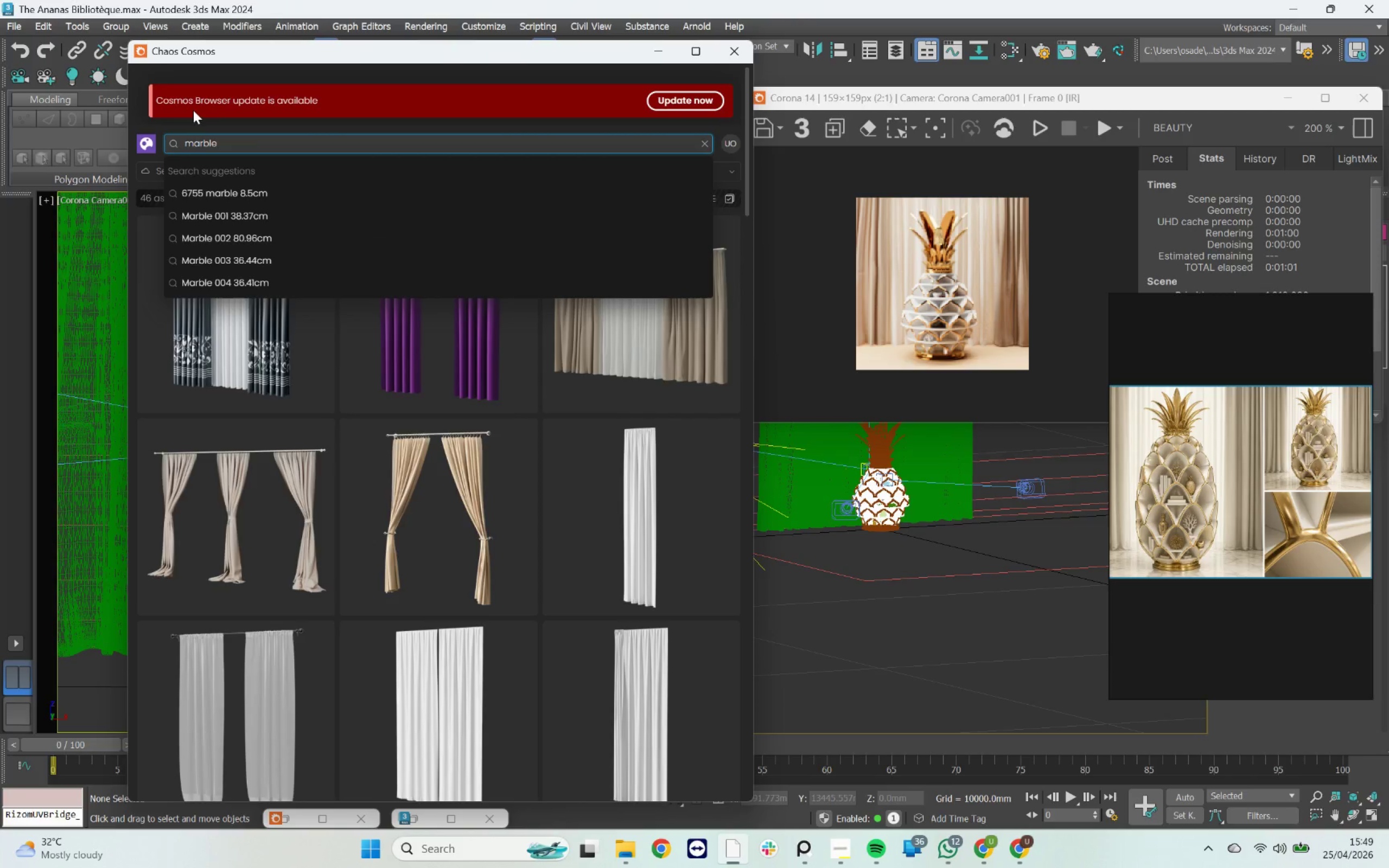 
key(Enter)
 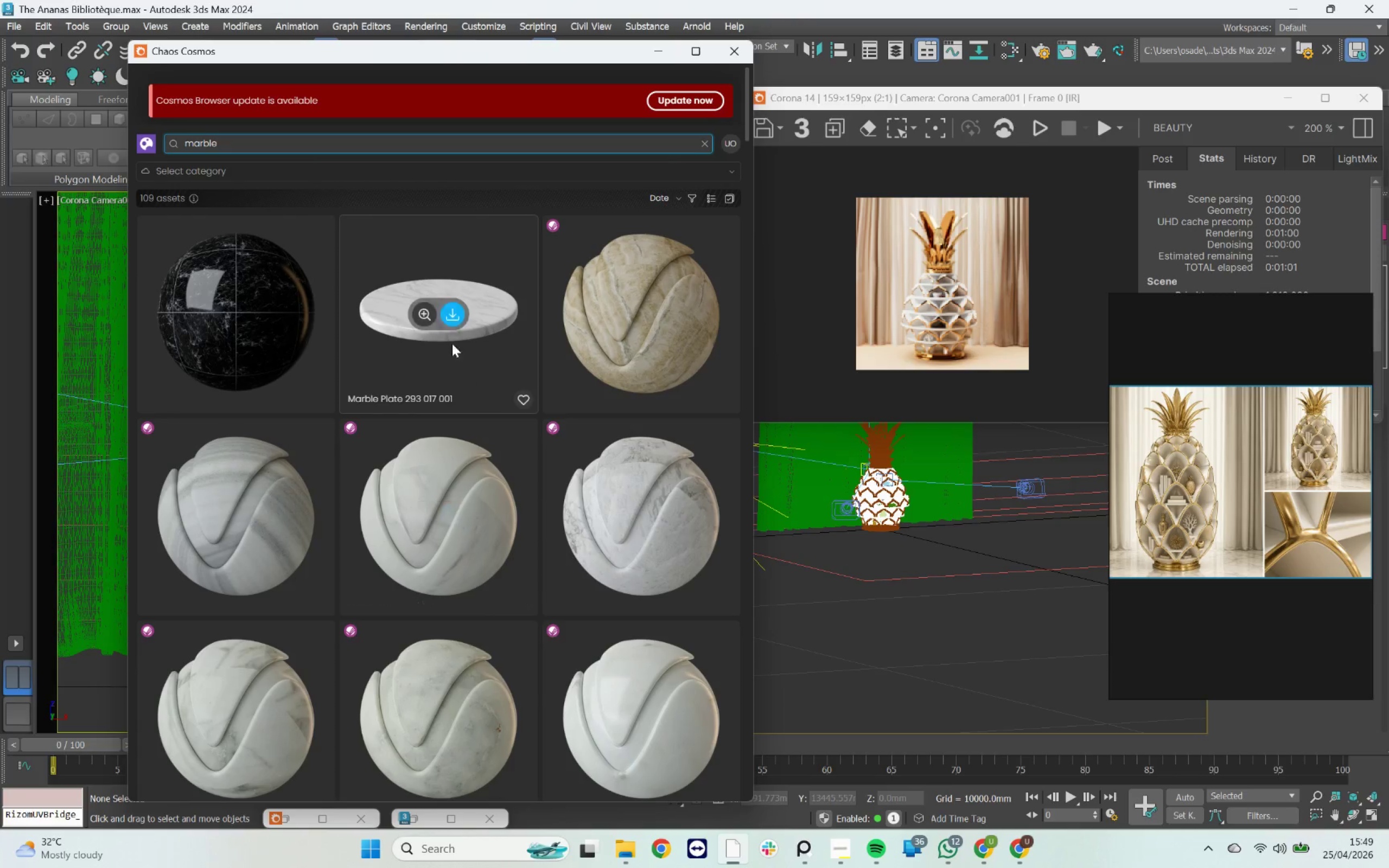 
wait(5.86)
 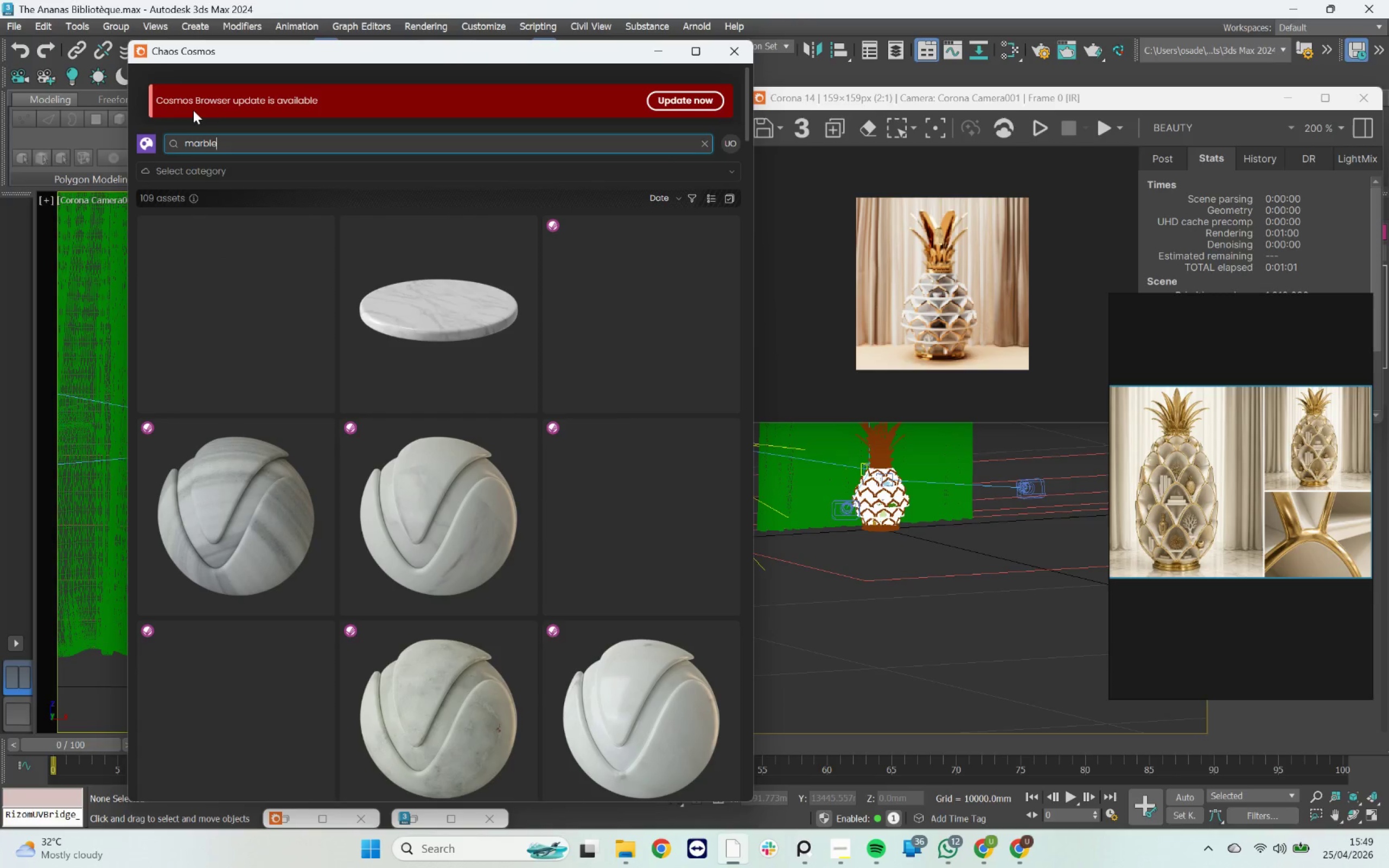 
scroll: coordinate [215, 482], scroll_direction: down, amount: 6.0
 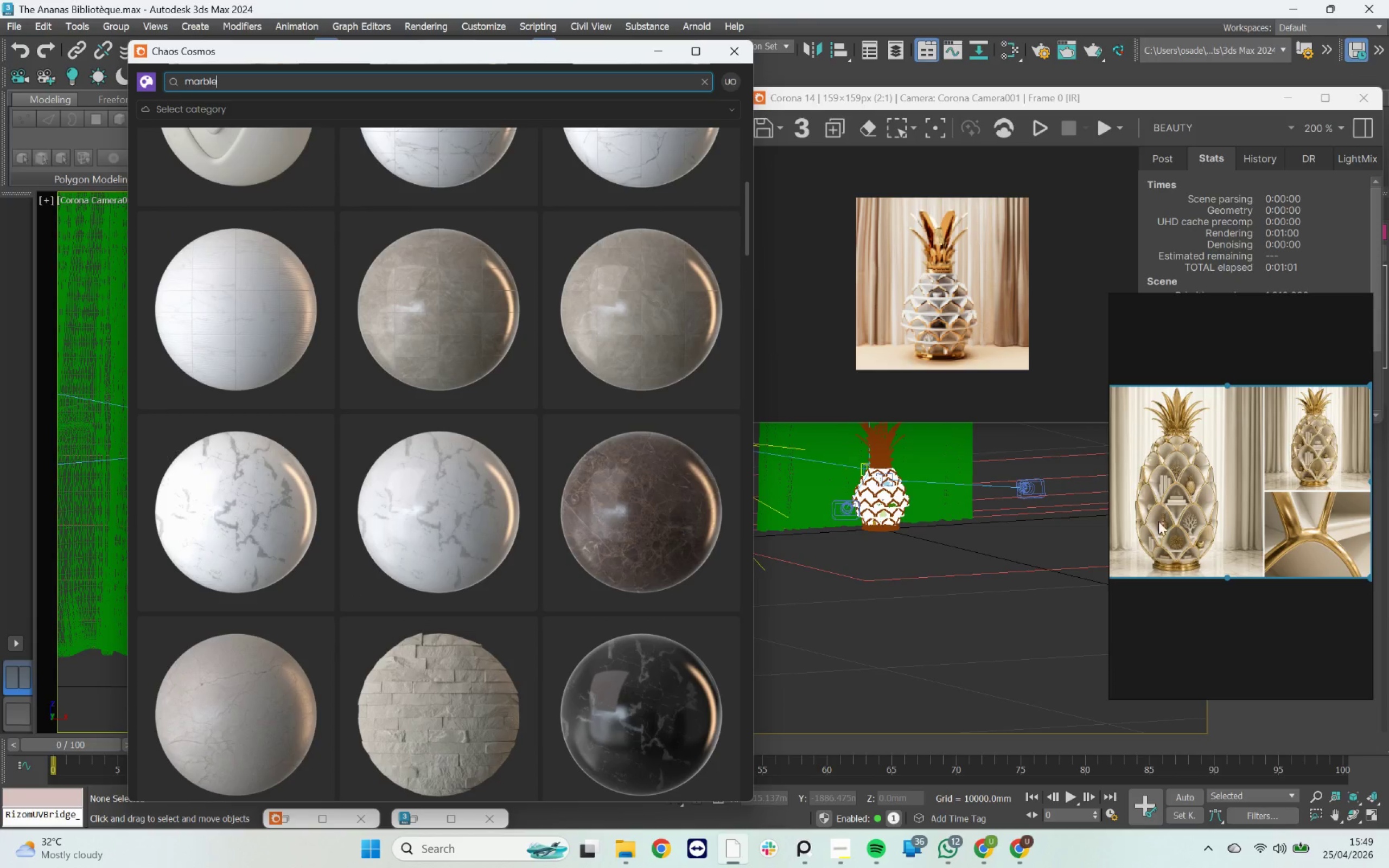 
scroll: coordinate [450, 532], scroll_direction: up, amount: 2.0
 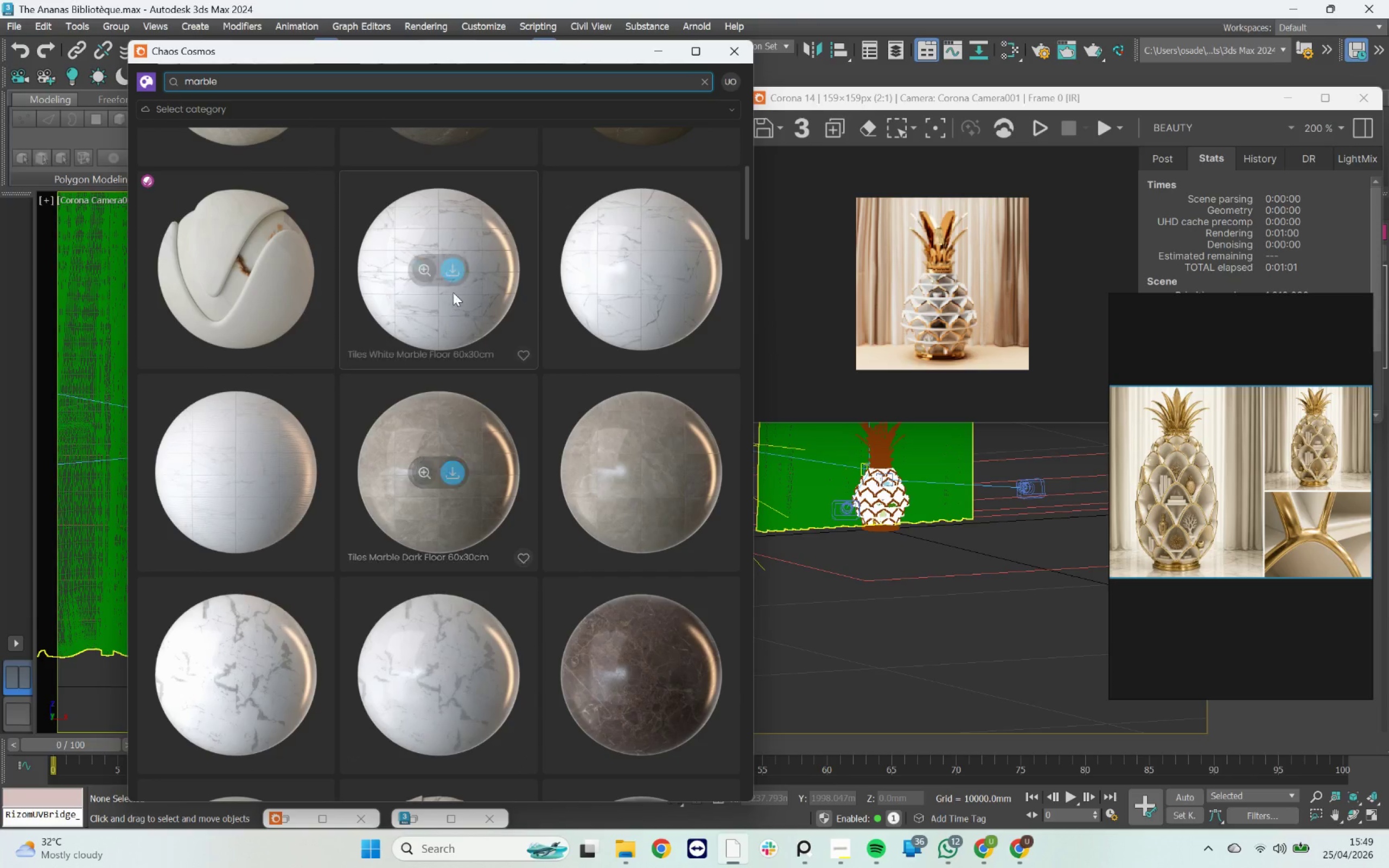 
left_click([455, 279])
 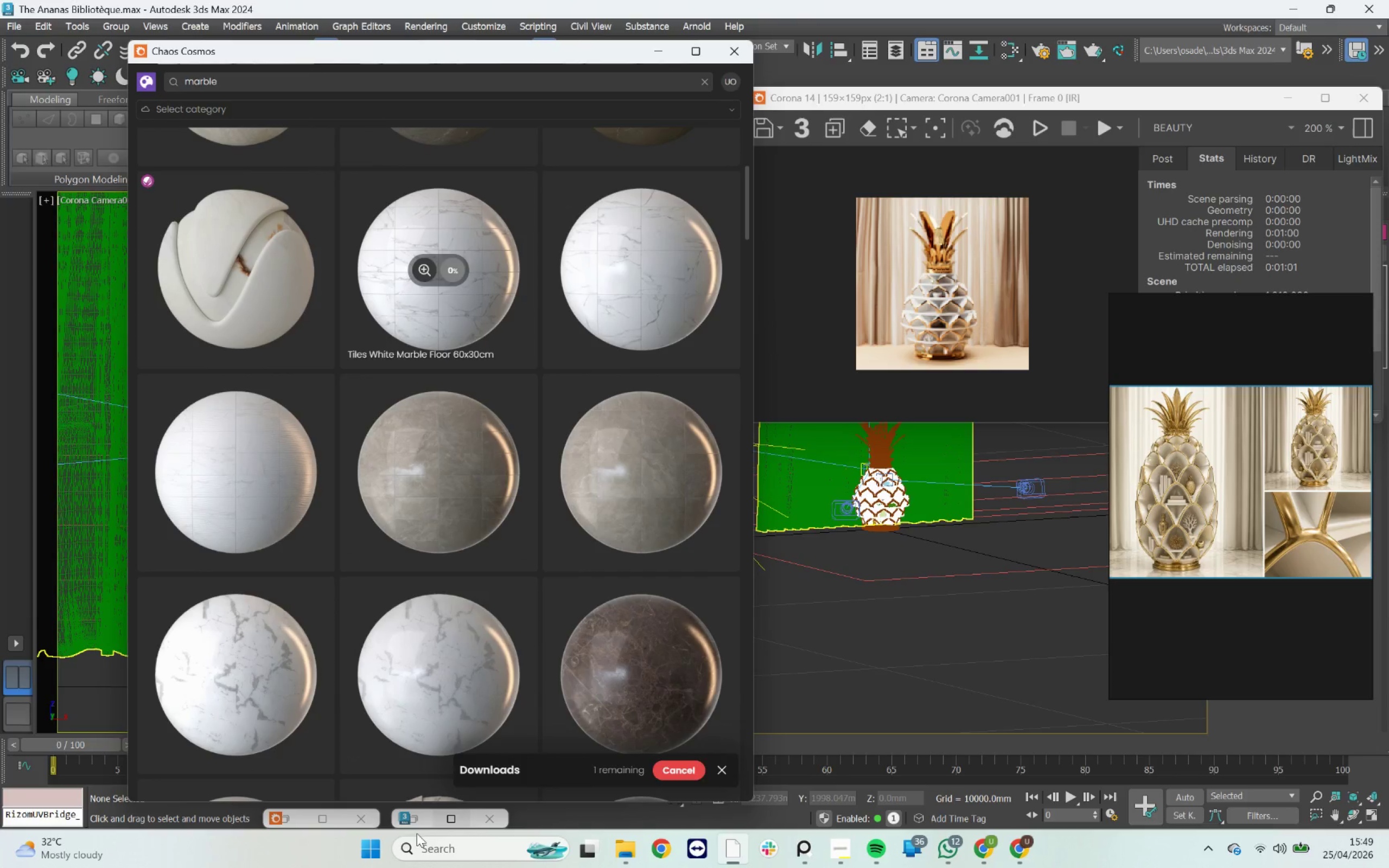 
left_click([418, 823])
 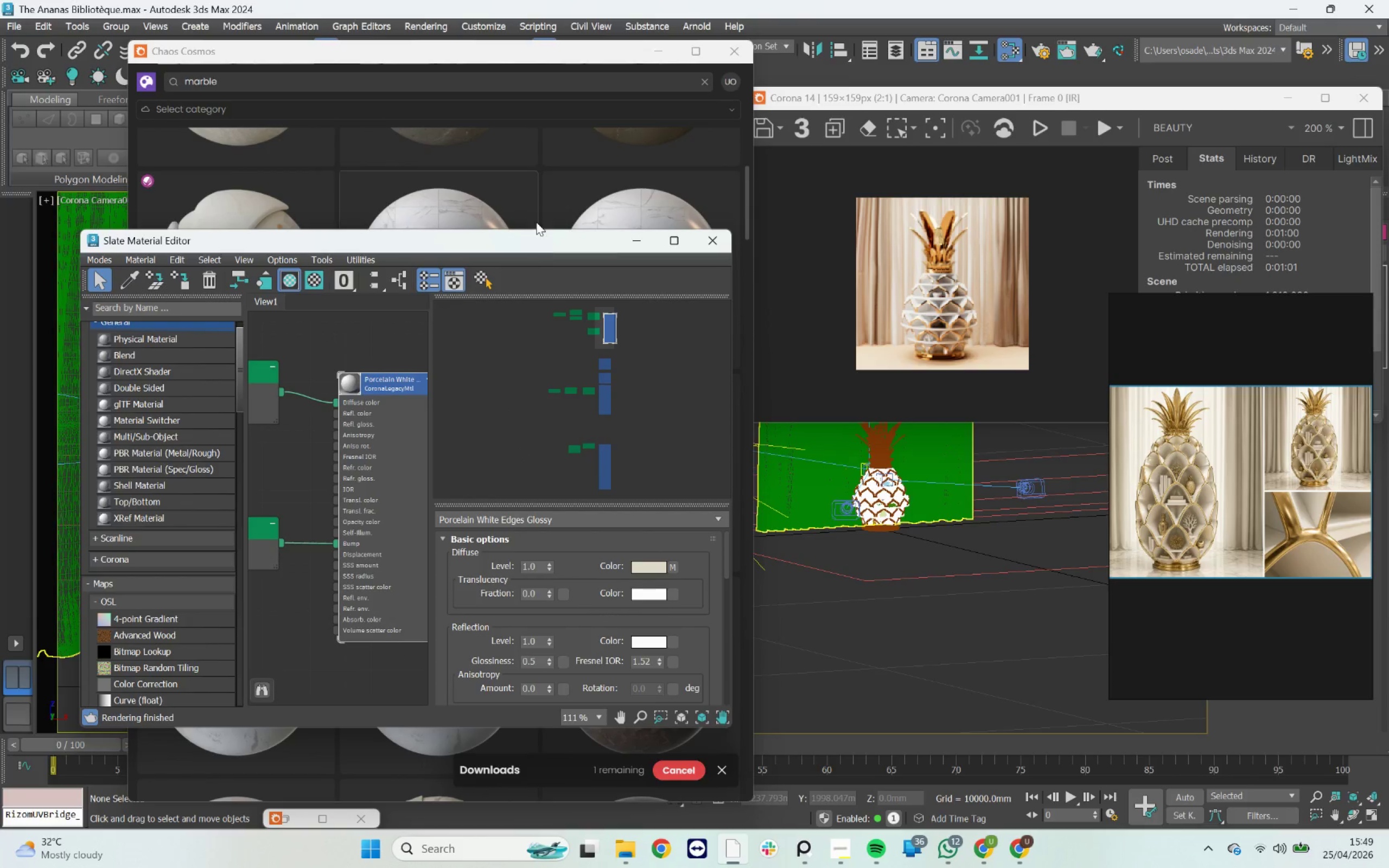 
left_click_drag(start_coordinate=[532, 238], to_coordinate=[1099, 296])
 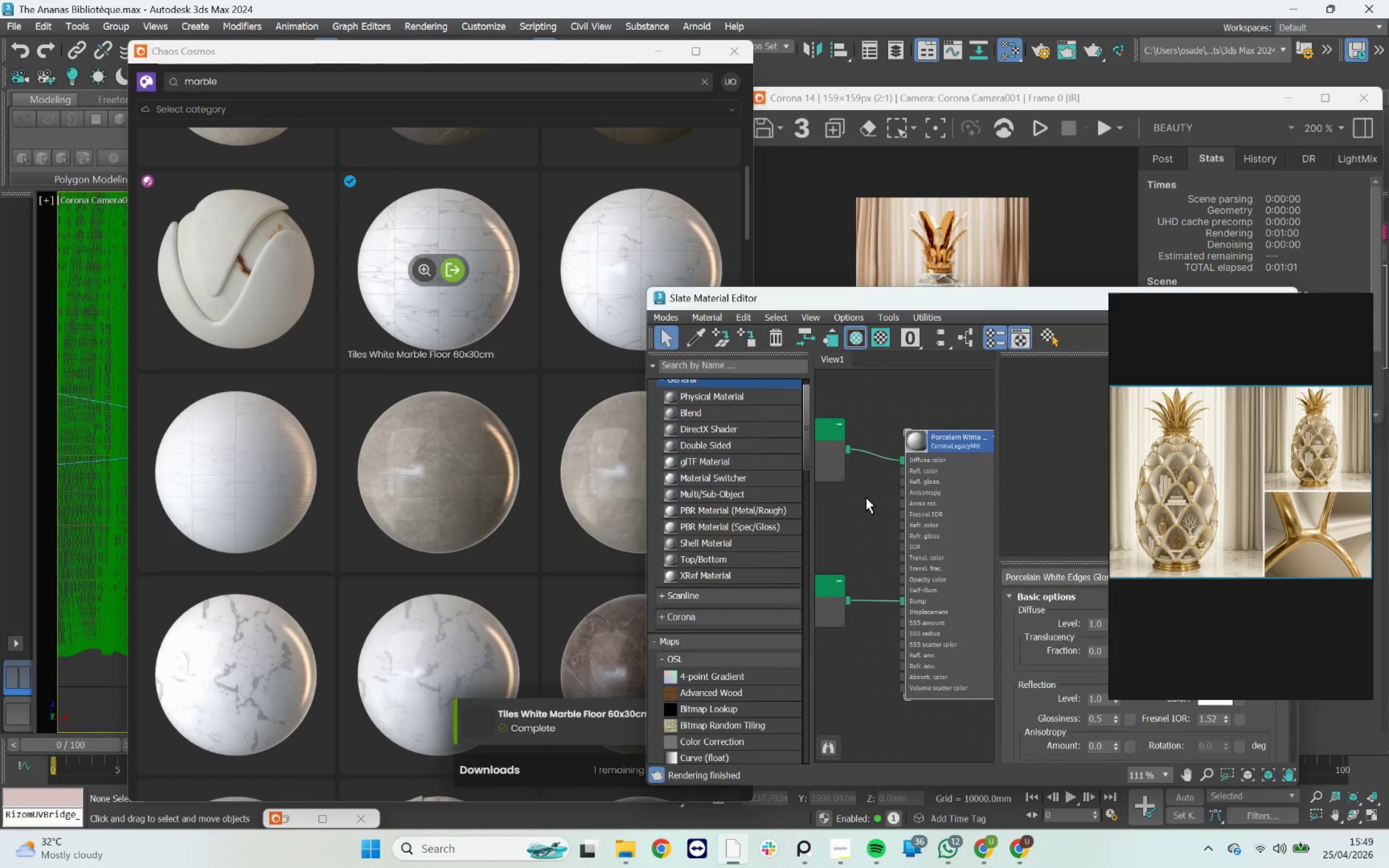 
scroll: coordinate [866, 496], scroll_direction: down, amount: 8.0
 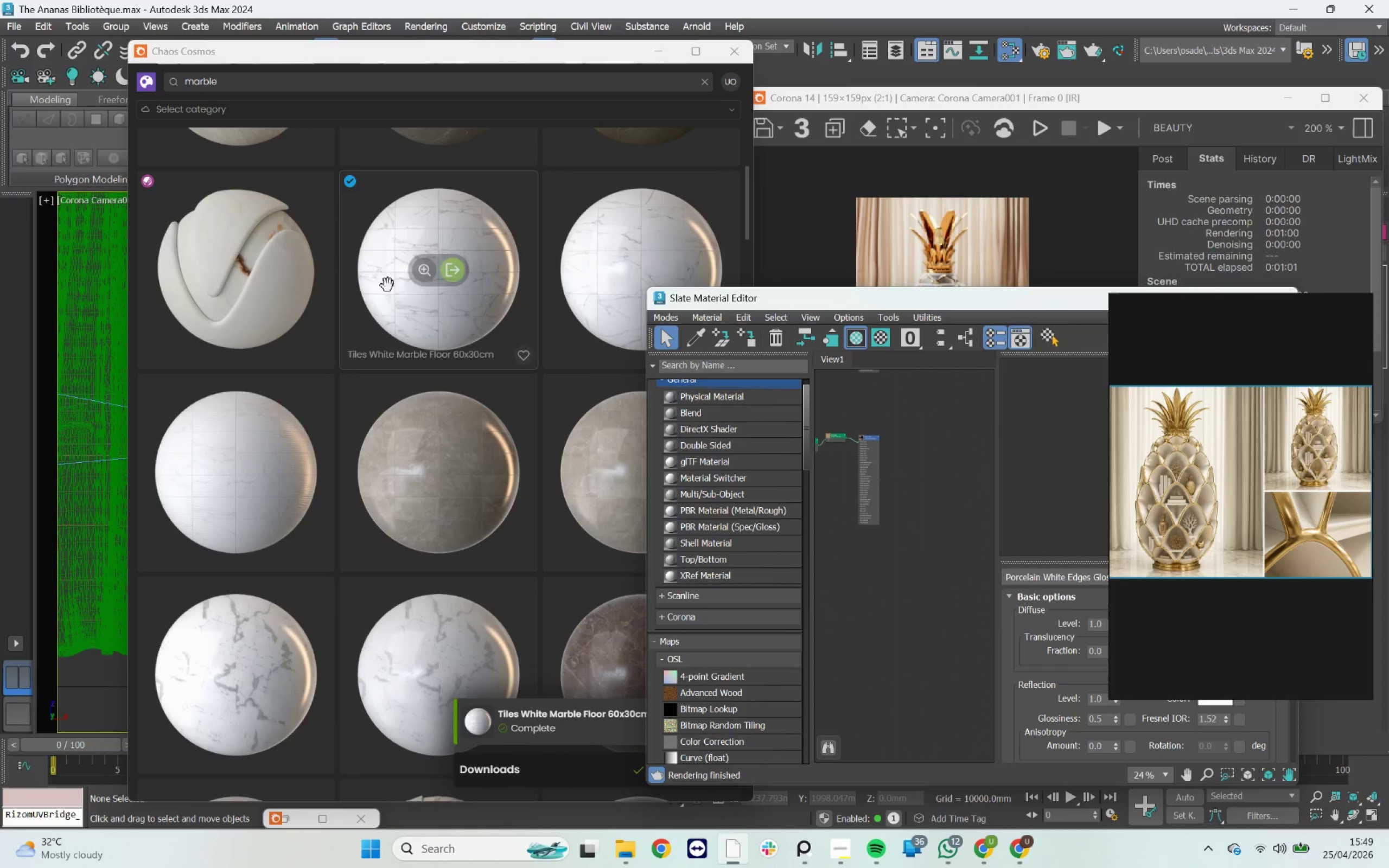 
left_click_drag(start_coordinate=[450, 249], to_coordinate=[872, 555])
 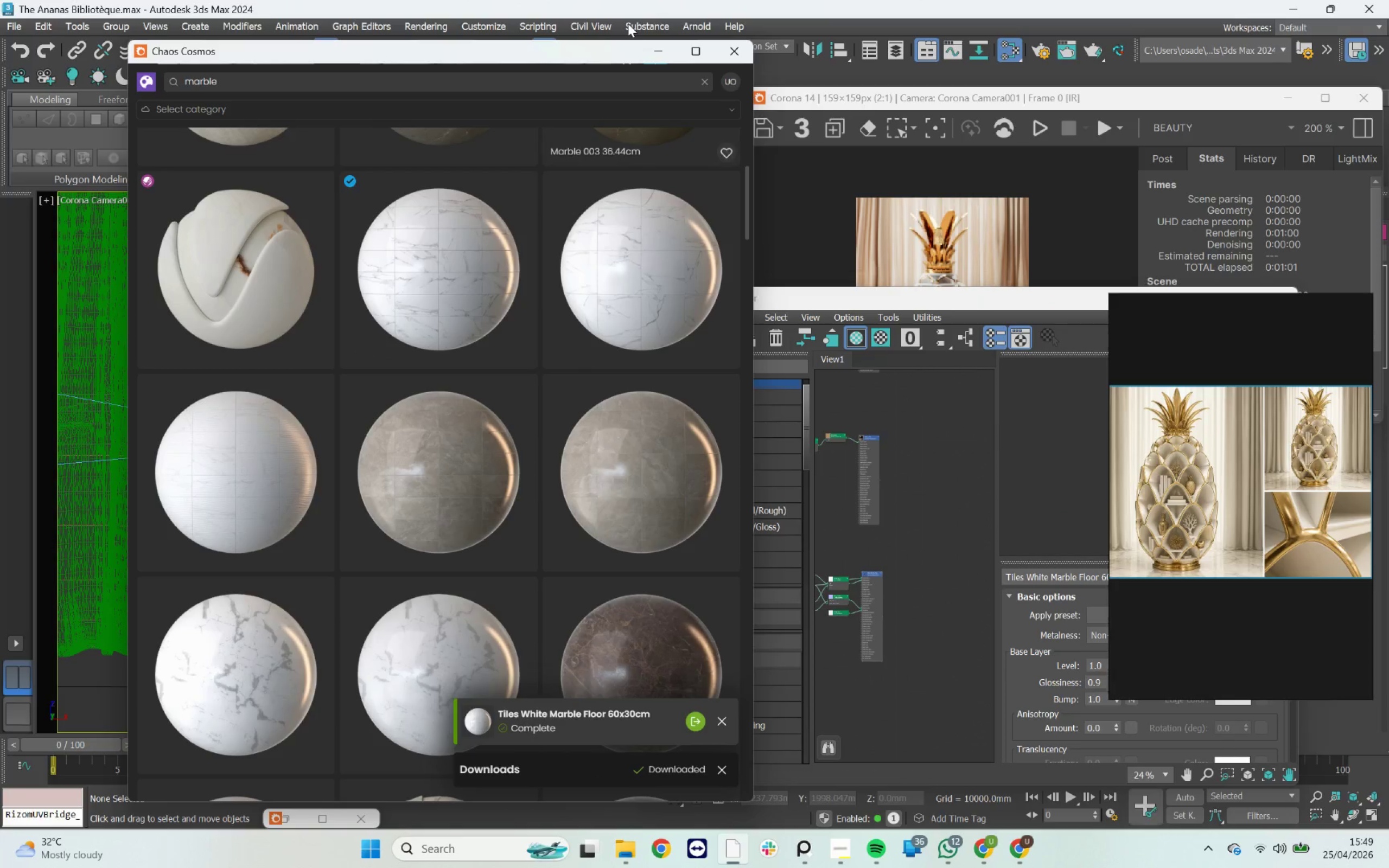 
left_click([652, 52])
 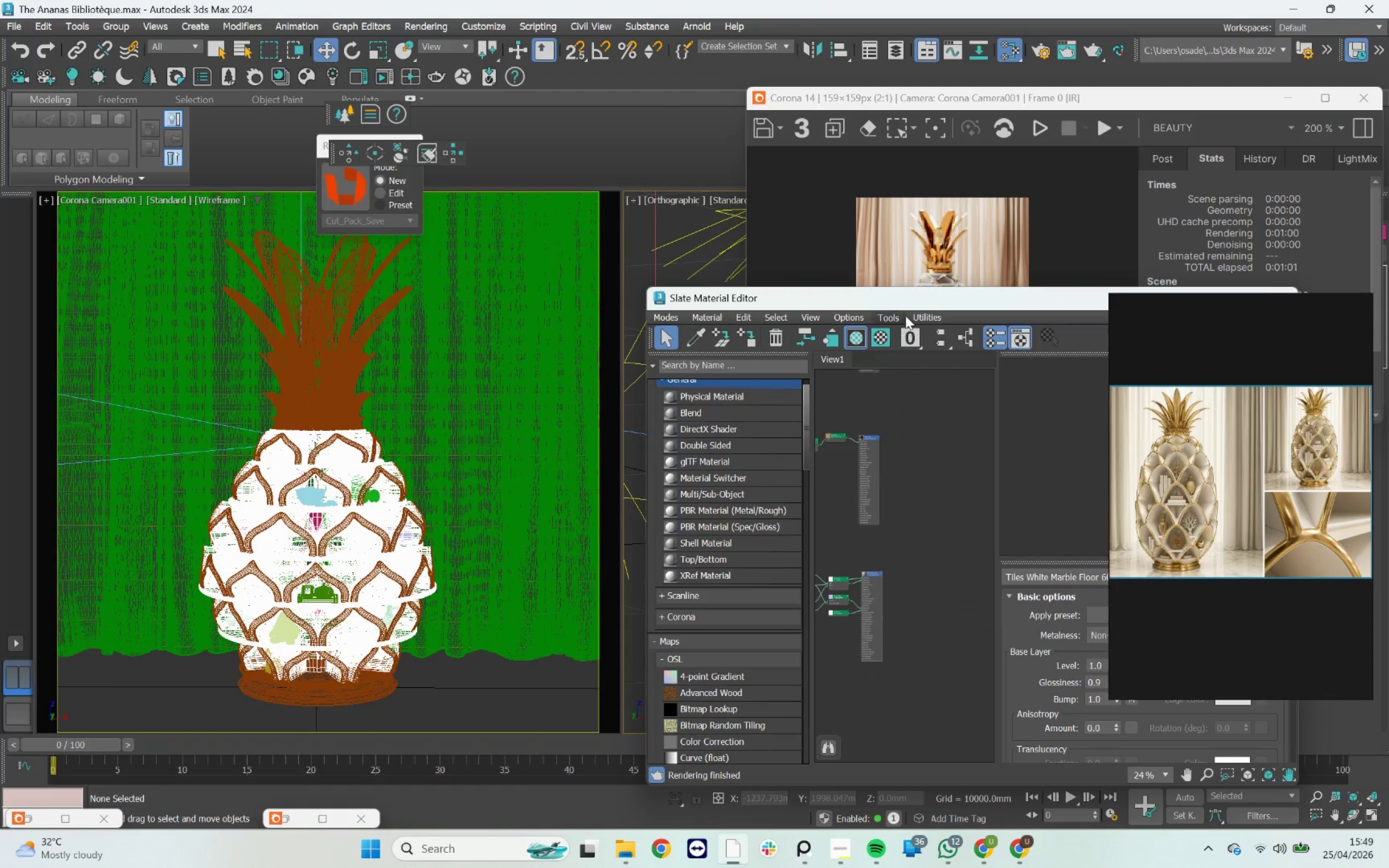 
left_click_drag(start_coordinate=[908, 305], to_coordinate=[740, 228])
 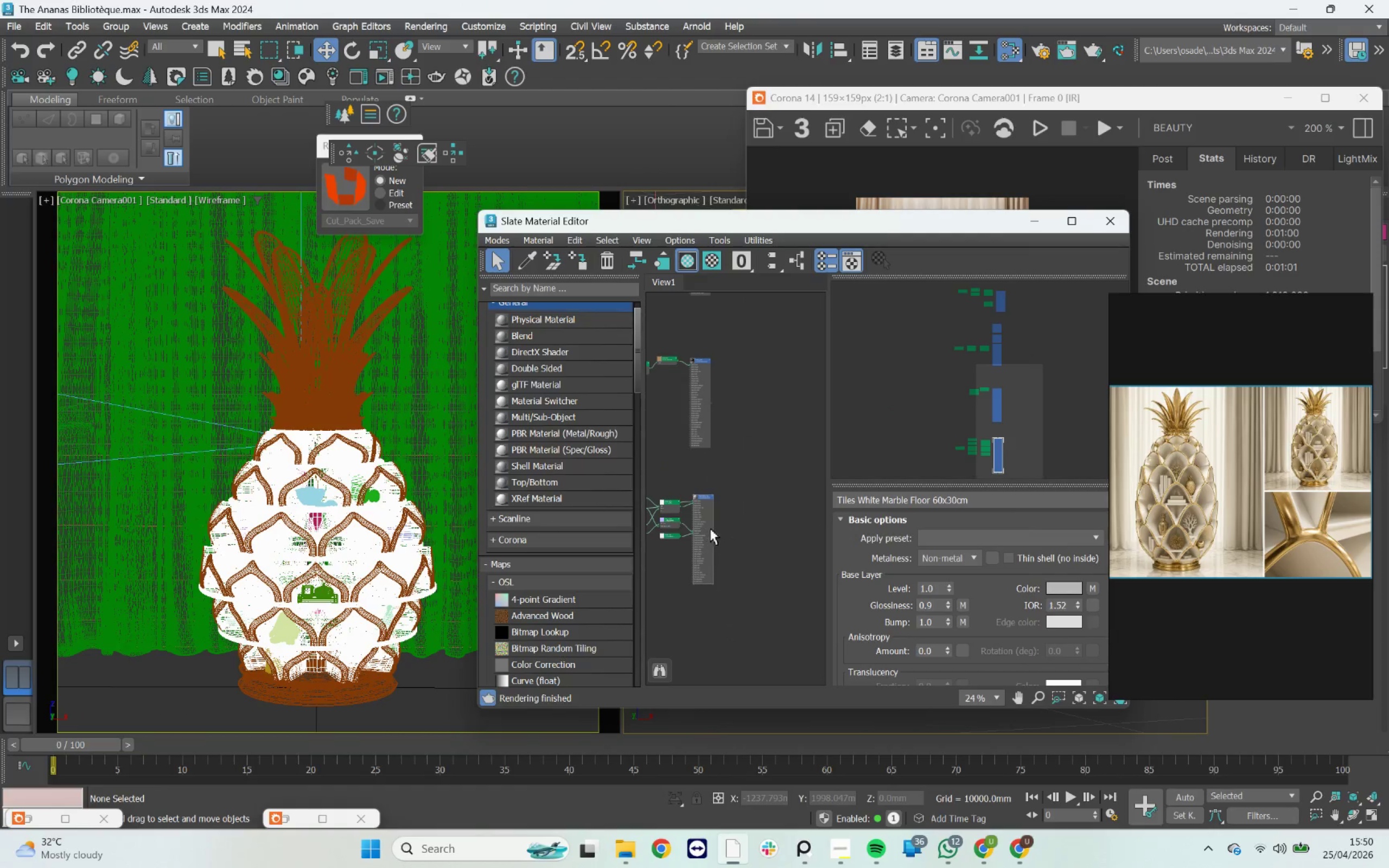 
scroll: coordinate [718, 543], scroll_direction: up, amount: 5.0
 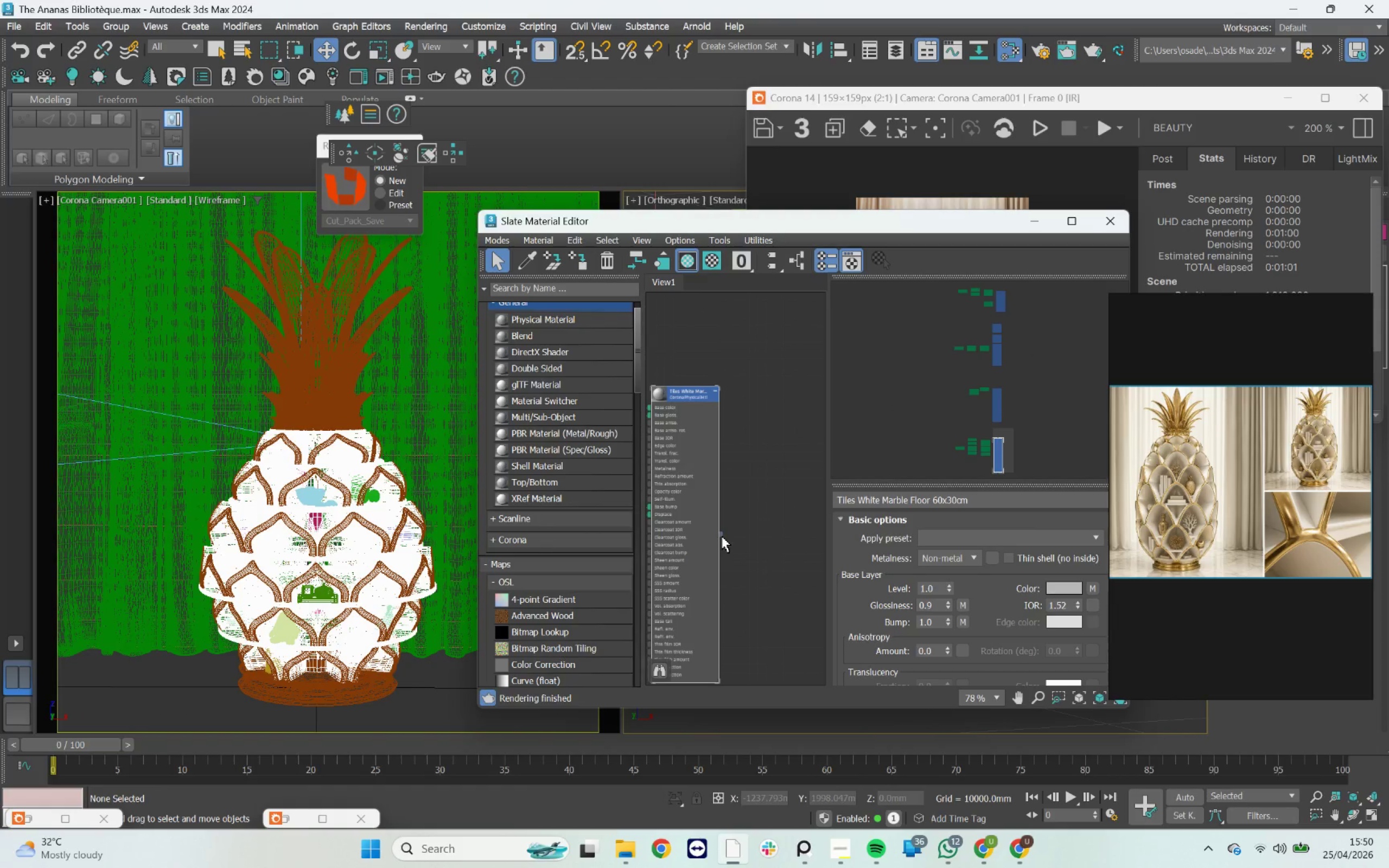 
left_click_drag(start_coordinate=[720, 534], to_coordinate=[427, 704])
 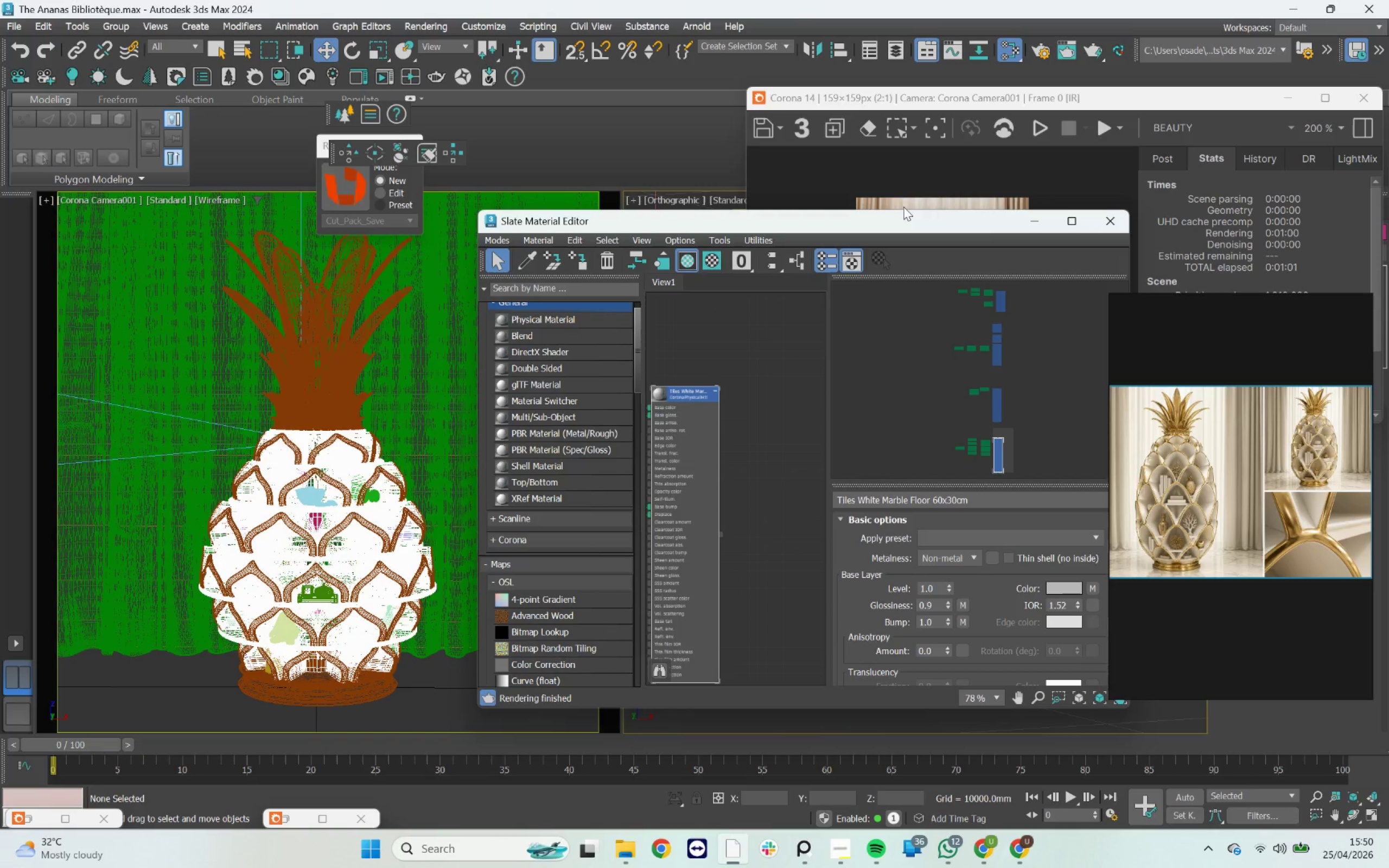 
left_click_drag(start_coordinate=[891, 219], to_coordinate=[424, 235])
 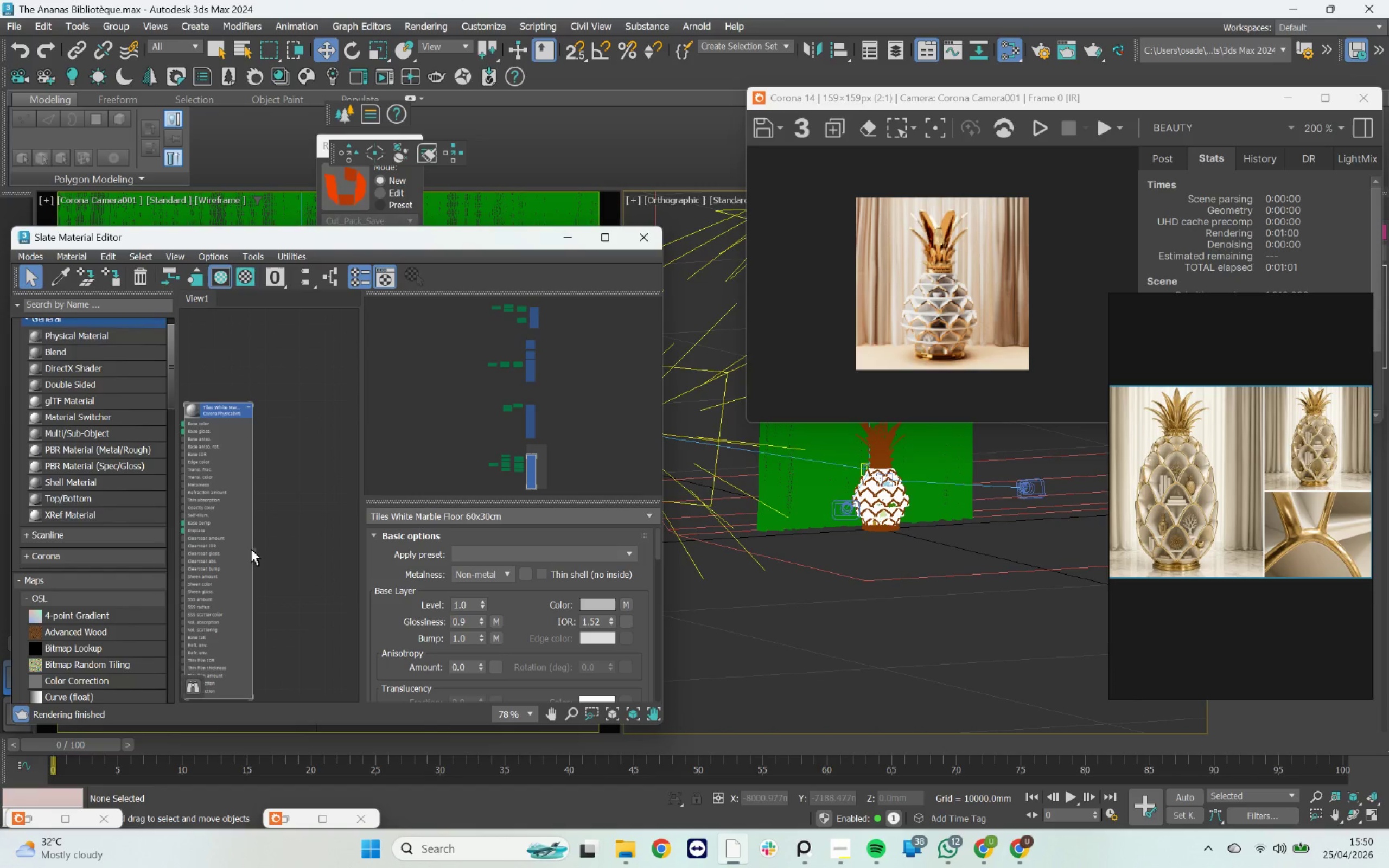 
left_click_drag(start_coordinate=[254, 548], to_coordinate=[823, 569])
 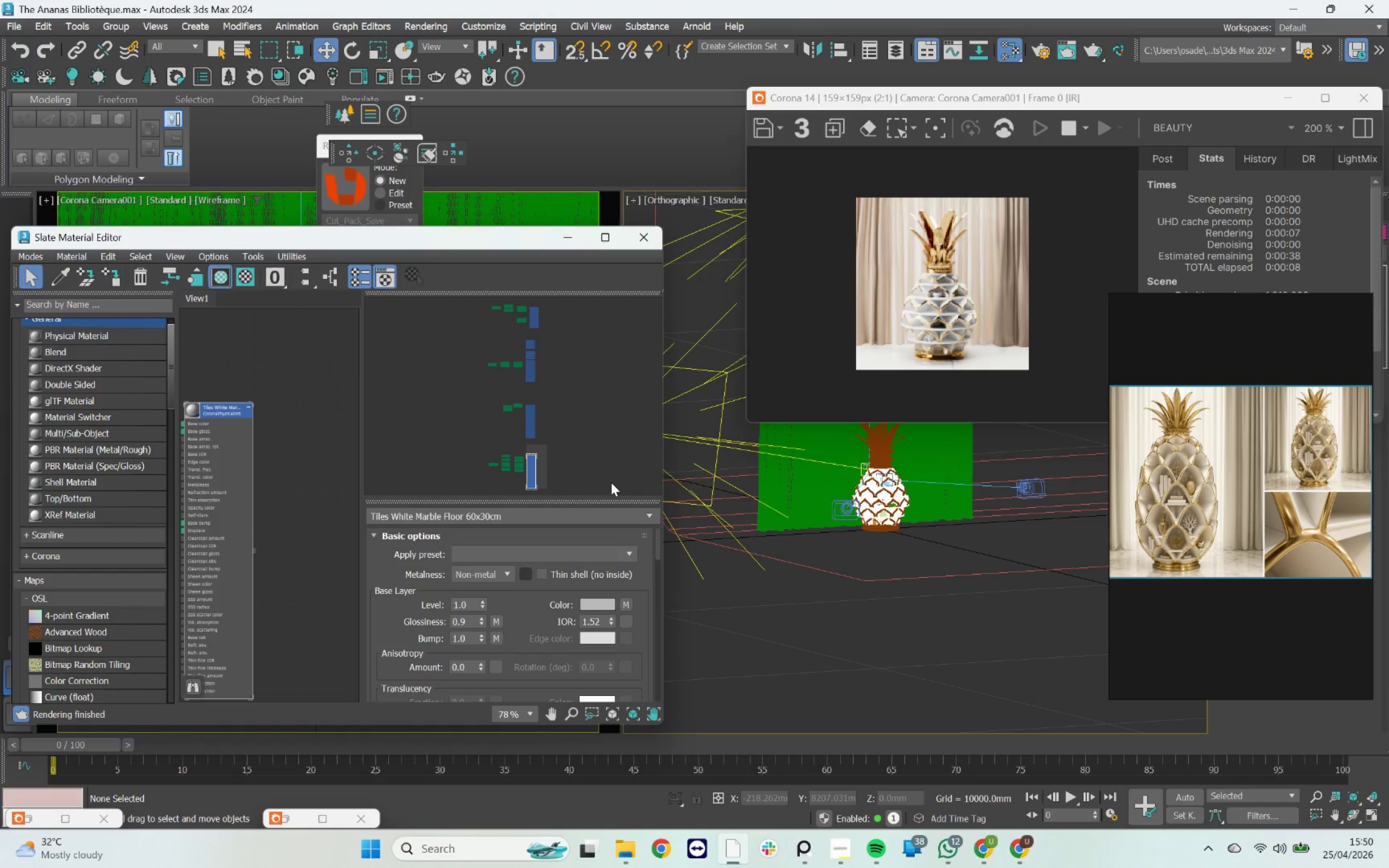 
wait(13.97)
 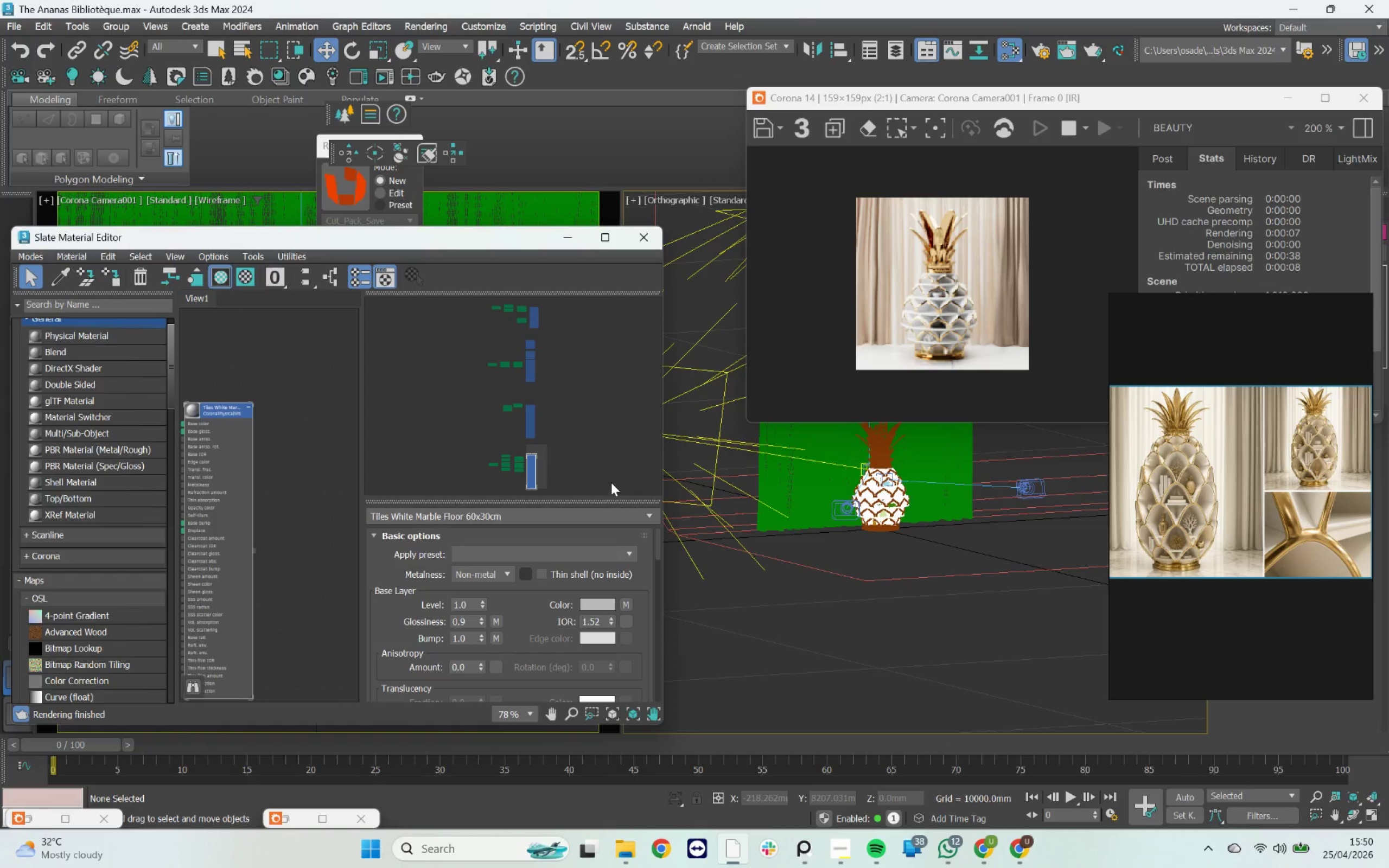 
left_click([238, 489])
 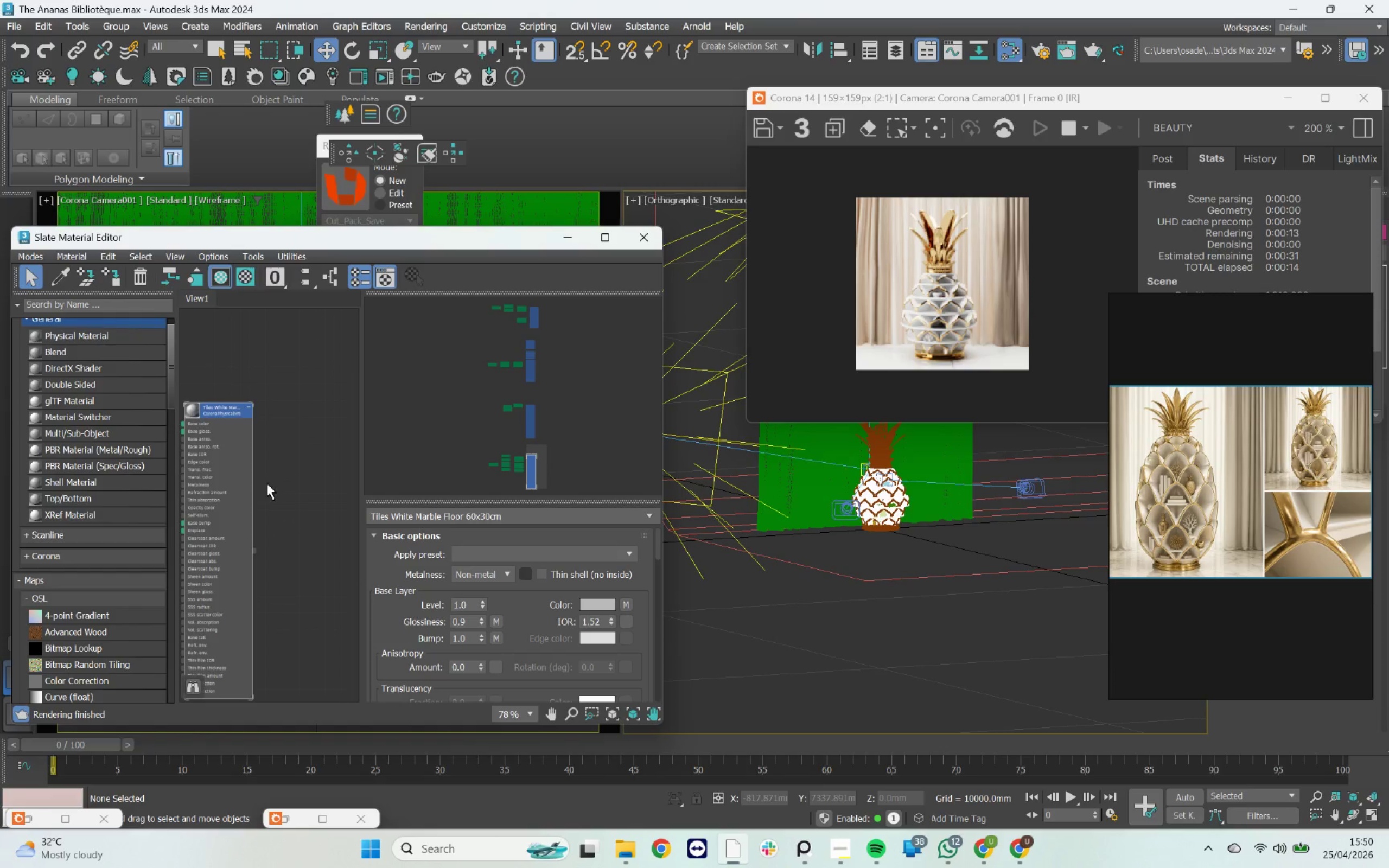 
scroll: coordinate [286, 484], scroll_direction: down, amount: 2.0
 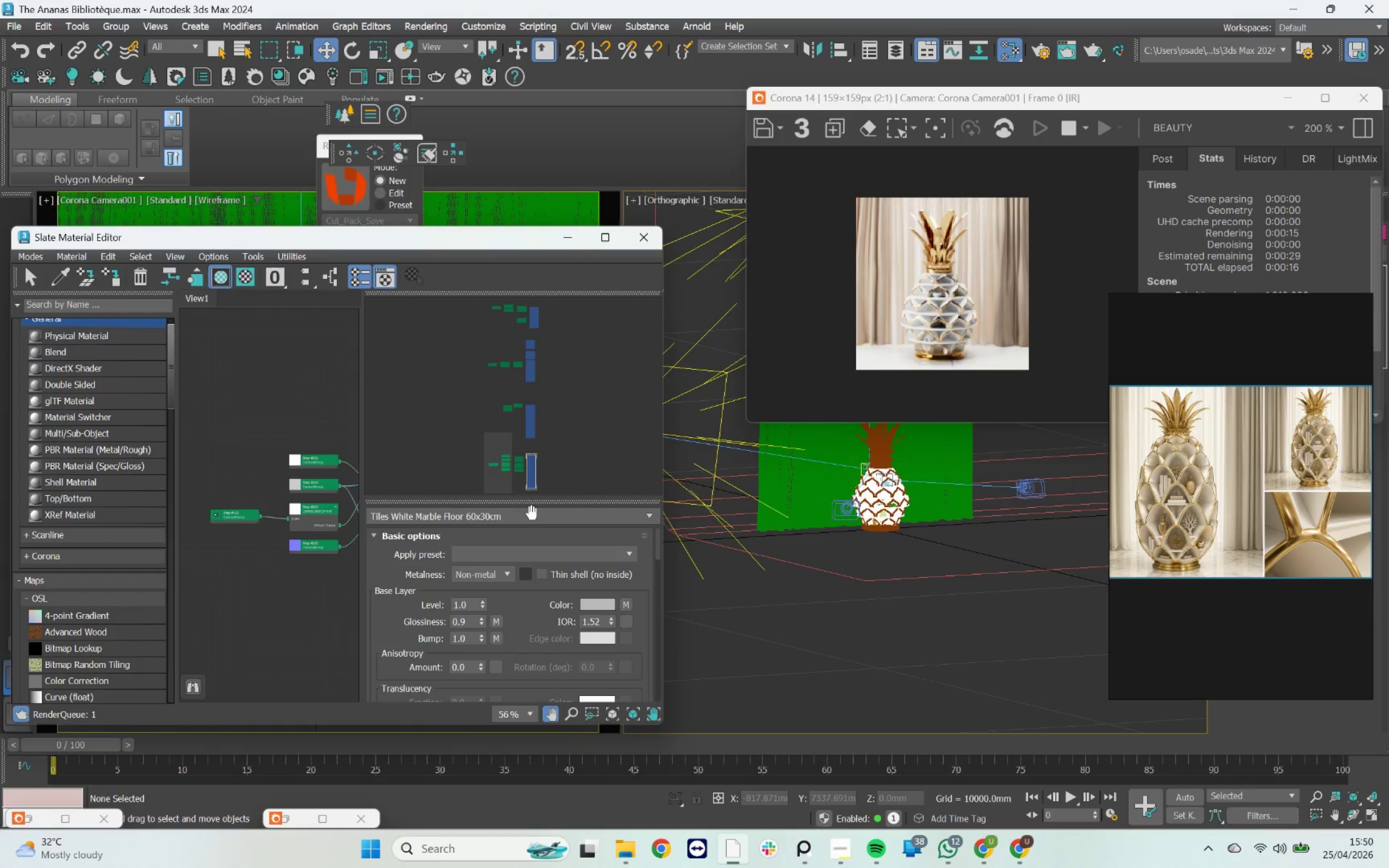 
left_click([333, 472])
 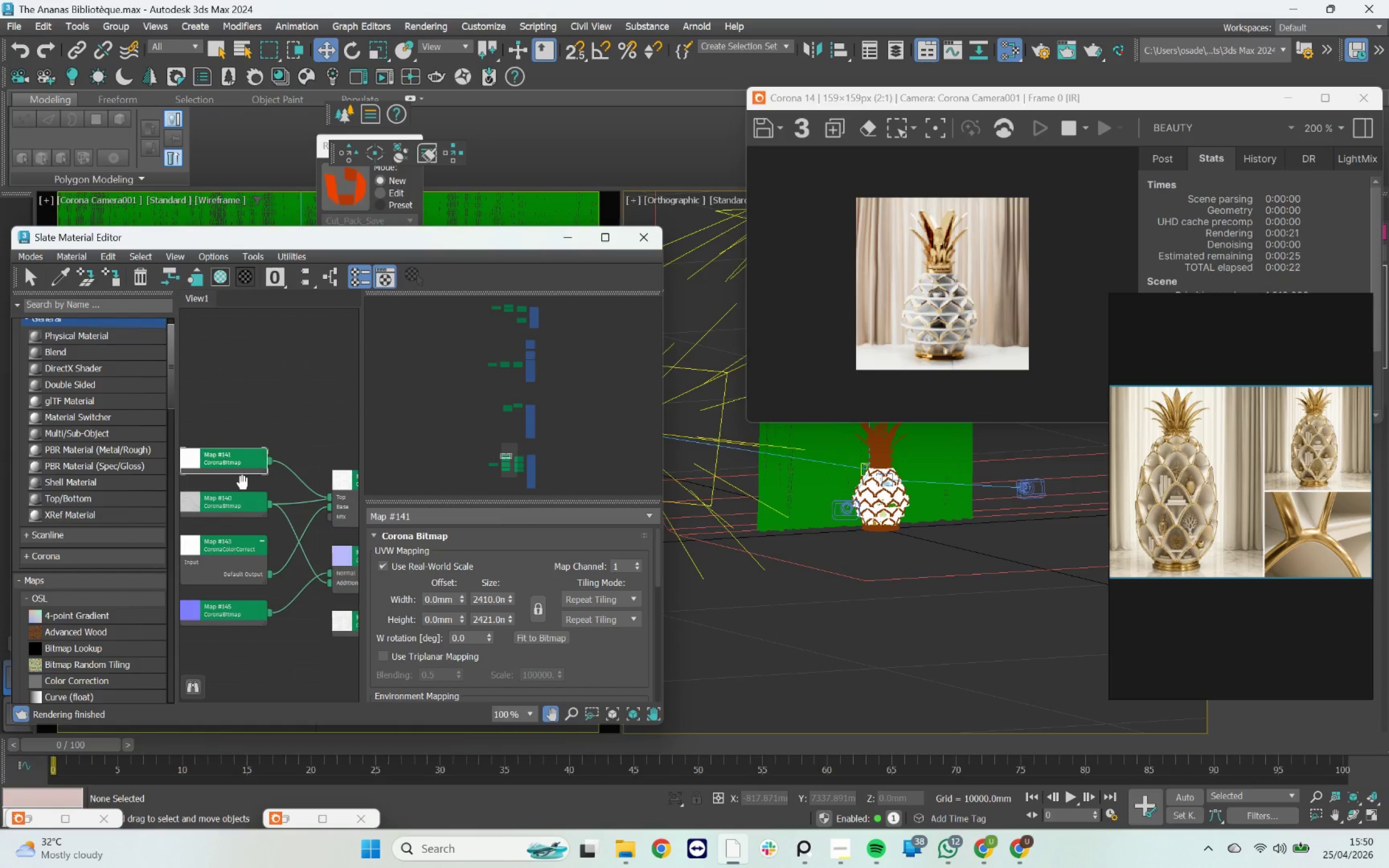 
scroll: coordinate [305, 445], scroll_direction: up, amount: 4.0
 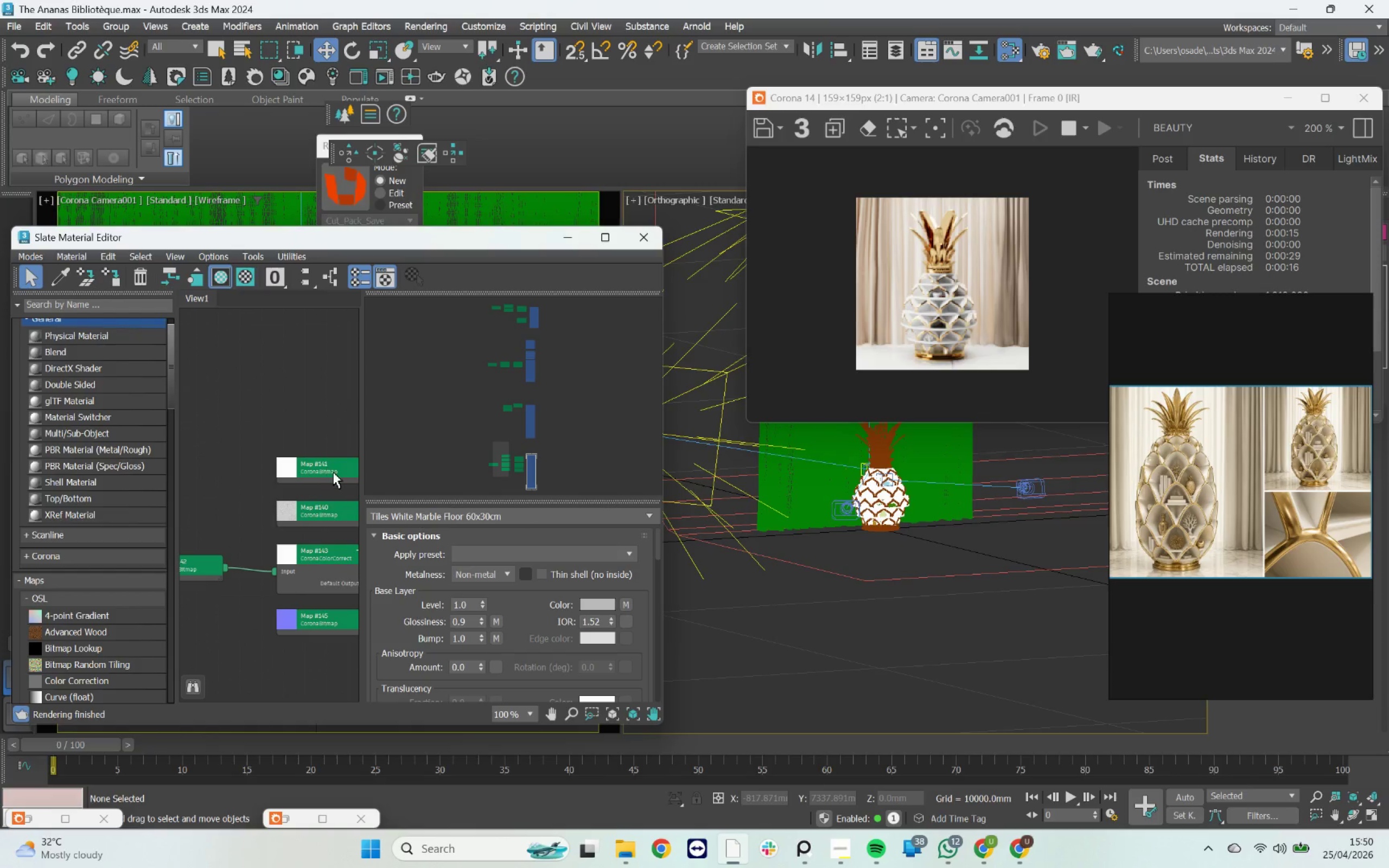 
wait(6.66)
 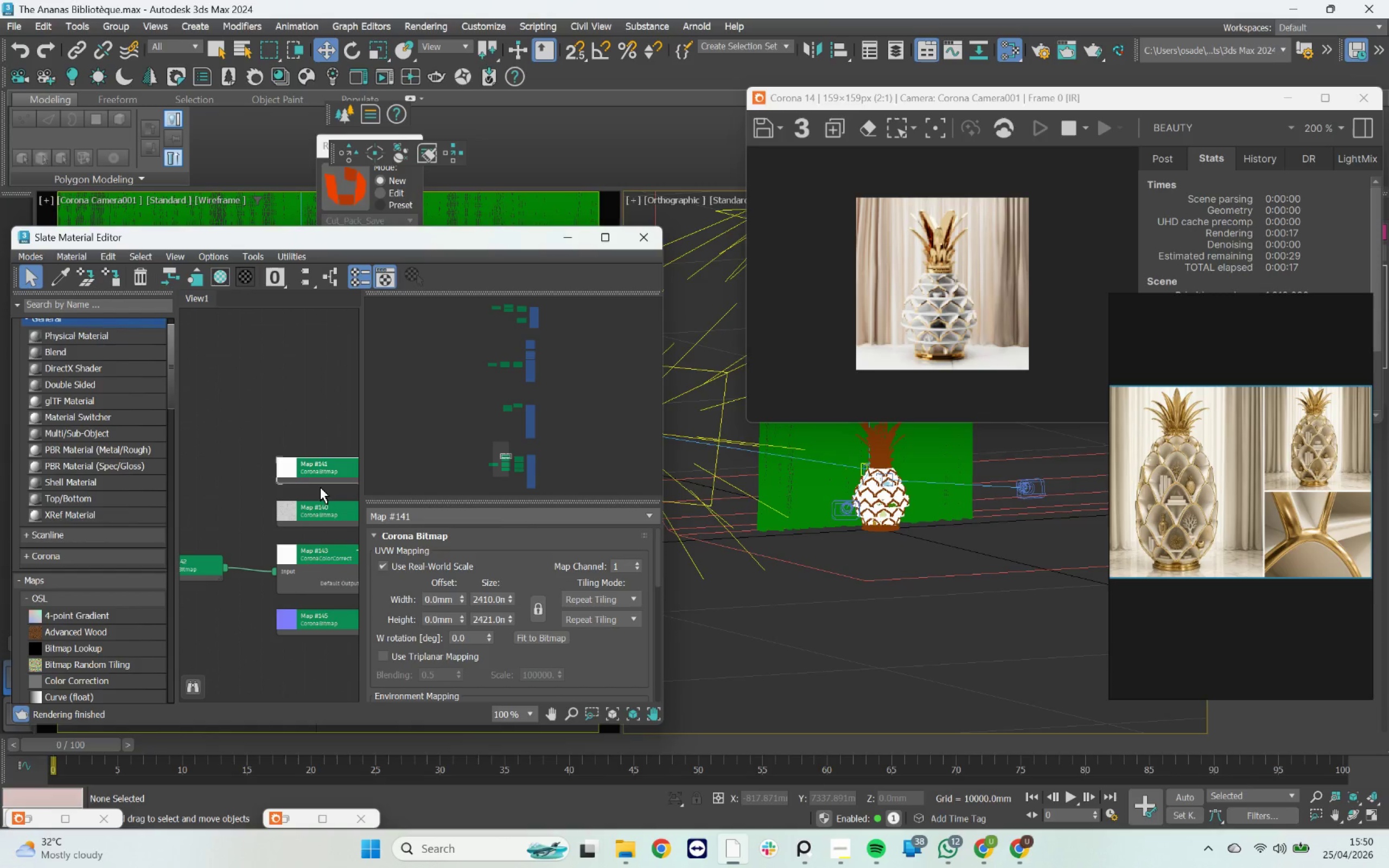 
scroll: coordinate [264, 534], scroll_direction: down, amount: 2.0
 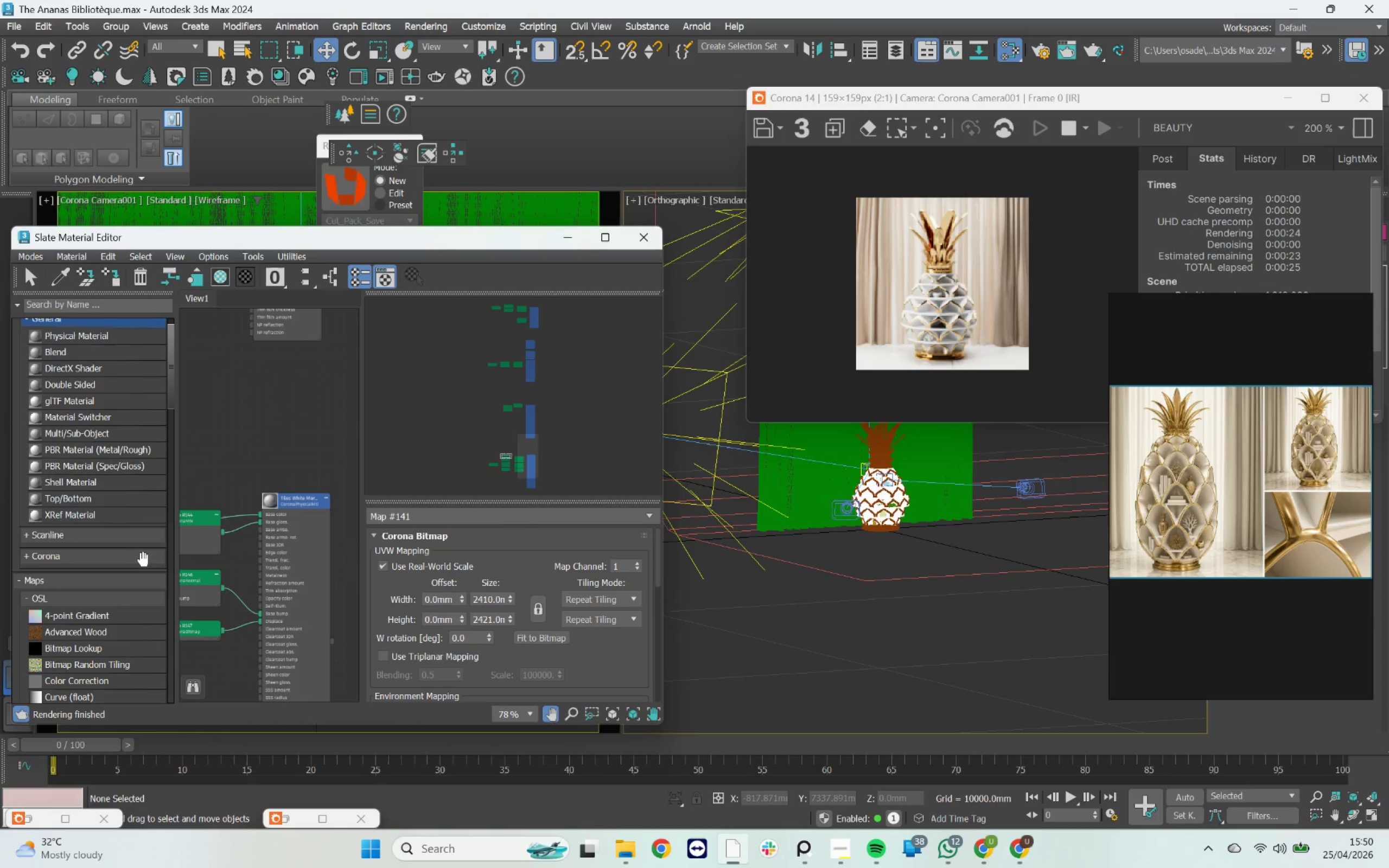 
mouse_move([282, 528])
 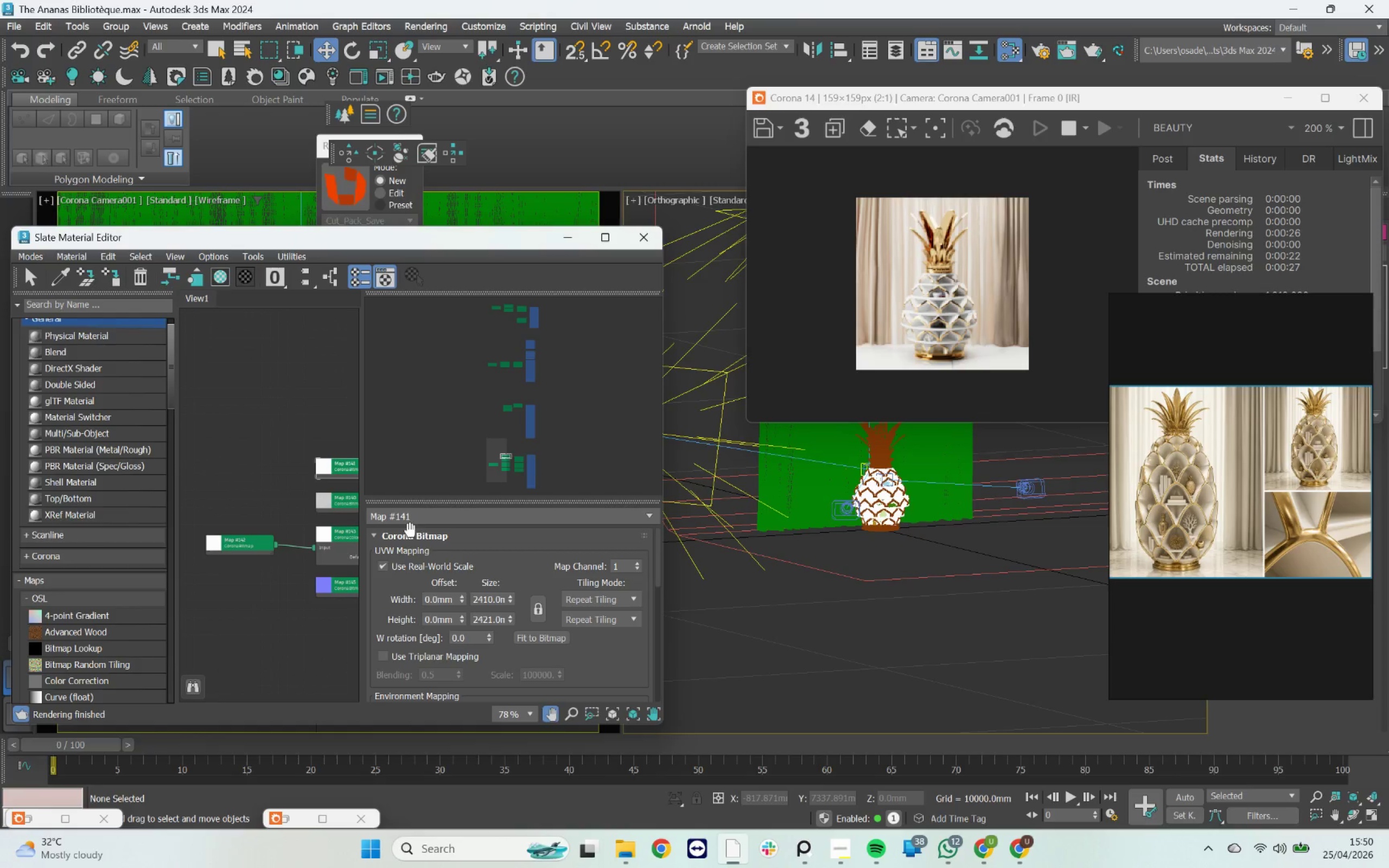 
left_click([237, 537])
 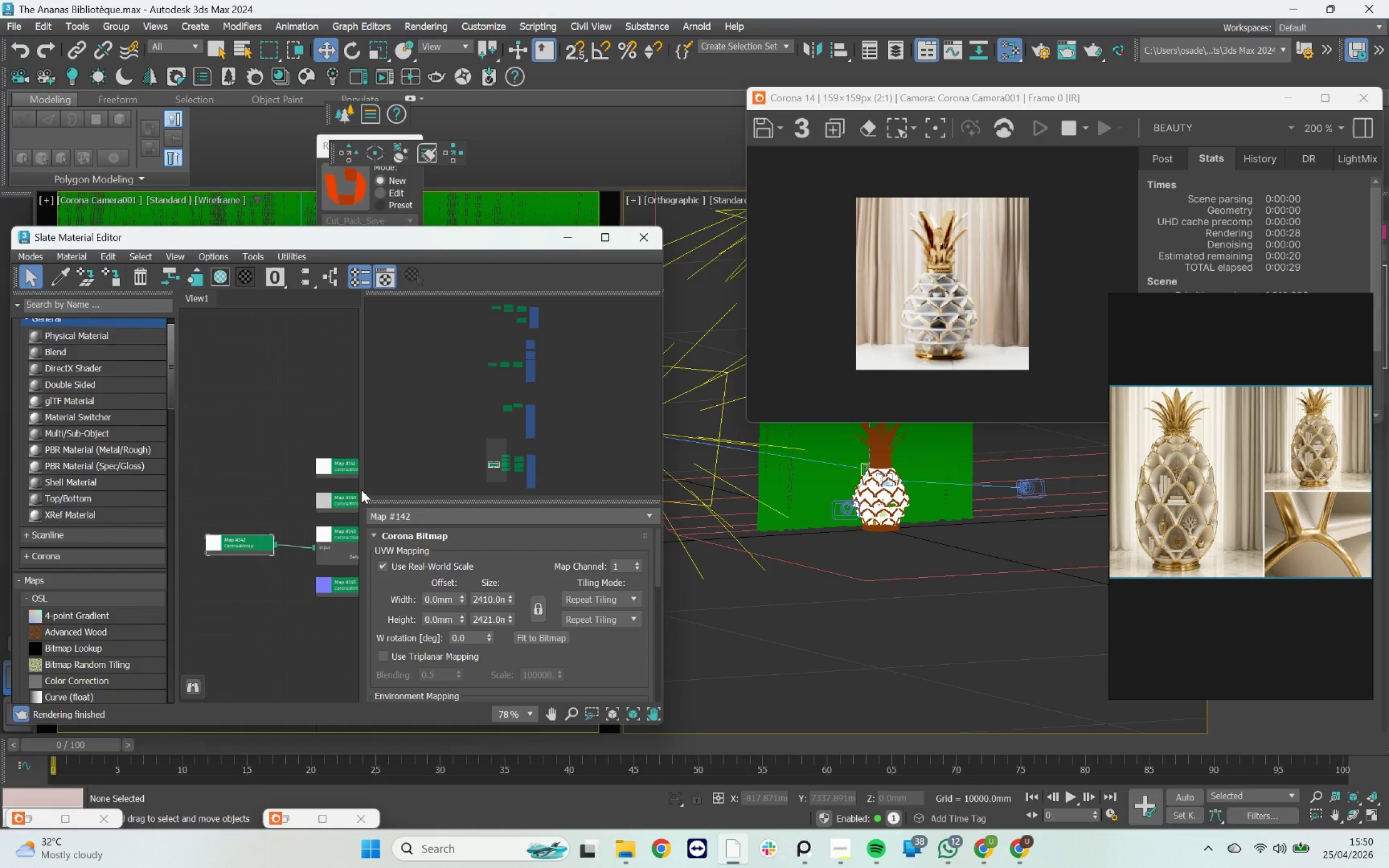 
left_click([343, 469])
 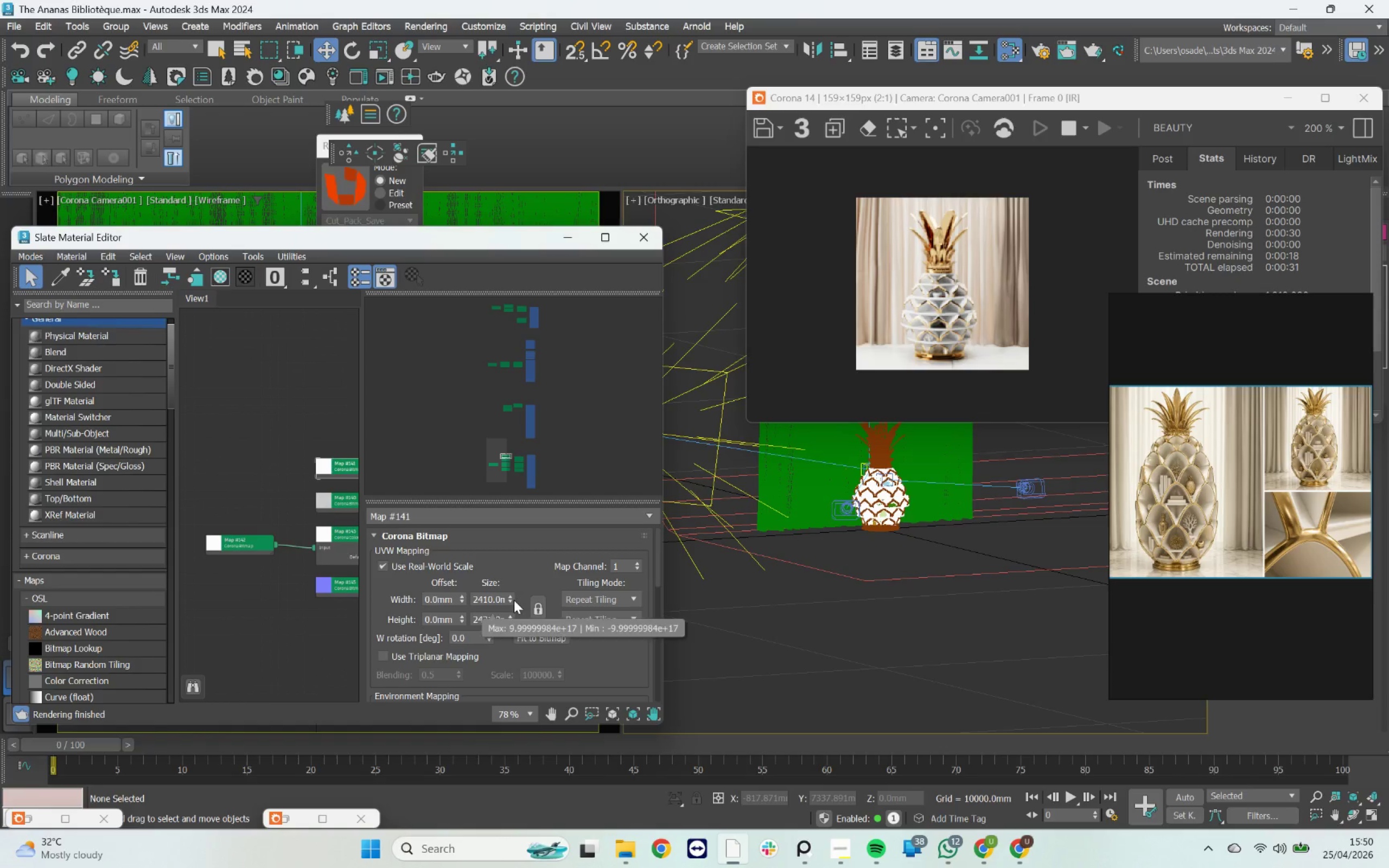 
scroll: coordinate [961, 368], scroll_direction: up, amount: 1.0
 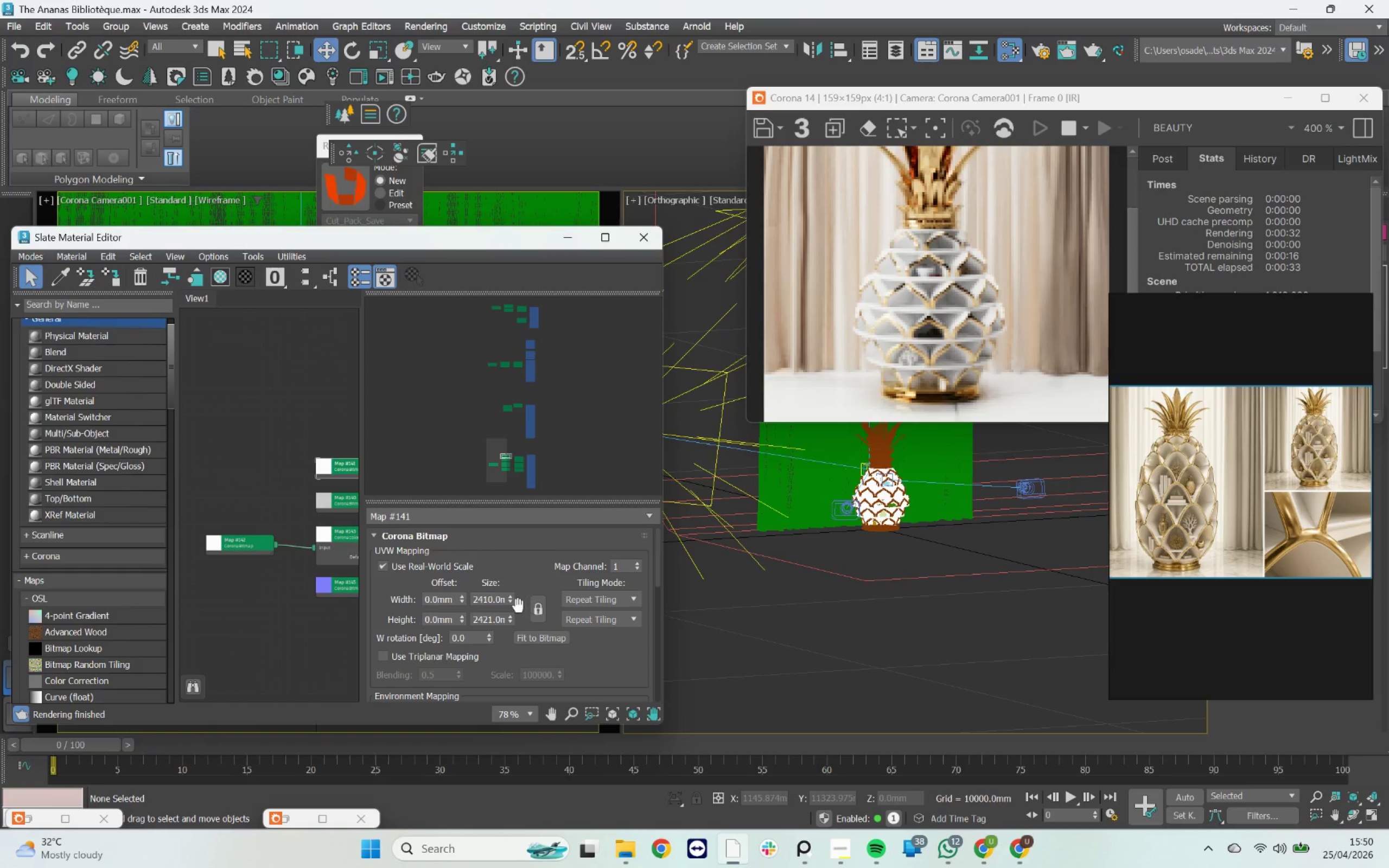 
left_click_drag(start_coordinate=[508, 600], to_coordinate=[506, 590])
 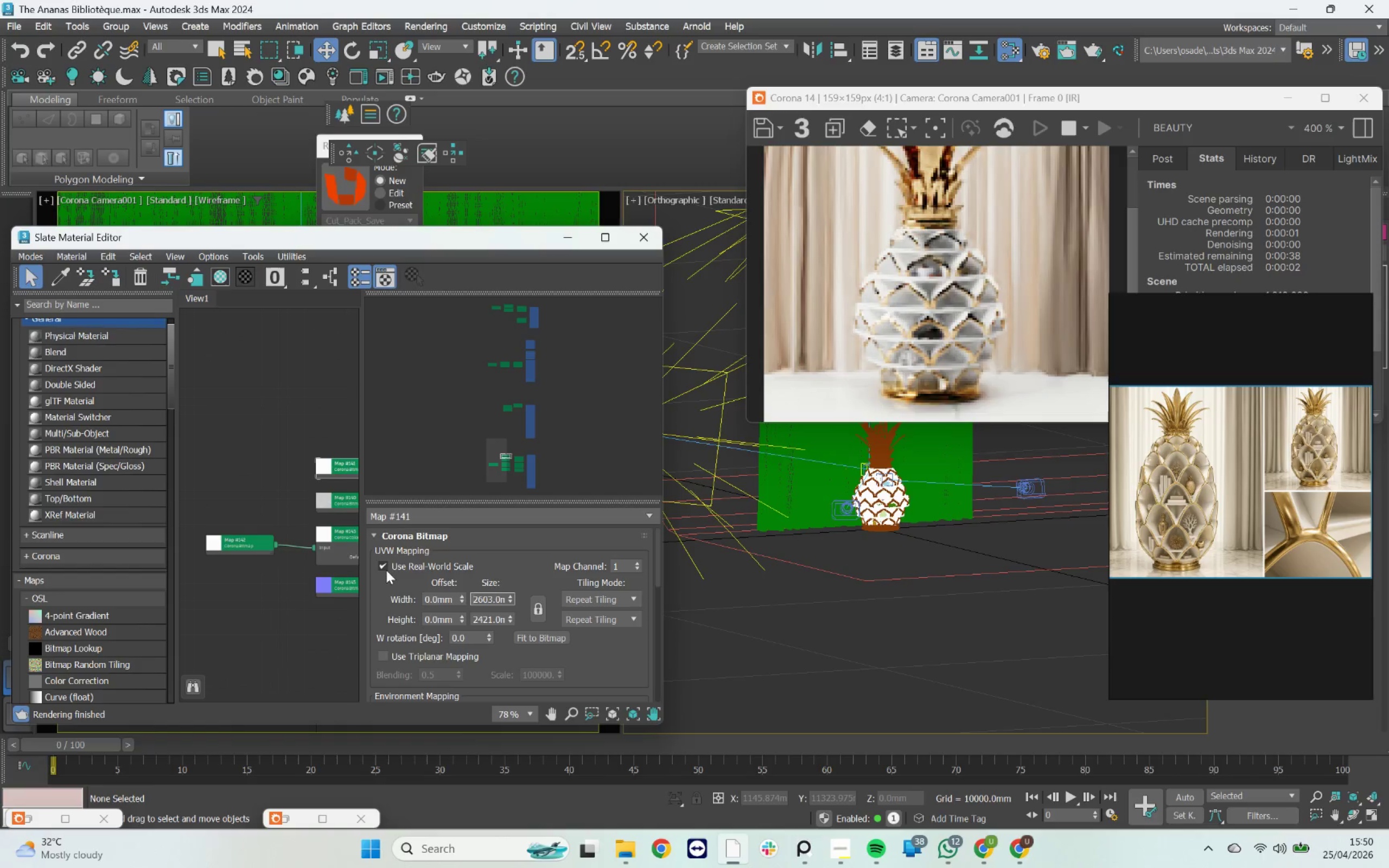 
left_click([386, 566])
 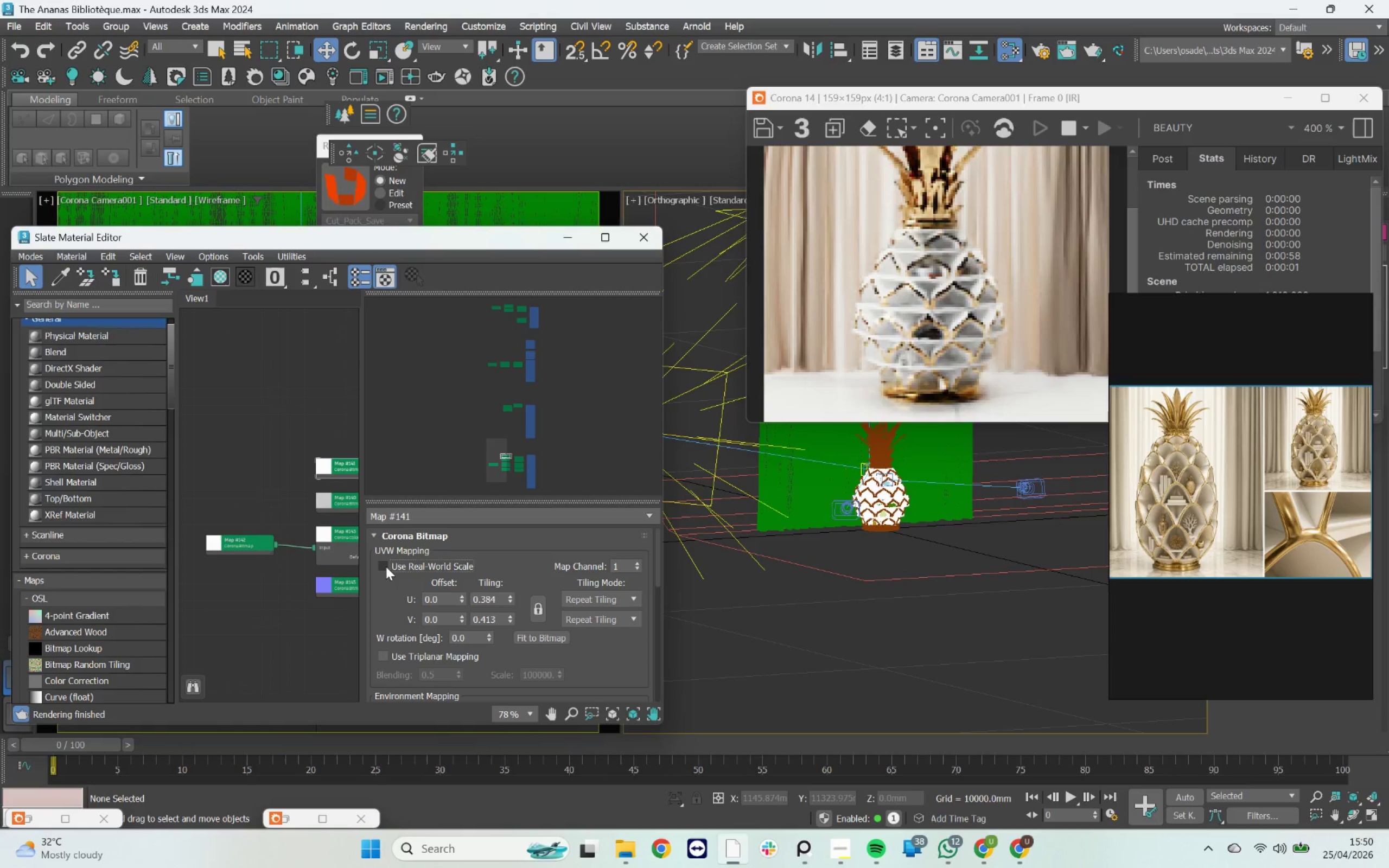 
left_click([386, 566])
 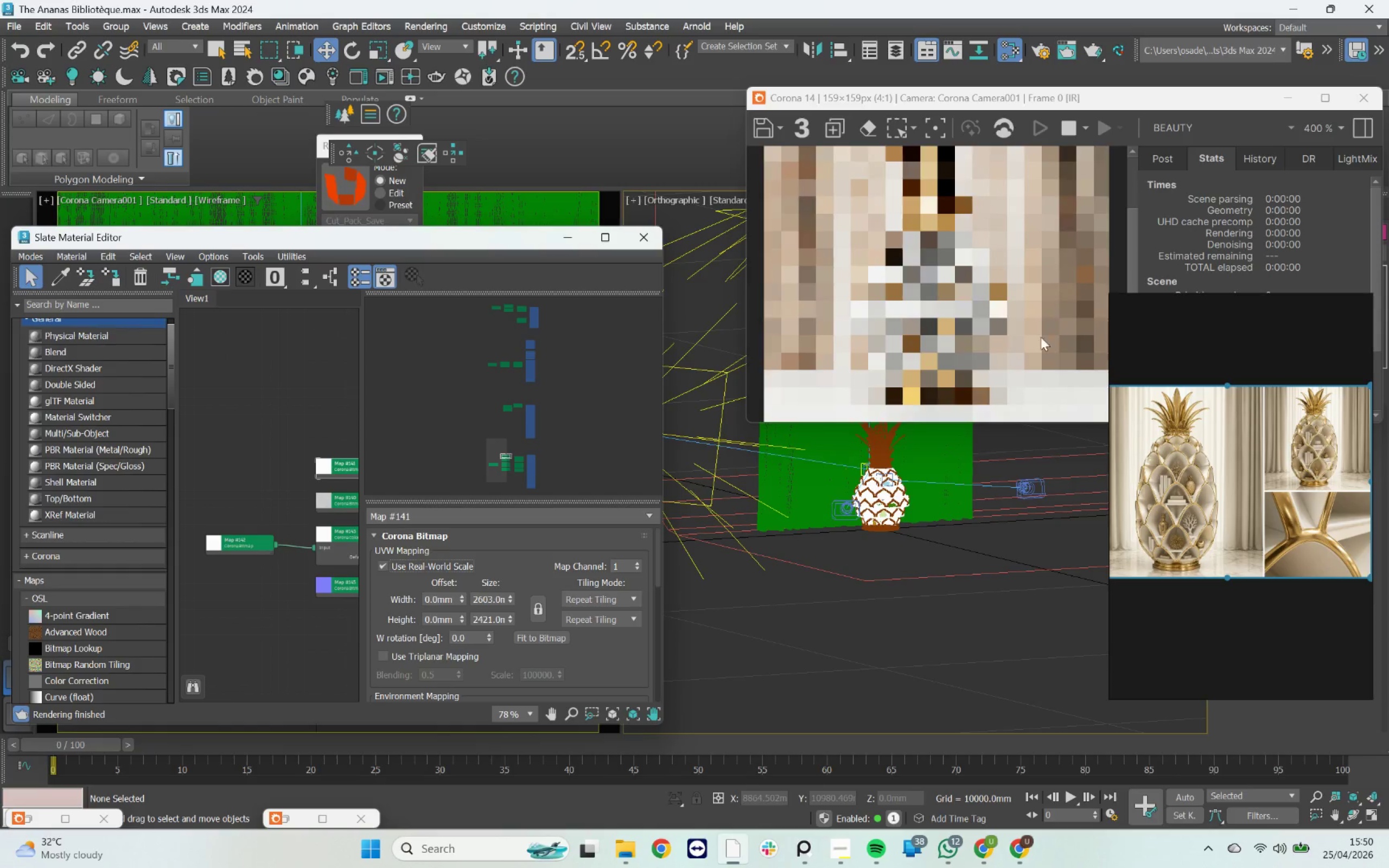 
scroll: coordinate [1001, 342], scroll_direction: down, amount: 1.0
 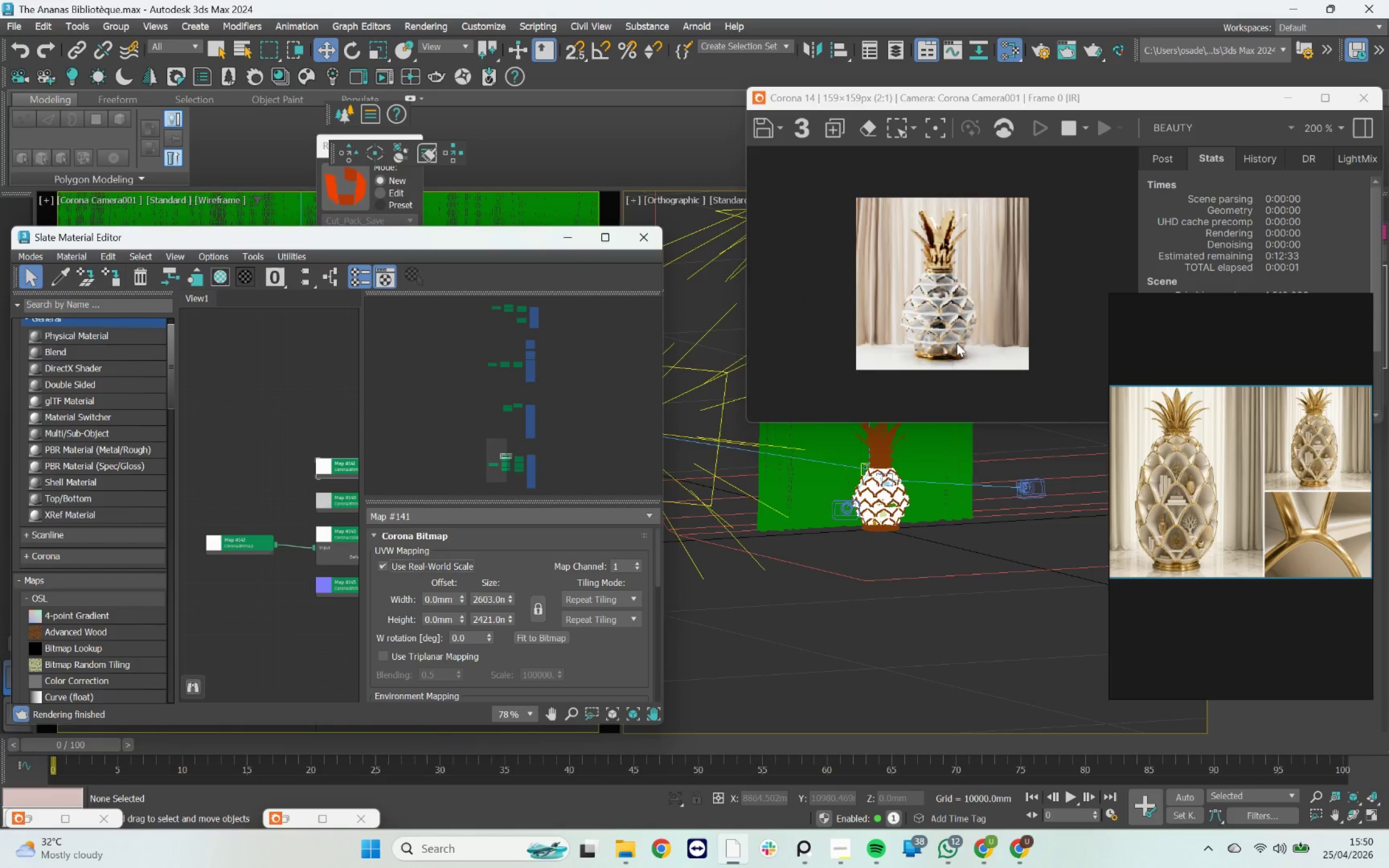 
scroll: coordinate [955, 344], scroll_direction: up, amount: 1.0
 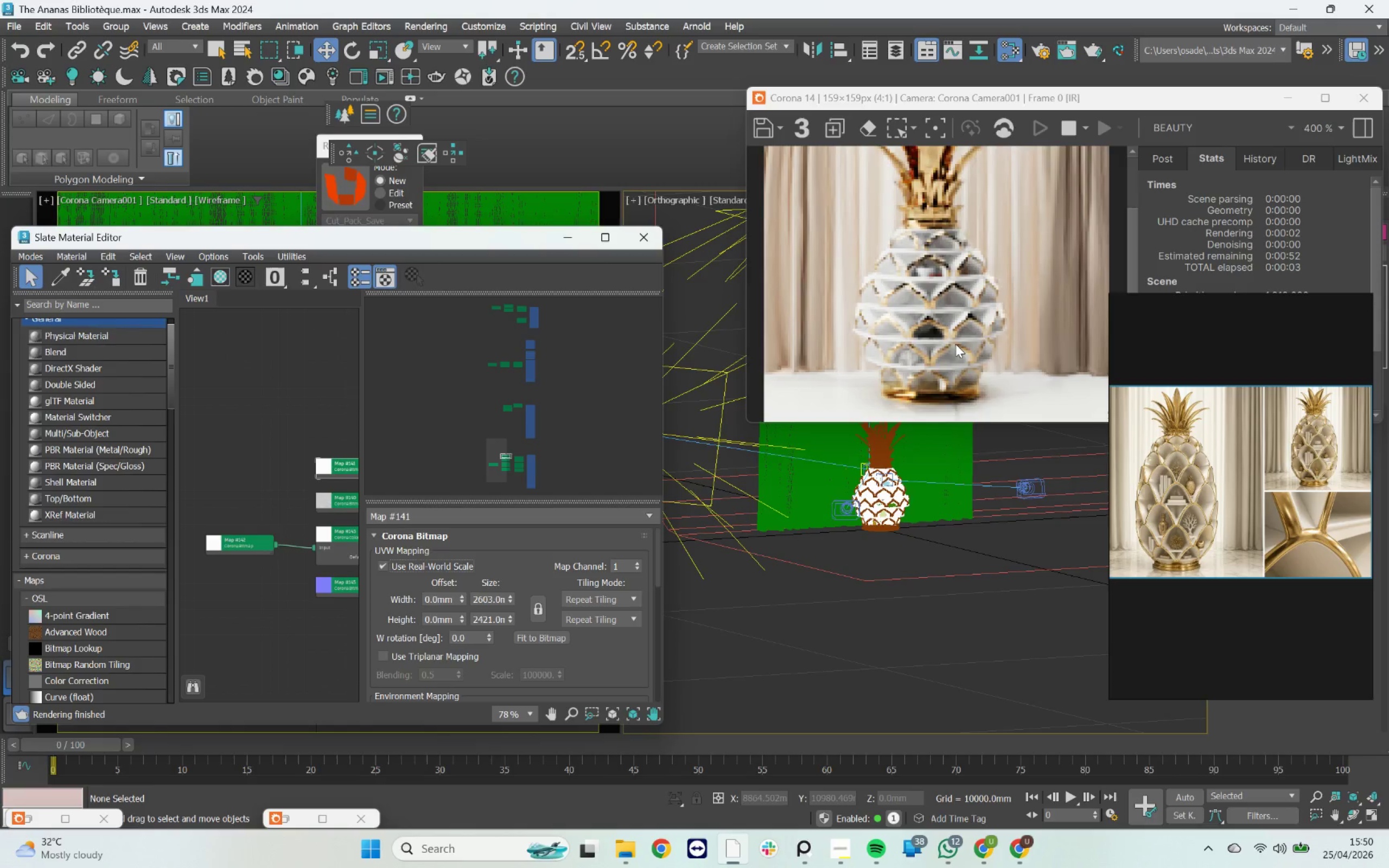 
scroll: coordinate [957, 315], scroll_direction: down, amount: 1.0
 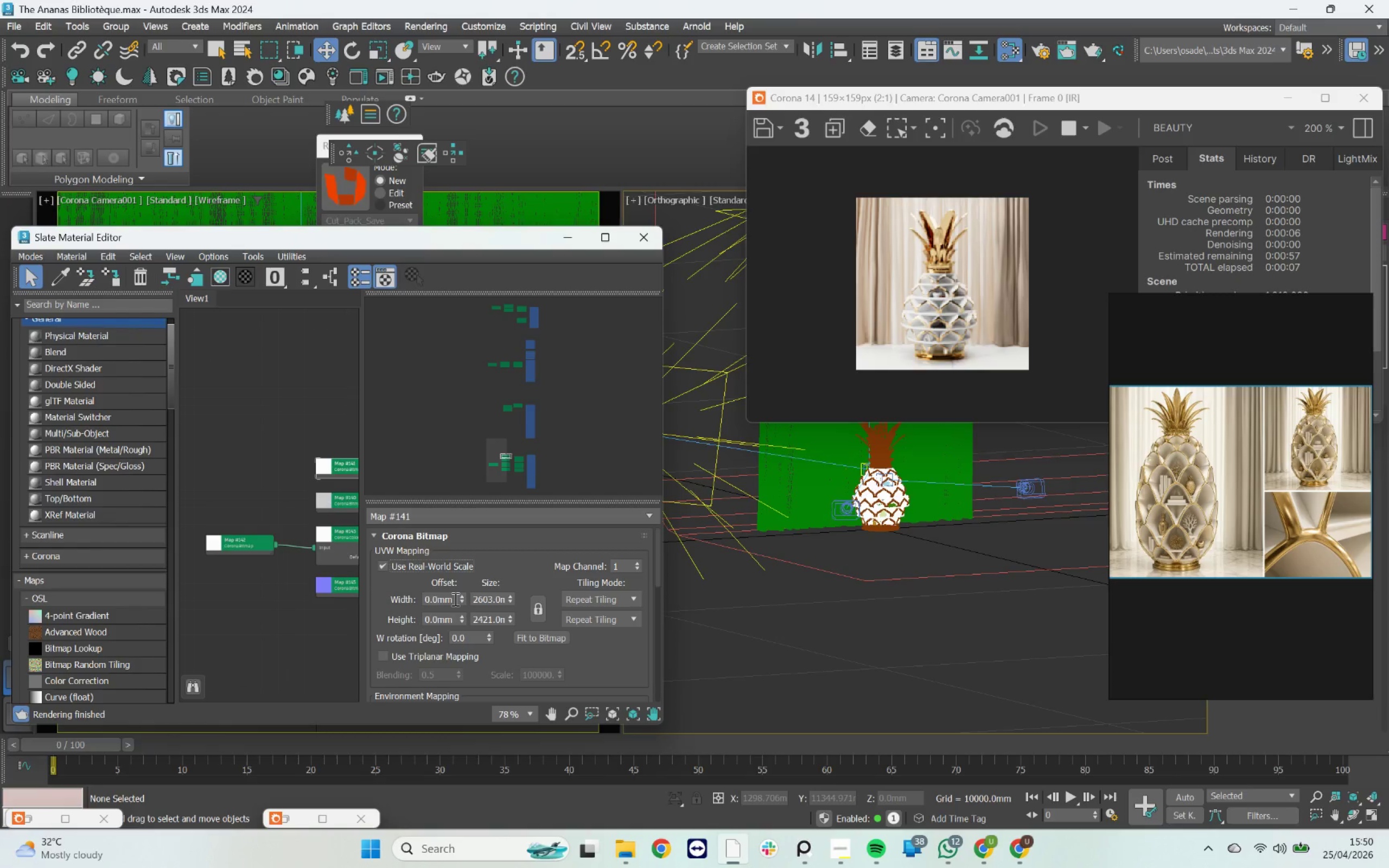 
left_click_drag(start_coordinate=[474, 596], to_coordinate=[561, 596])
 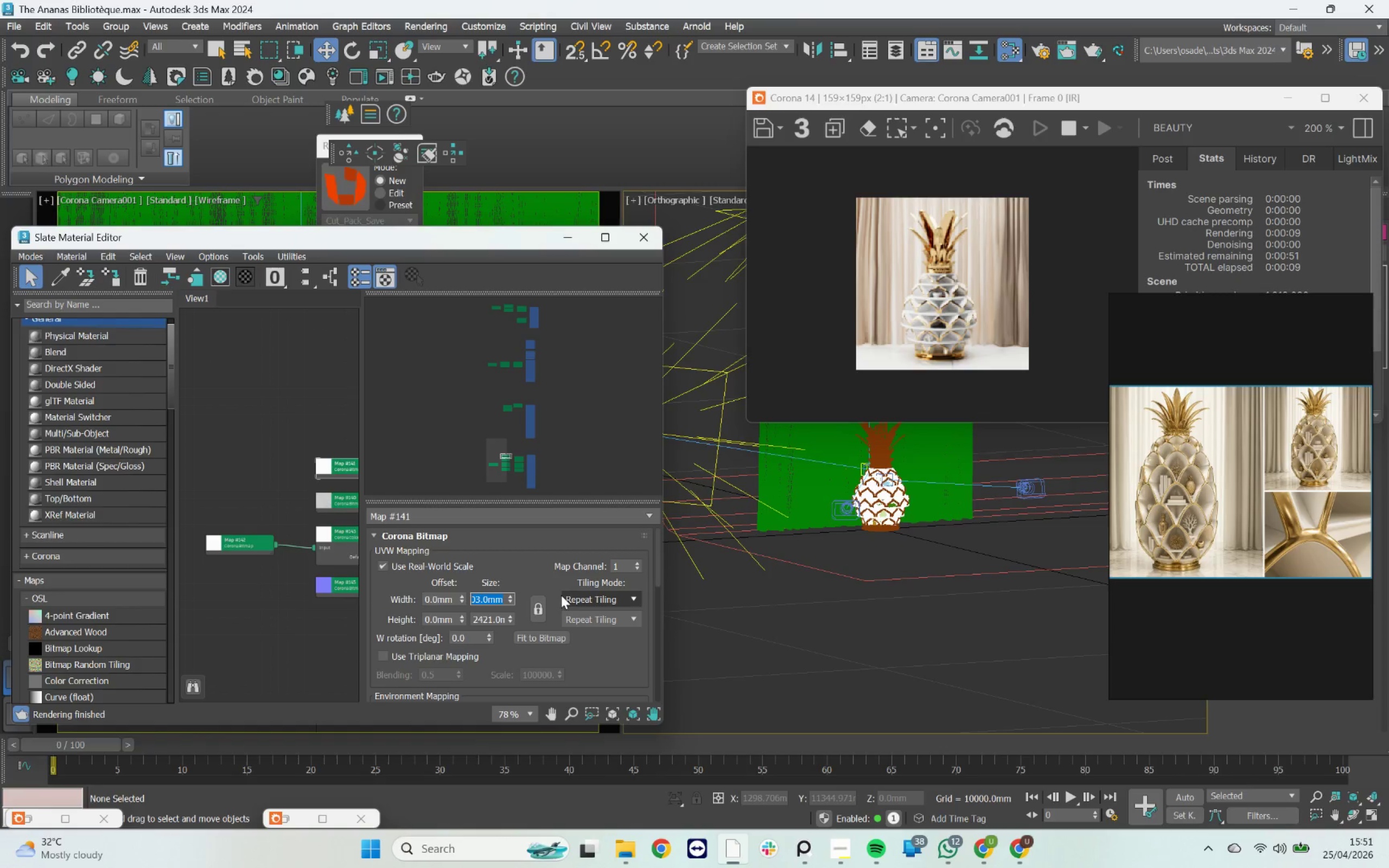 
type(5000)
 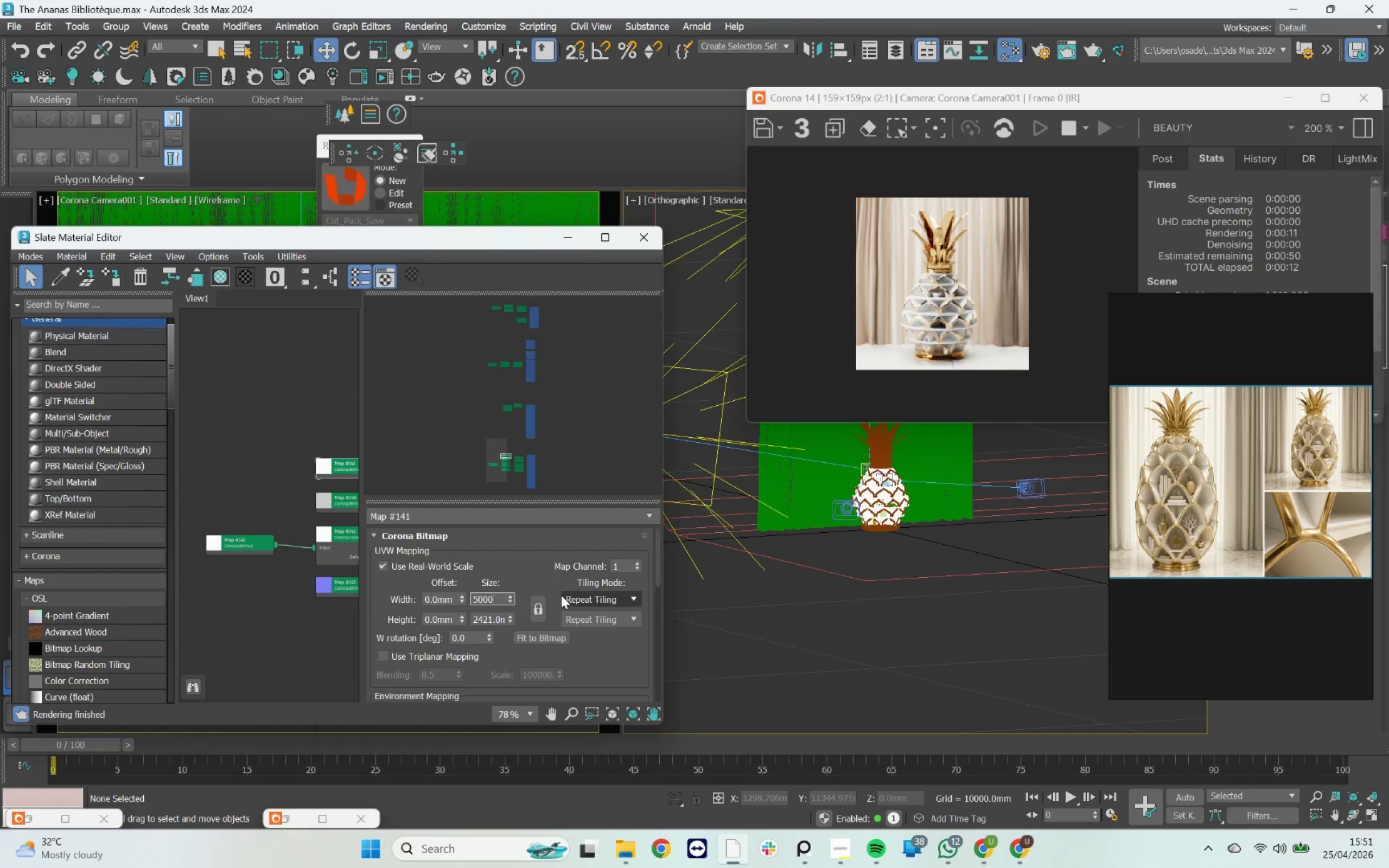 
key(Enter)
 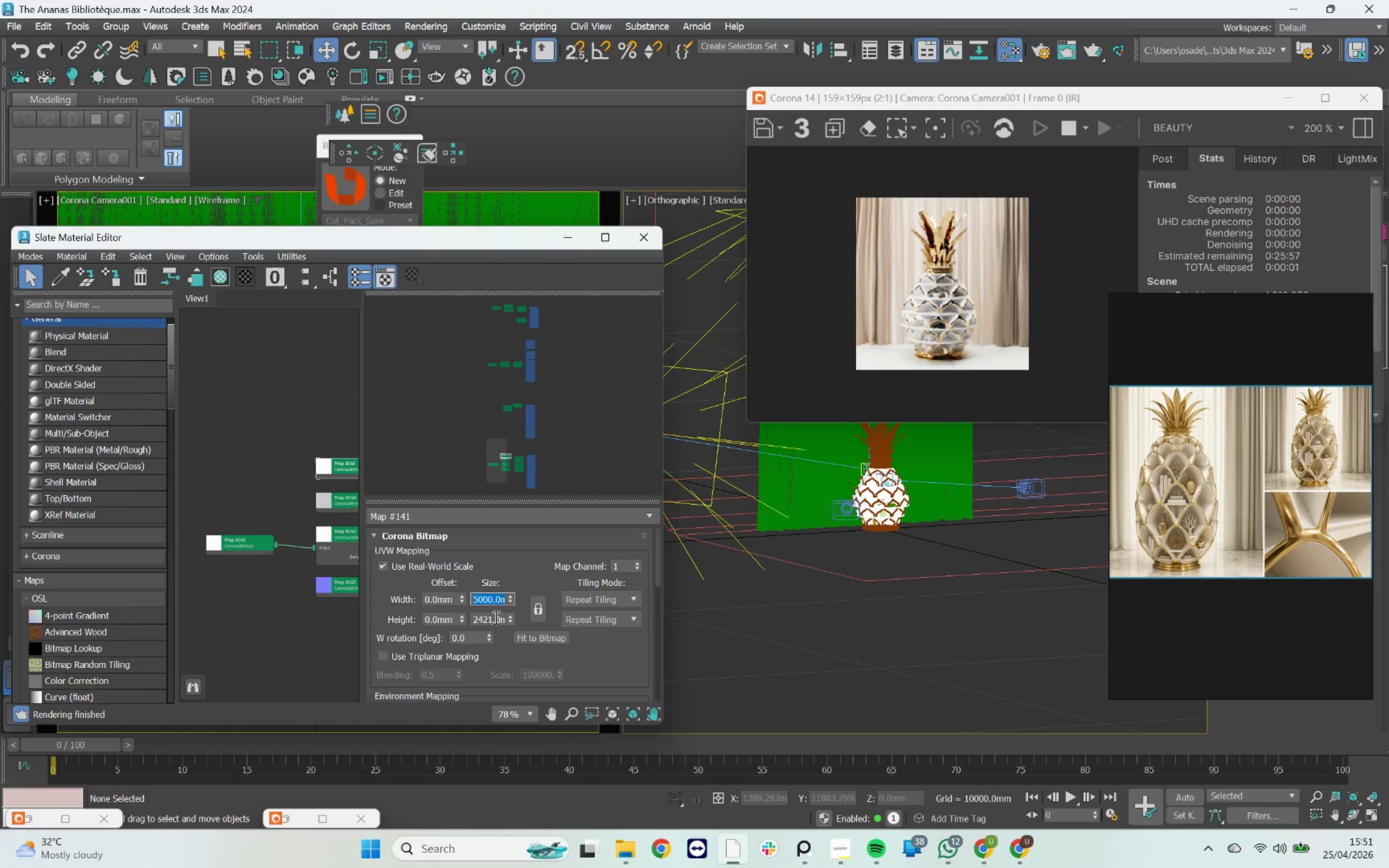 
double_click([494, 618])
 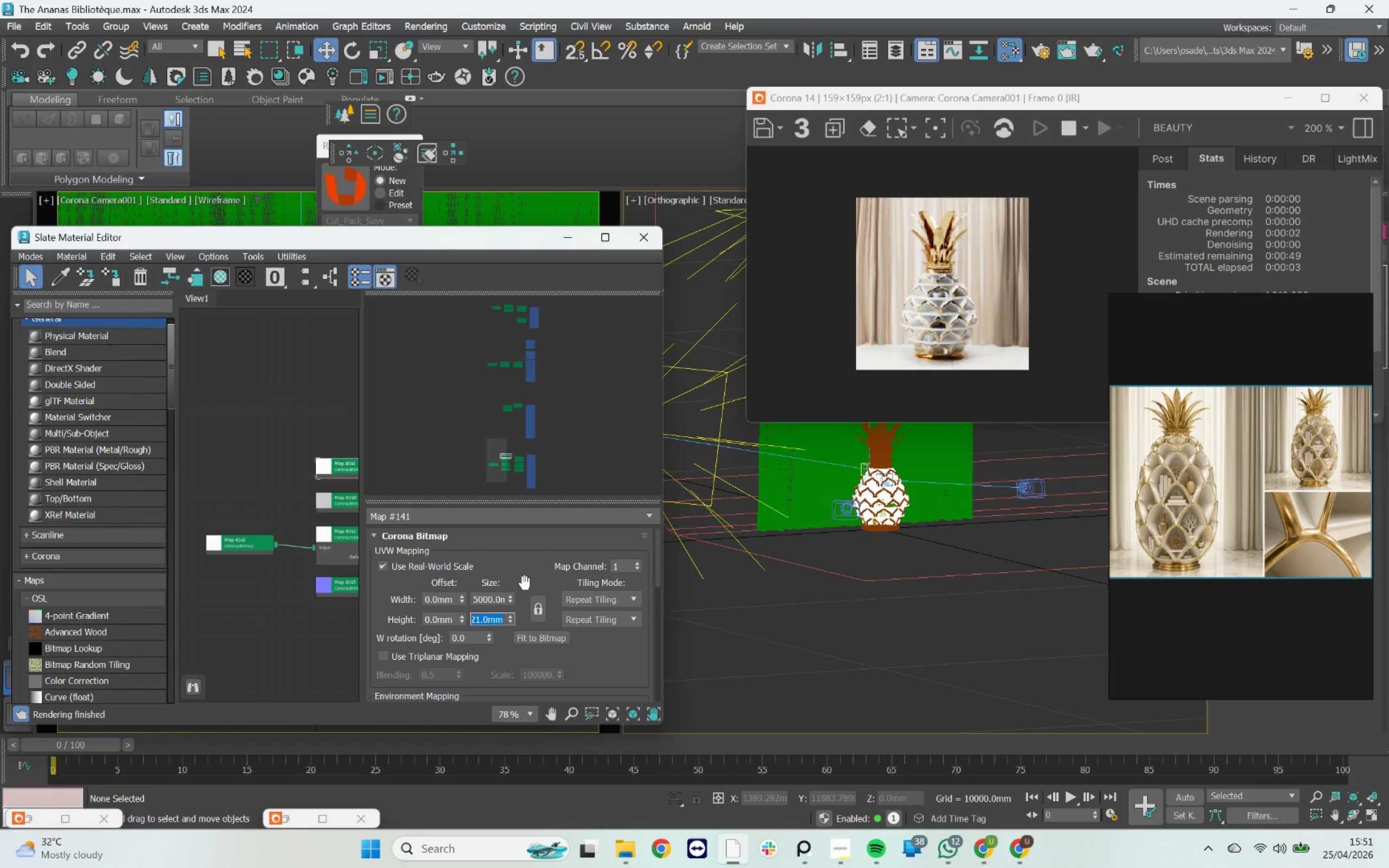 
type(5000)
 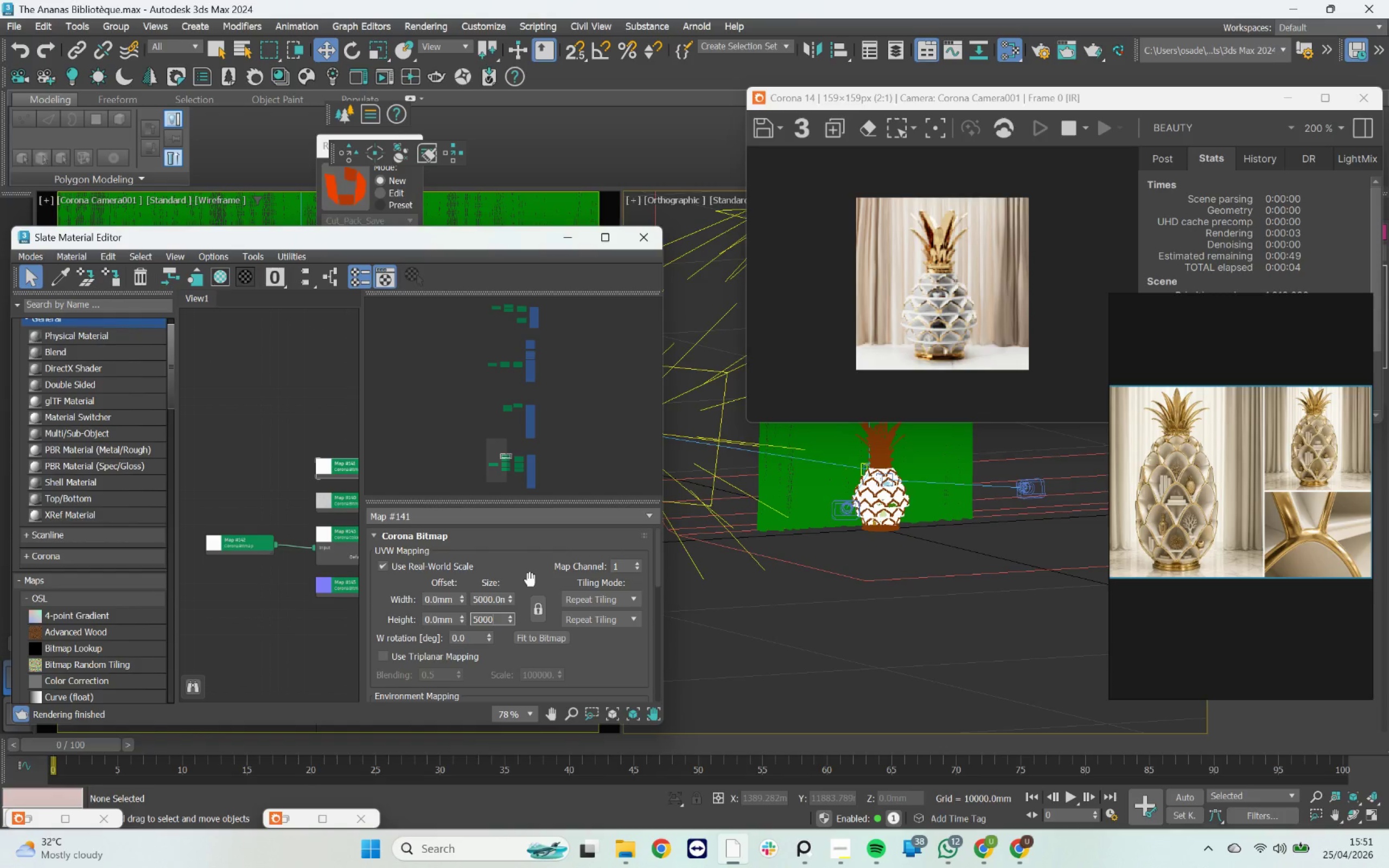 
key(Enter)
 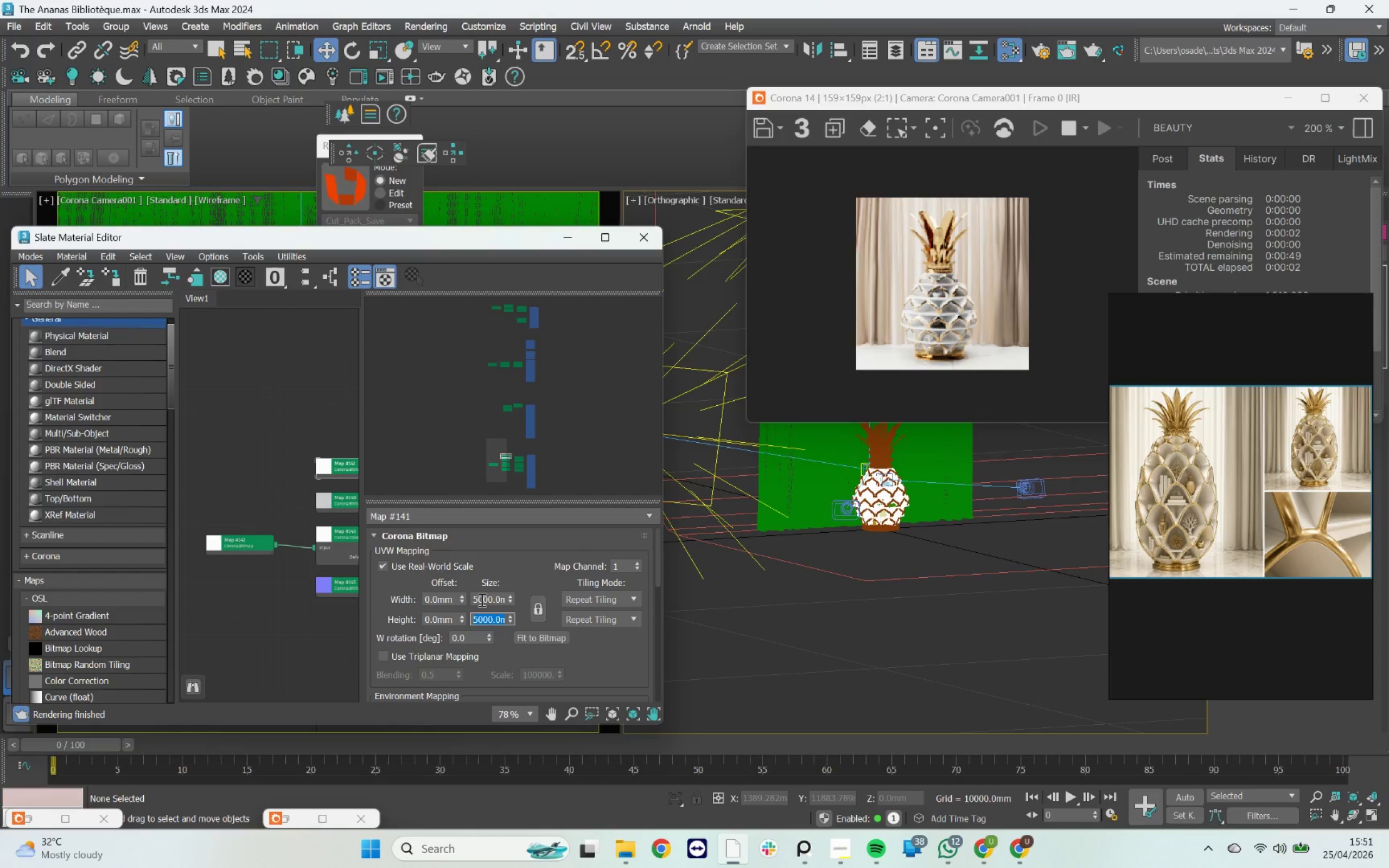 
left_click_drag(start_coordinate=[476, 602], to_coordinate=[473, 596])
 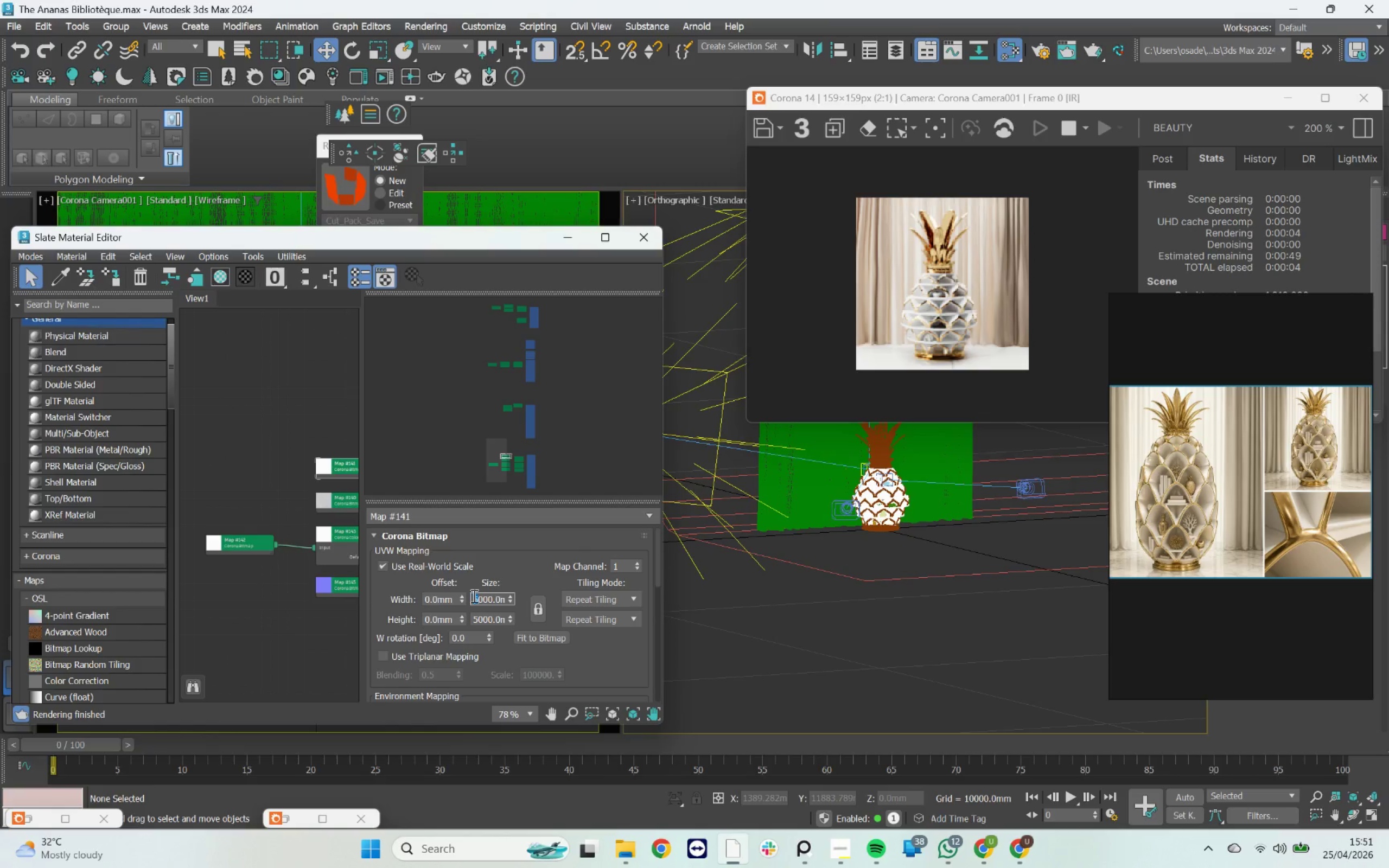 
key(1)
 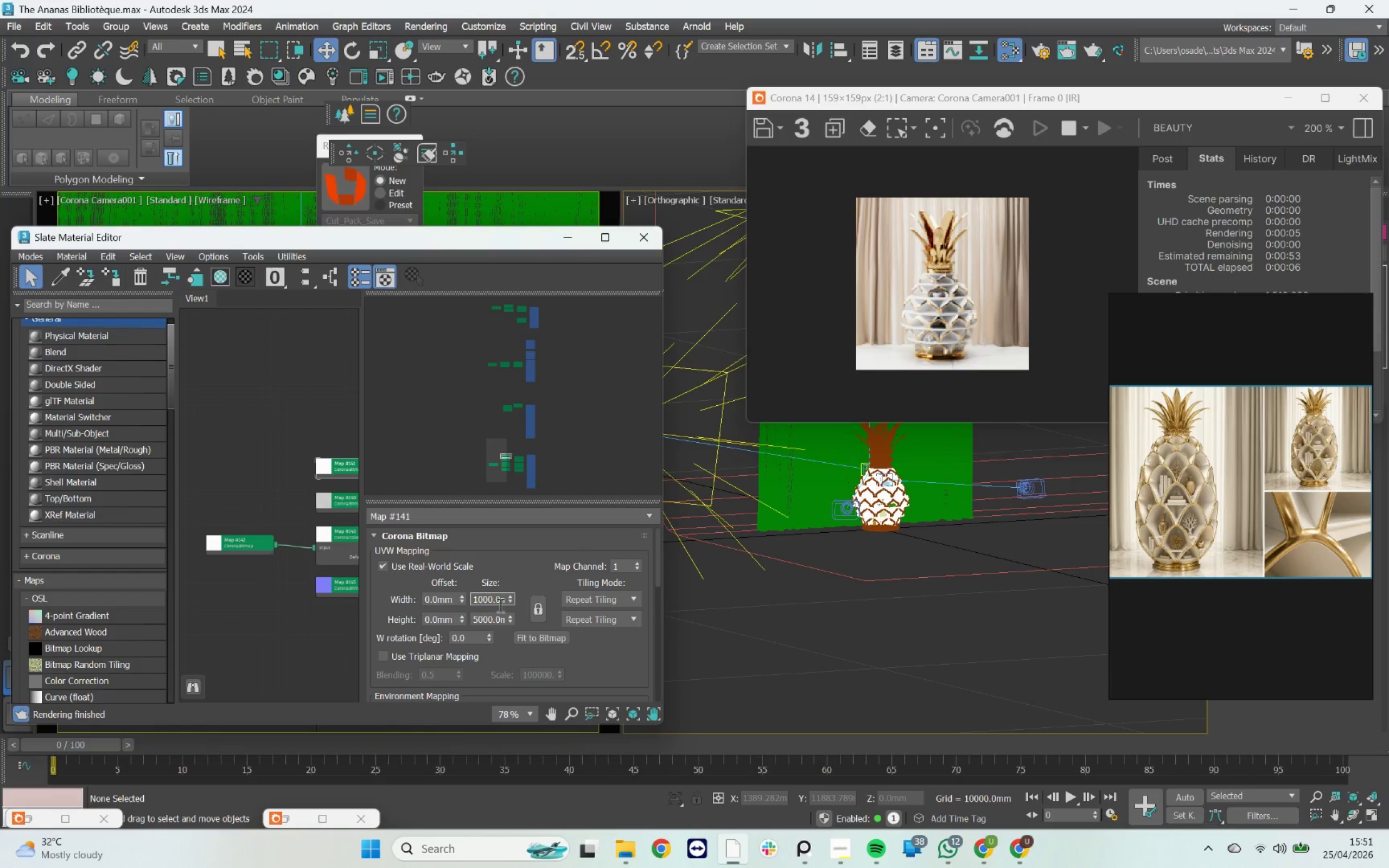 
type(010)
 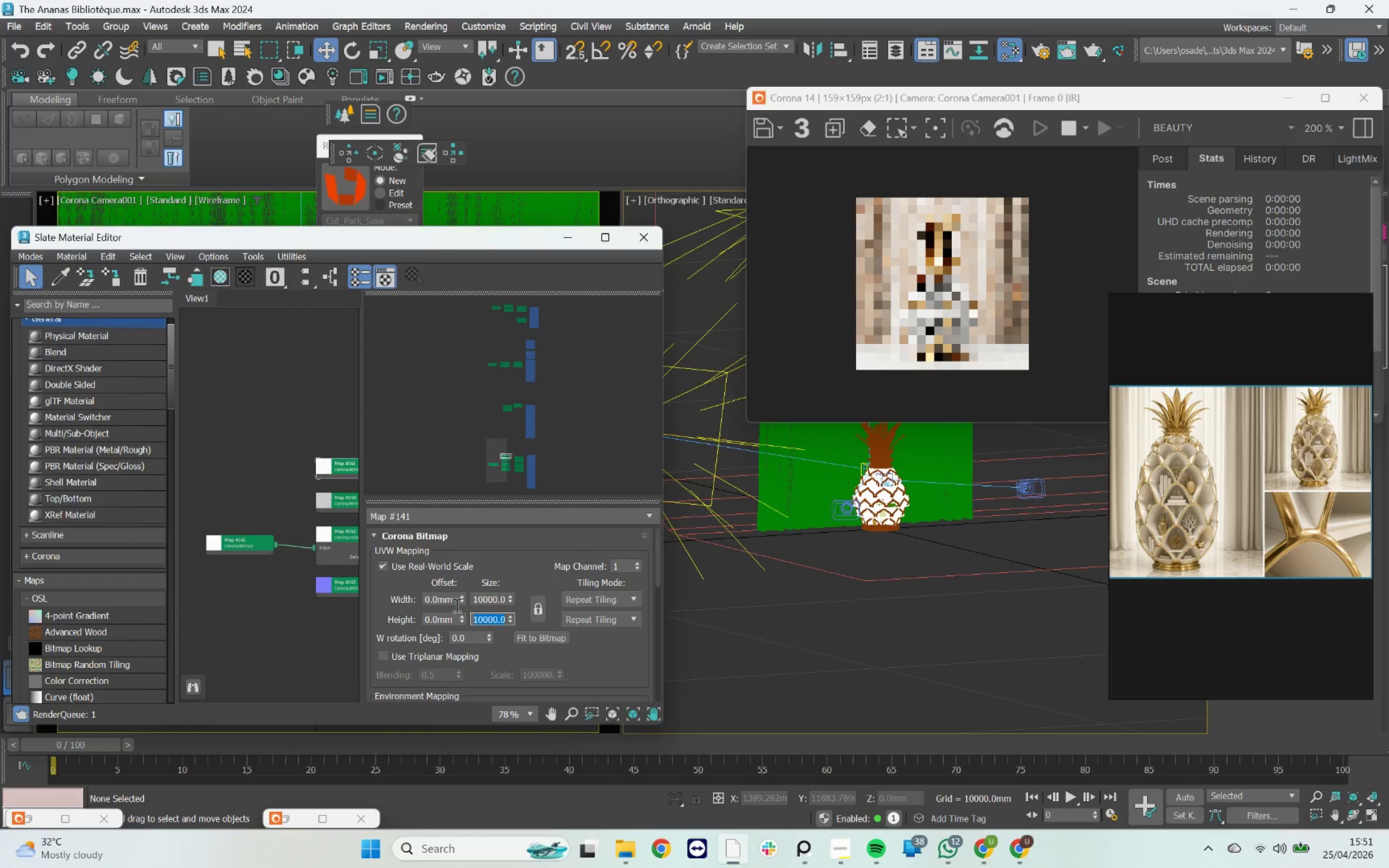 
left_click_drag(start_coordinate=[477, 617], to_coordinate=[457, 606])
 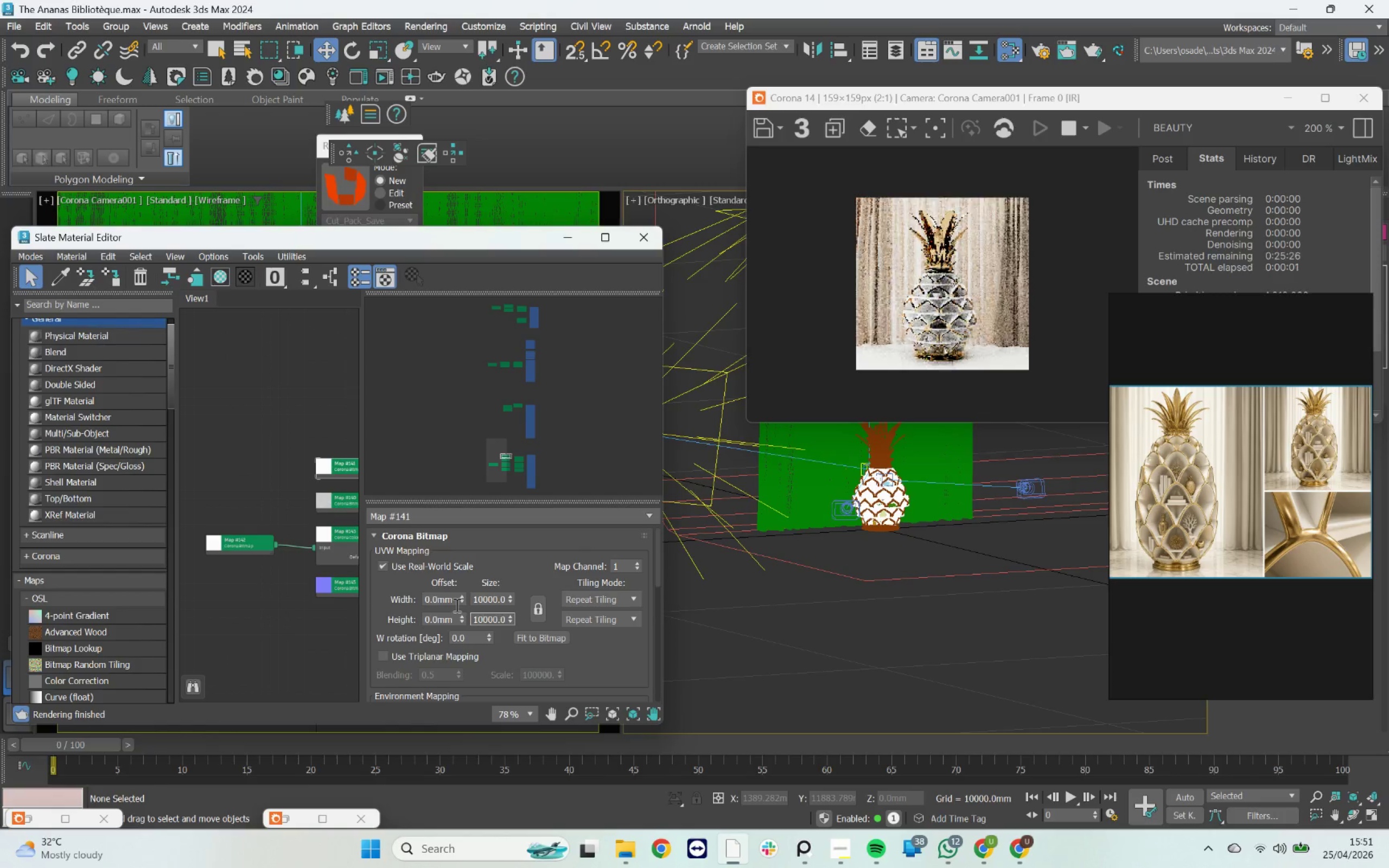 
key(Enter)
 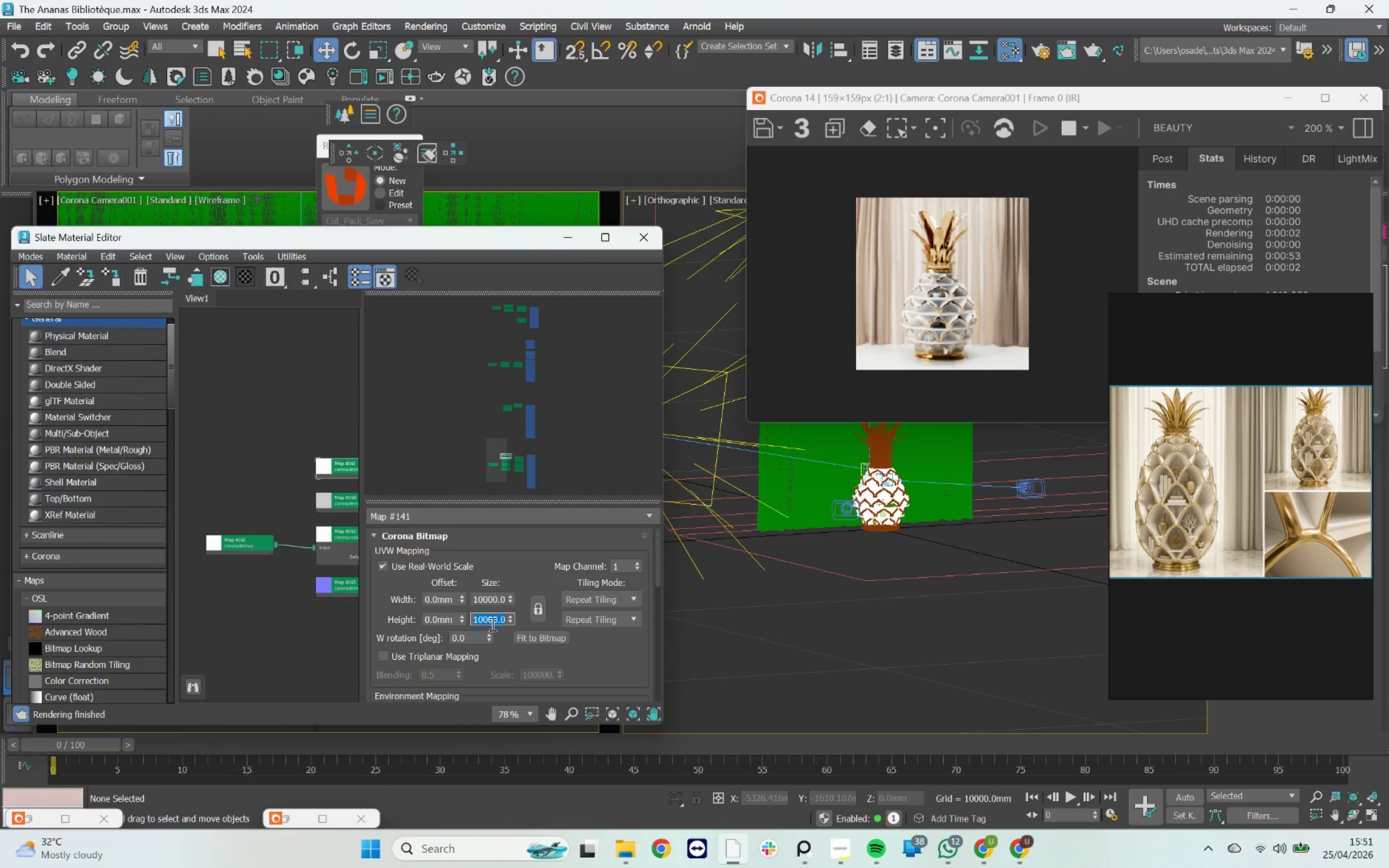 
key(1)
 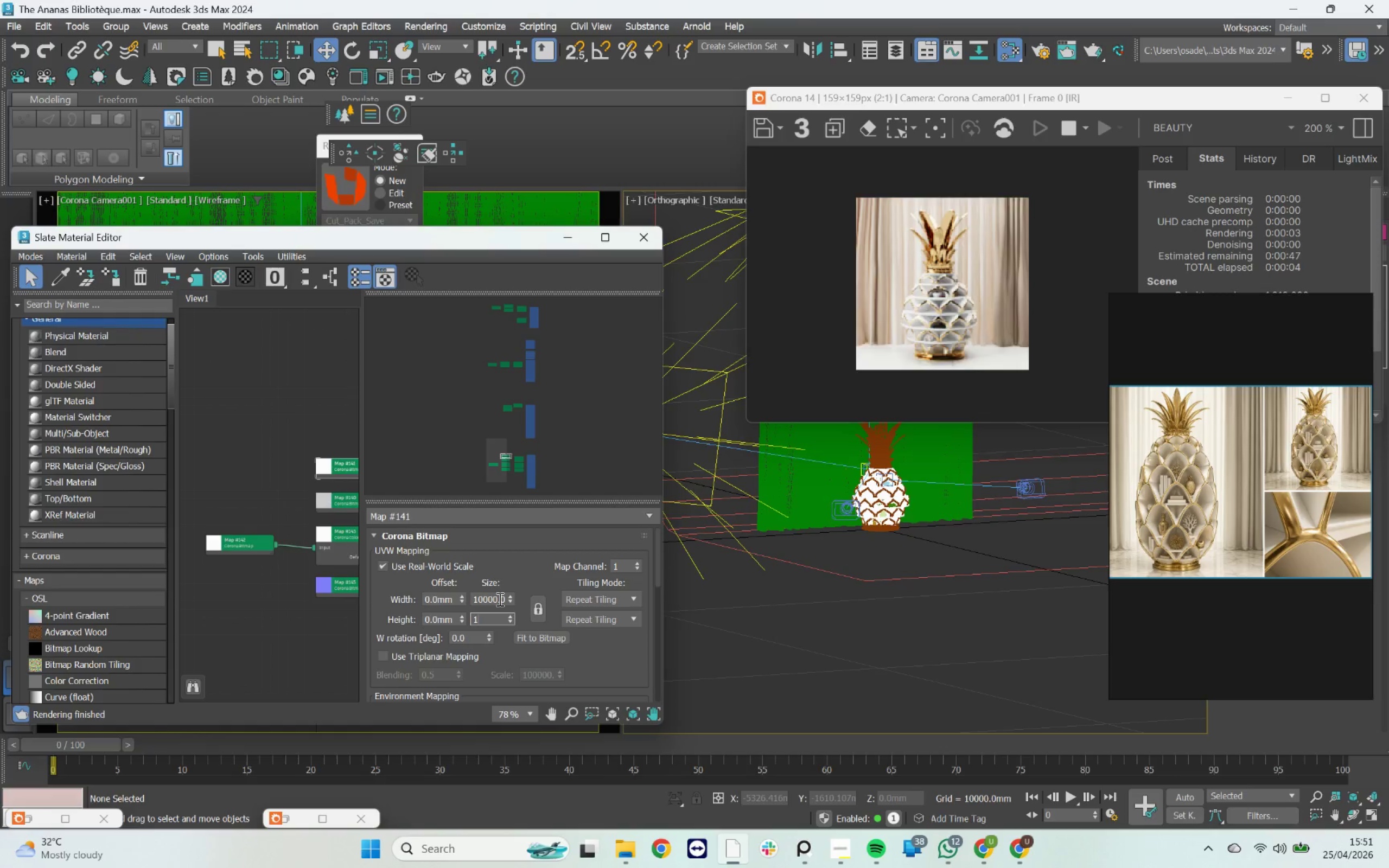 
double_click([499, 599])
 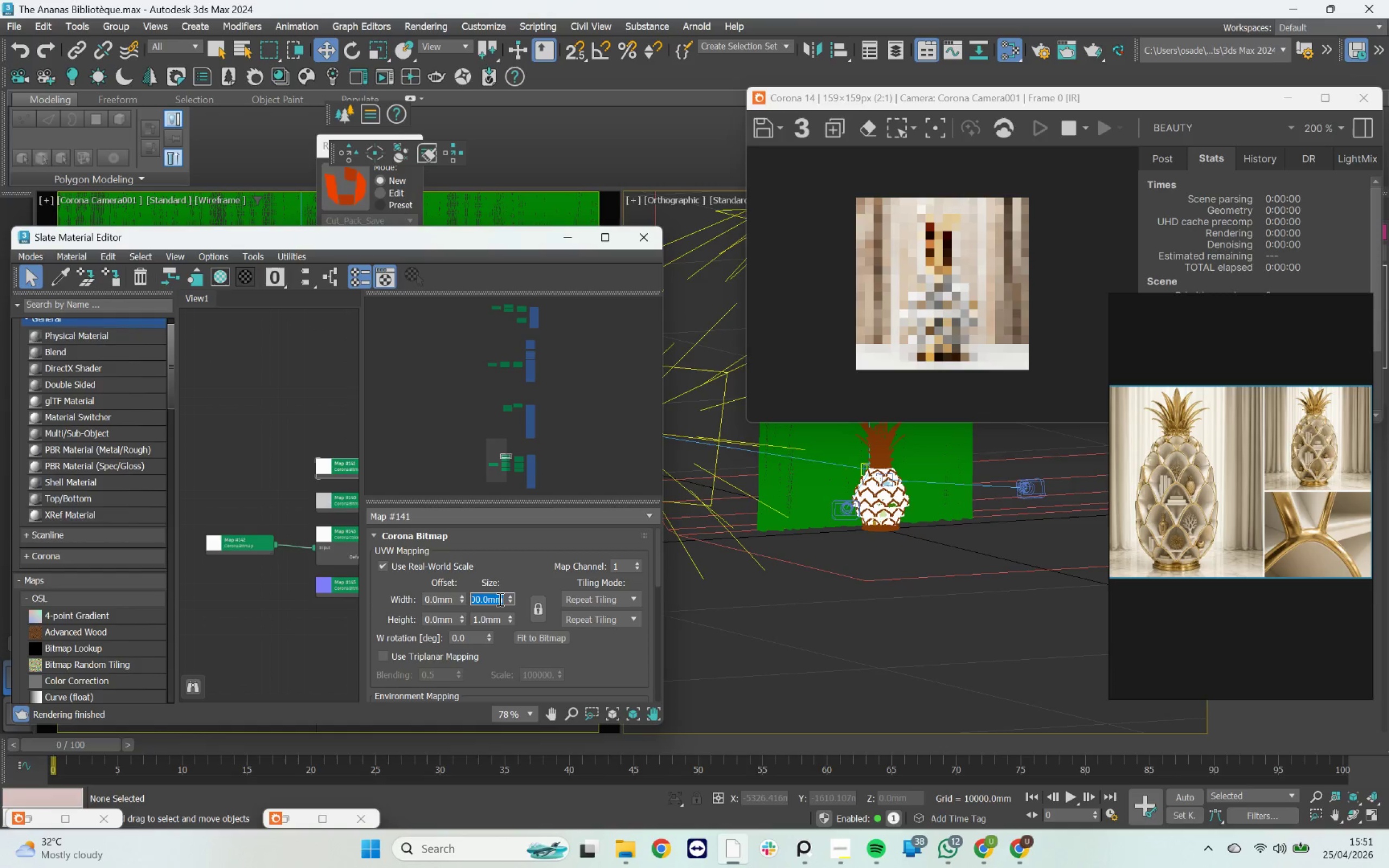 
key(1)
 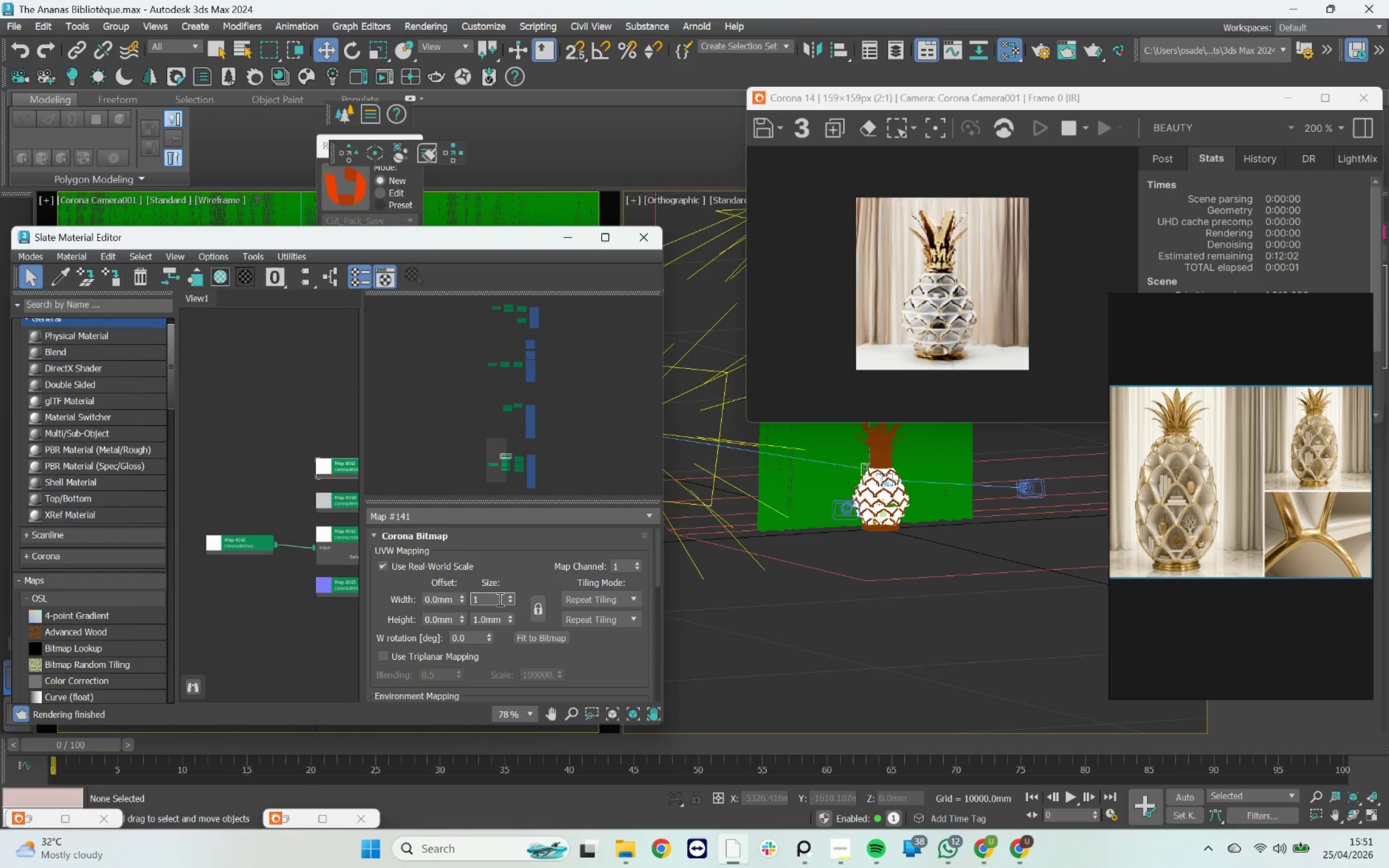 
key(Enter)
 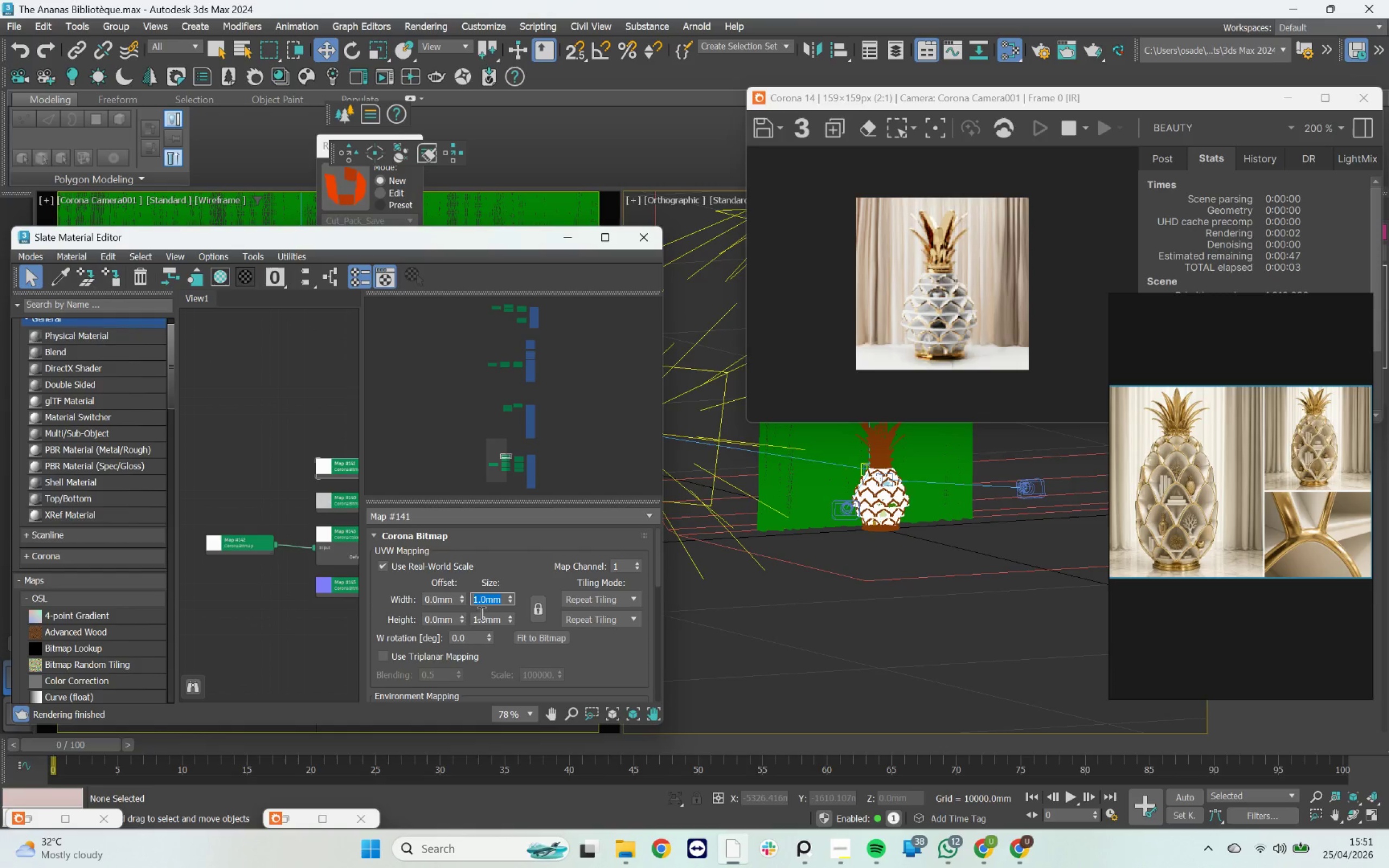 
wait(5.06)
 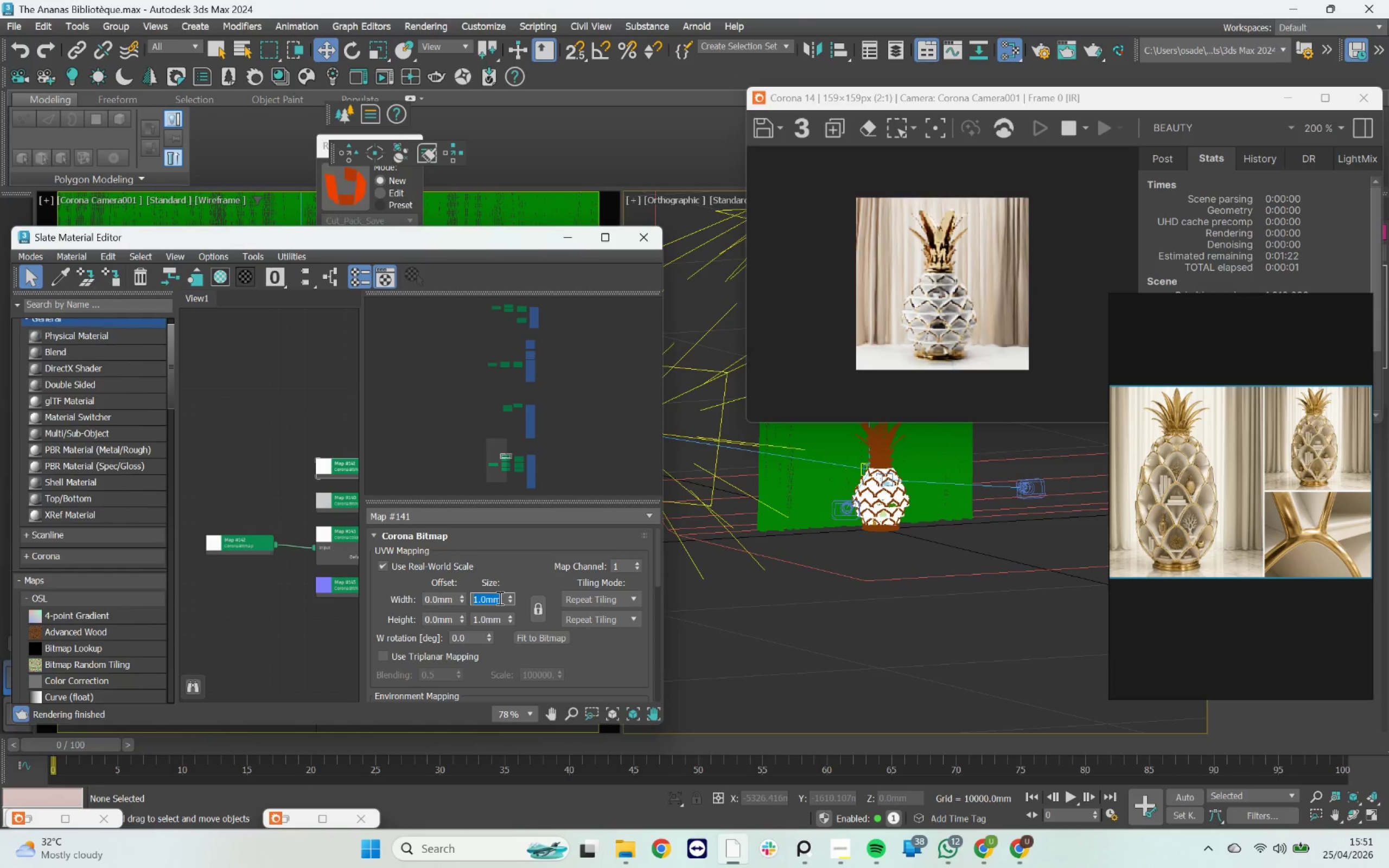 
left_click_drag(start_coordinate=[451, 637], to_coordinate=[424, 636])
 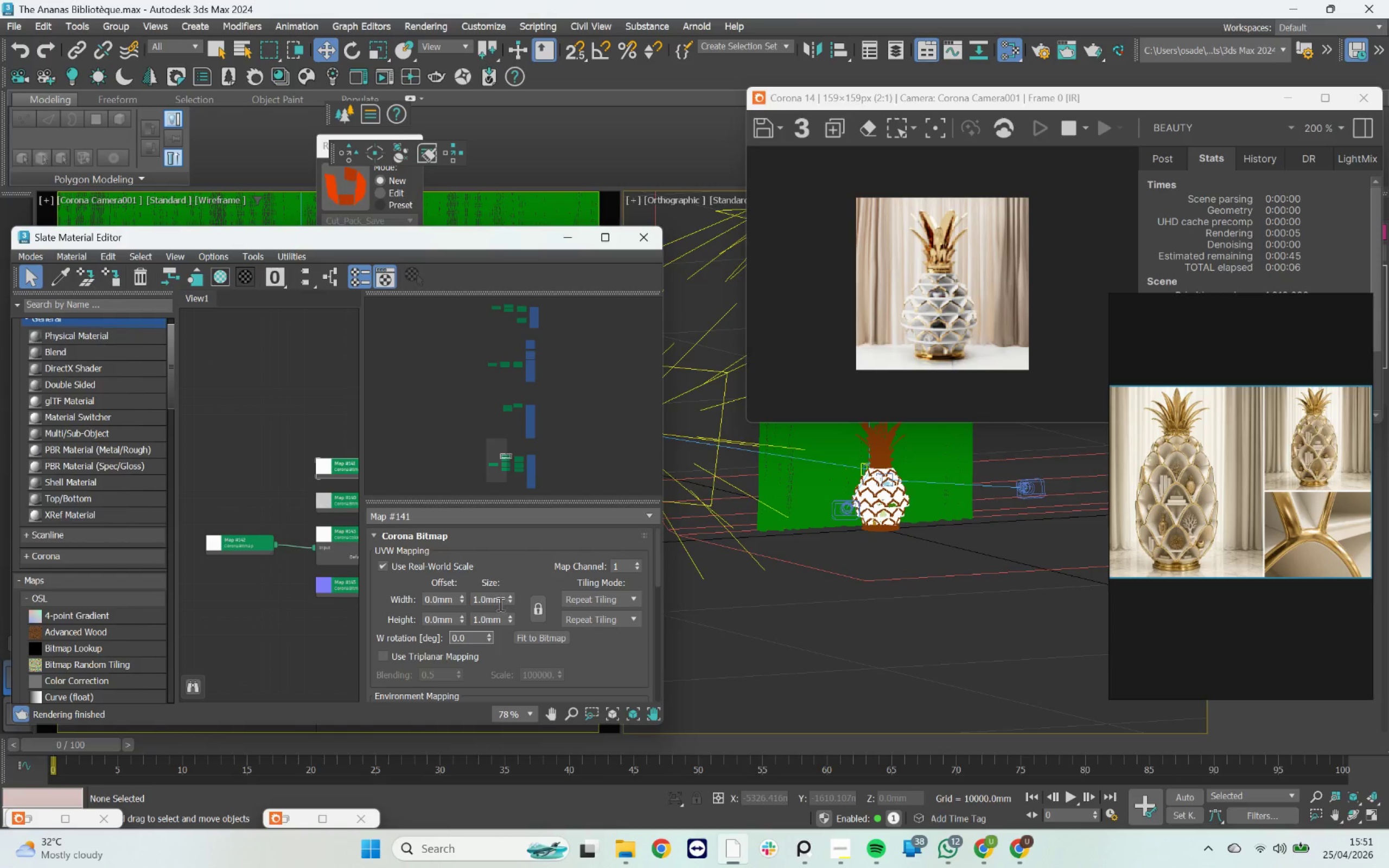 
double_click([501, 599])
 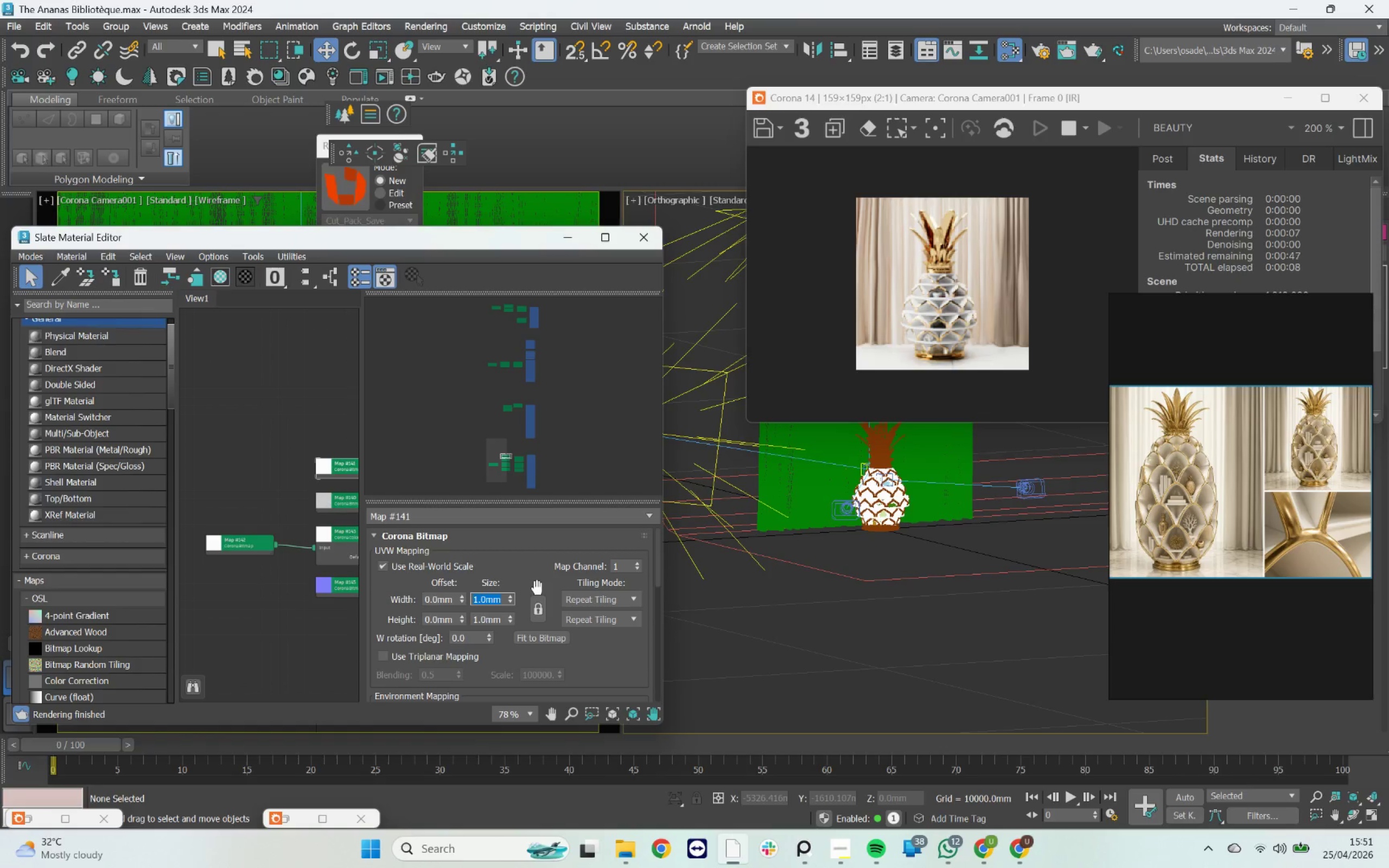 
type(5000)
 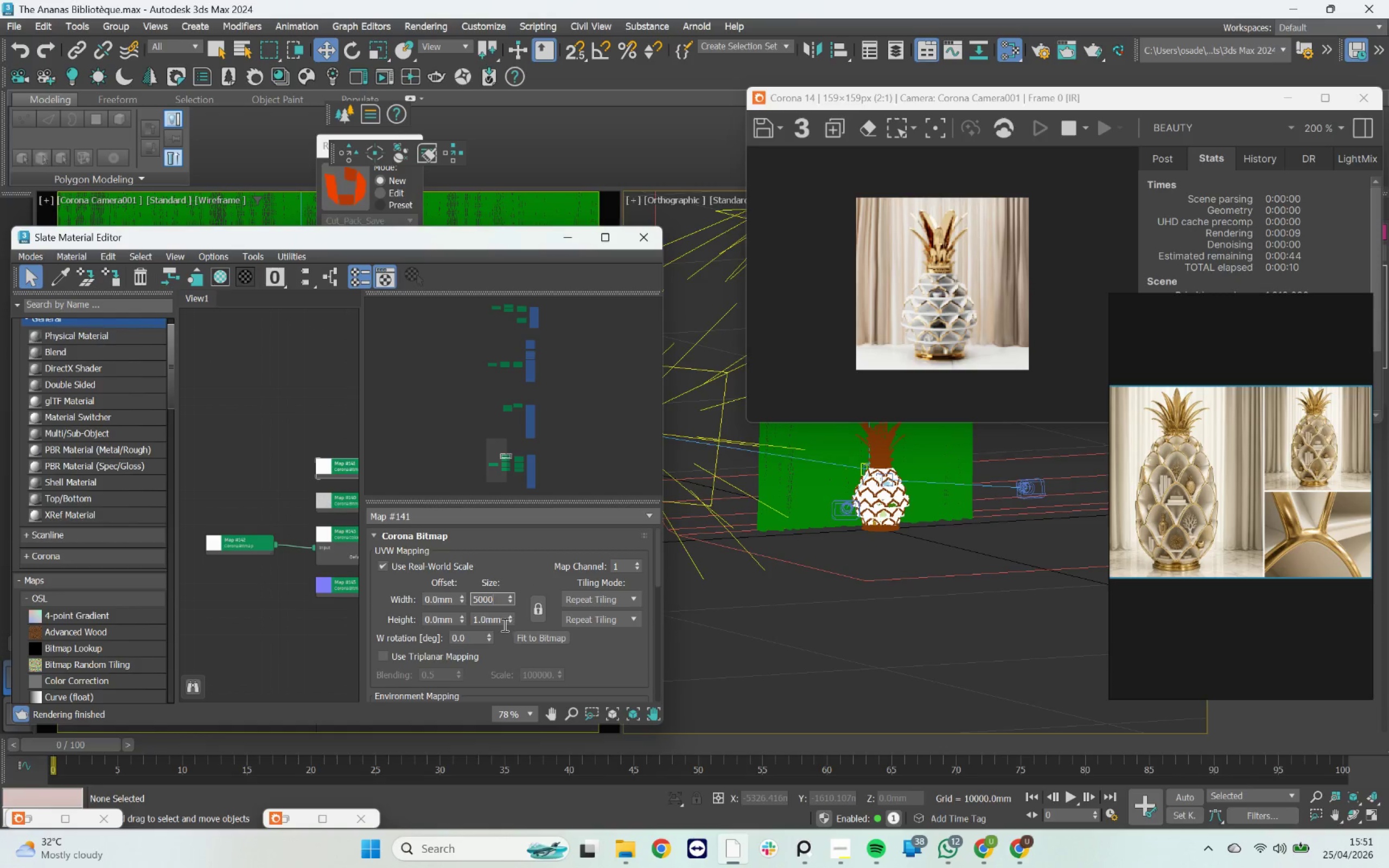 
double_click([501, 621])
 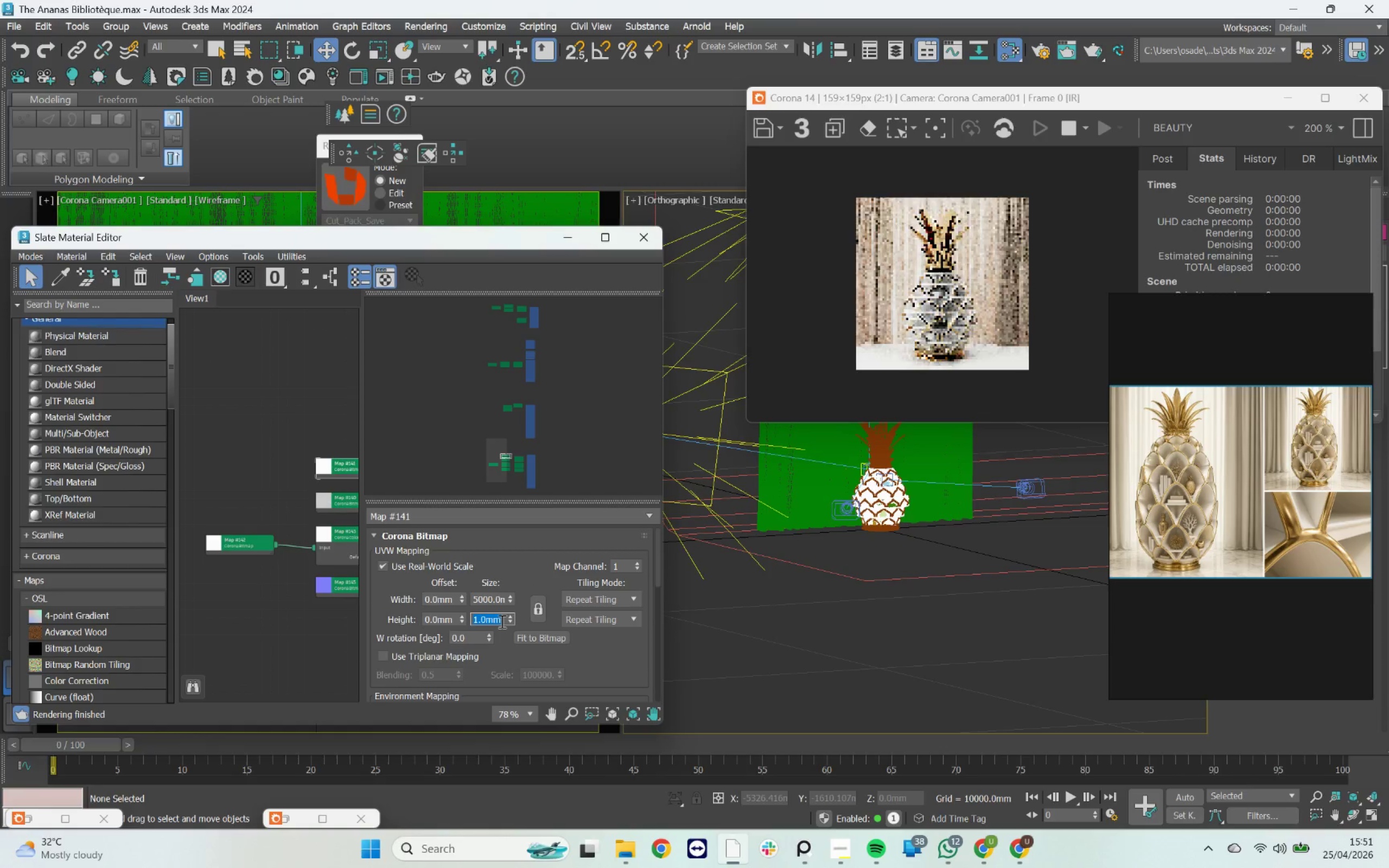 
type(5000)
 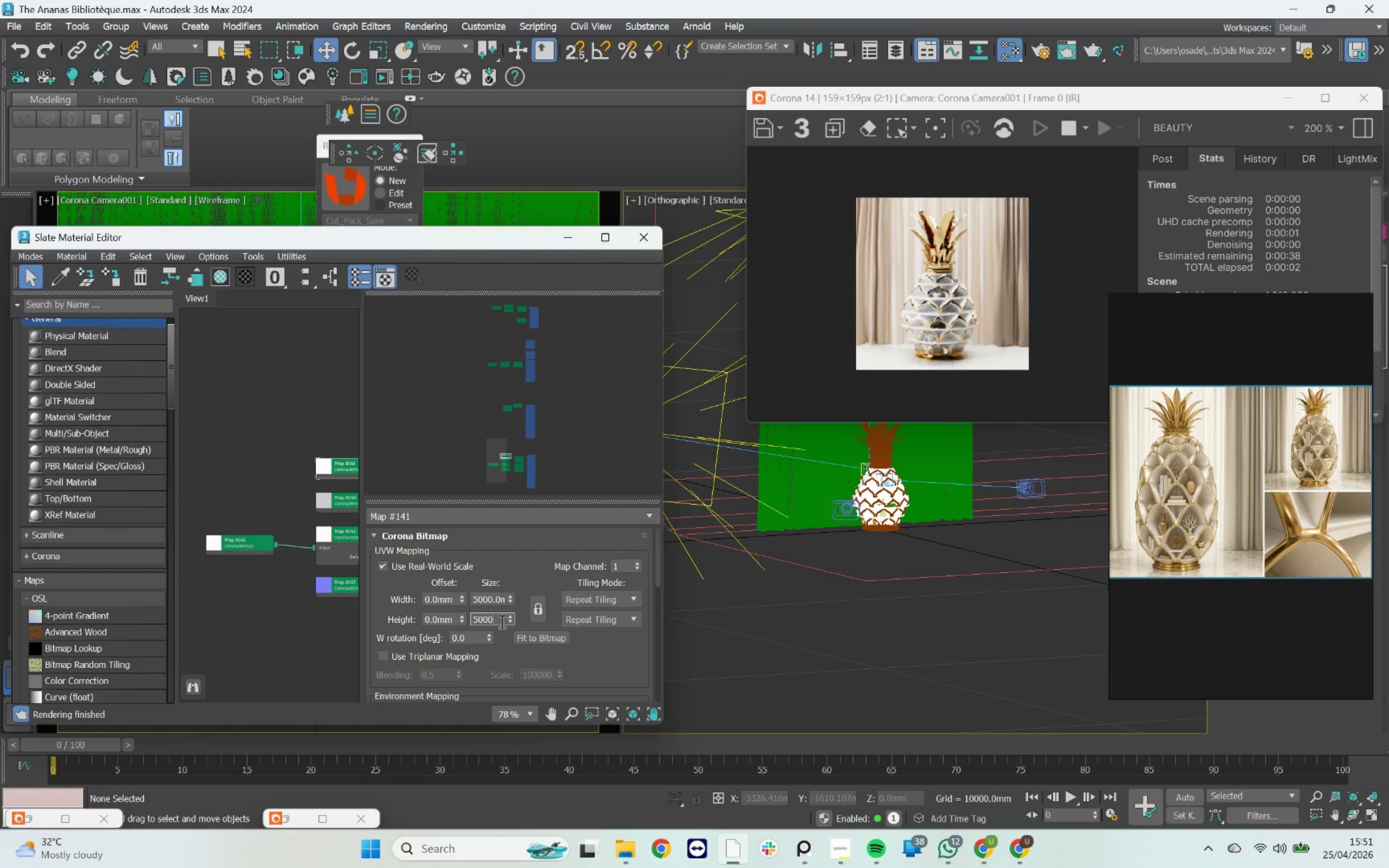 
key(Enter)
 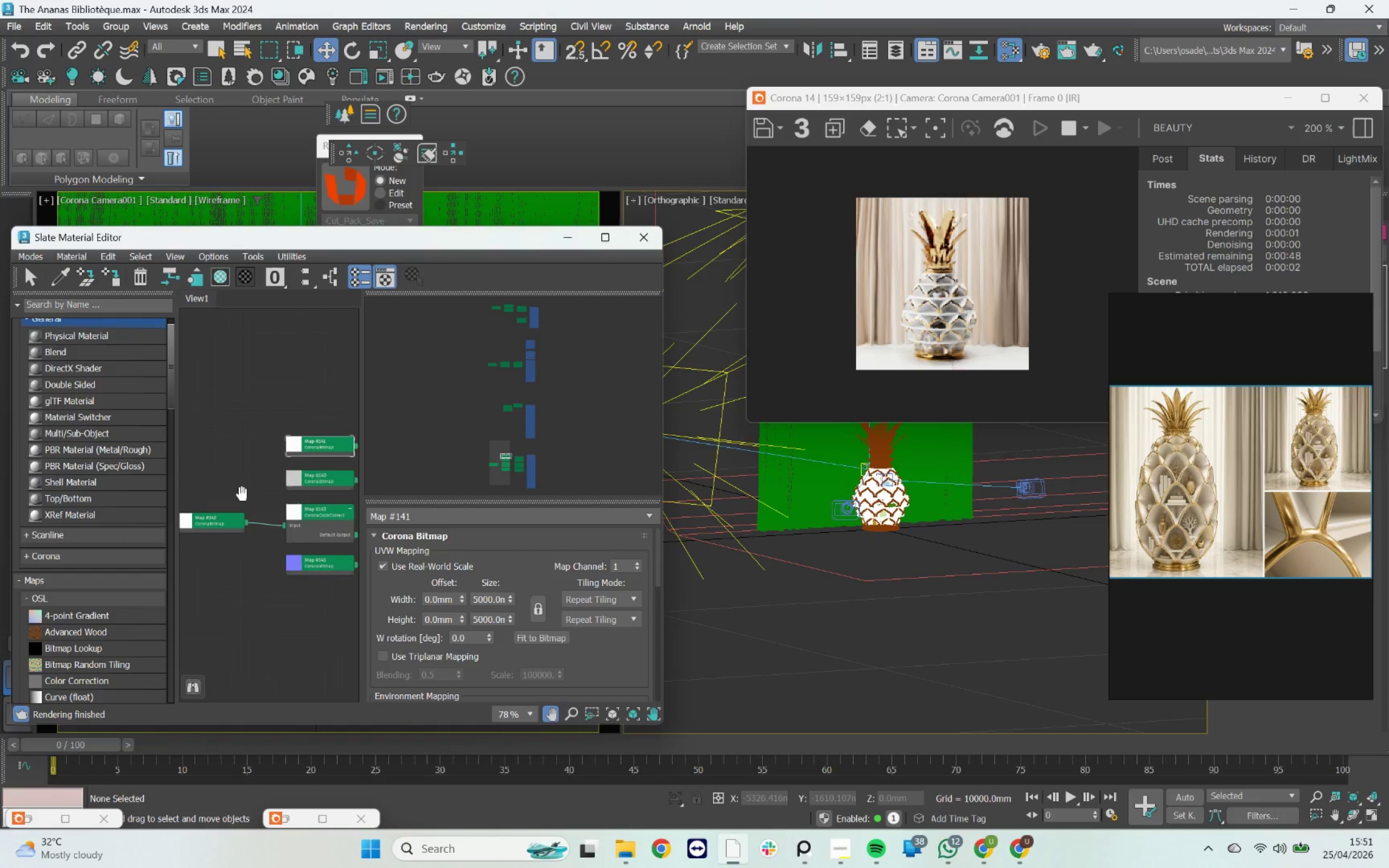 
left_click([216, 526])
 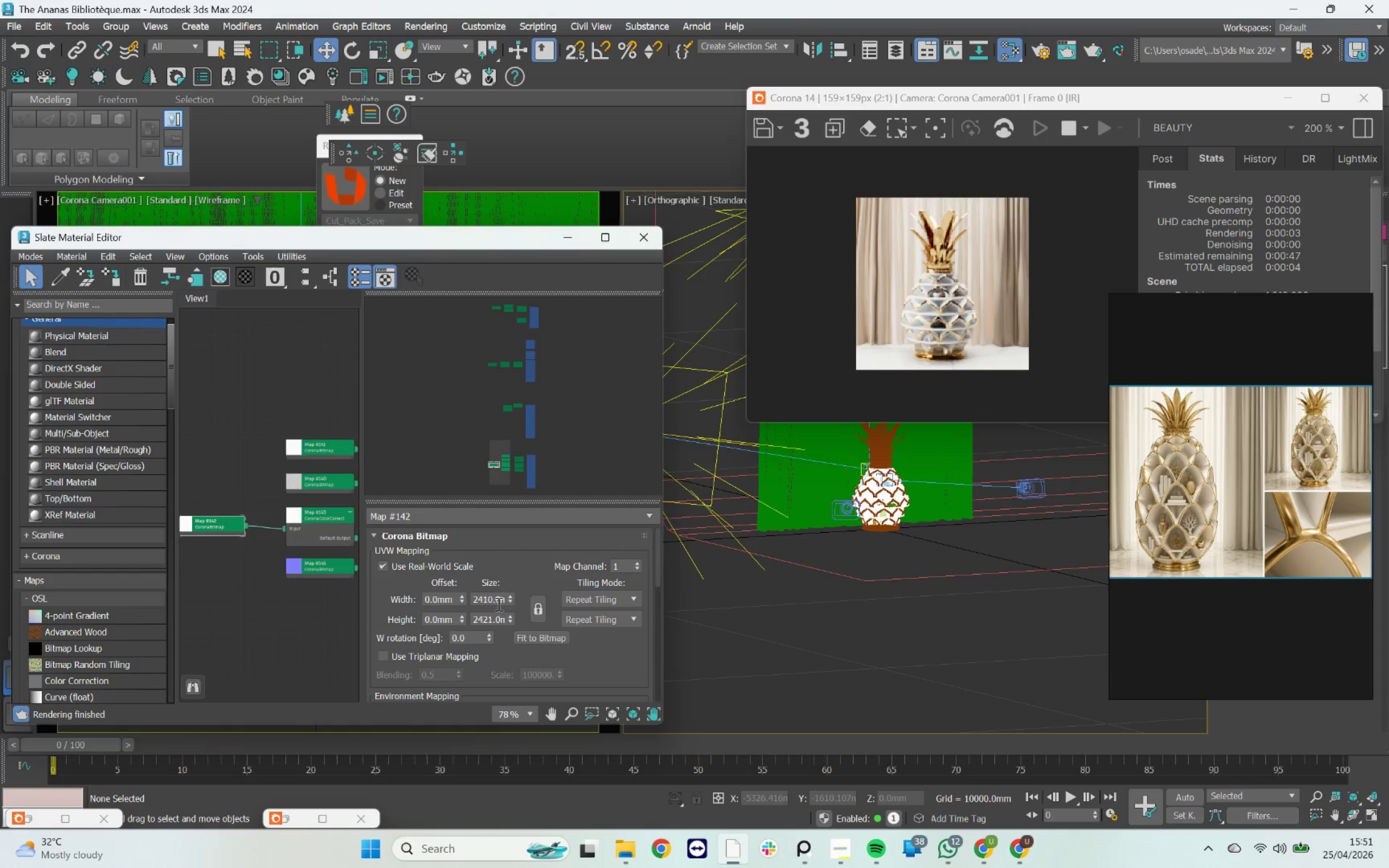 
double_click([496, 600])
 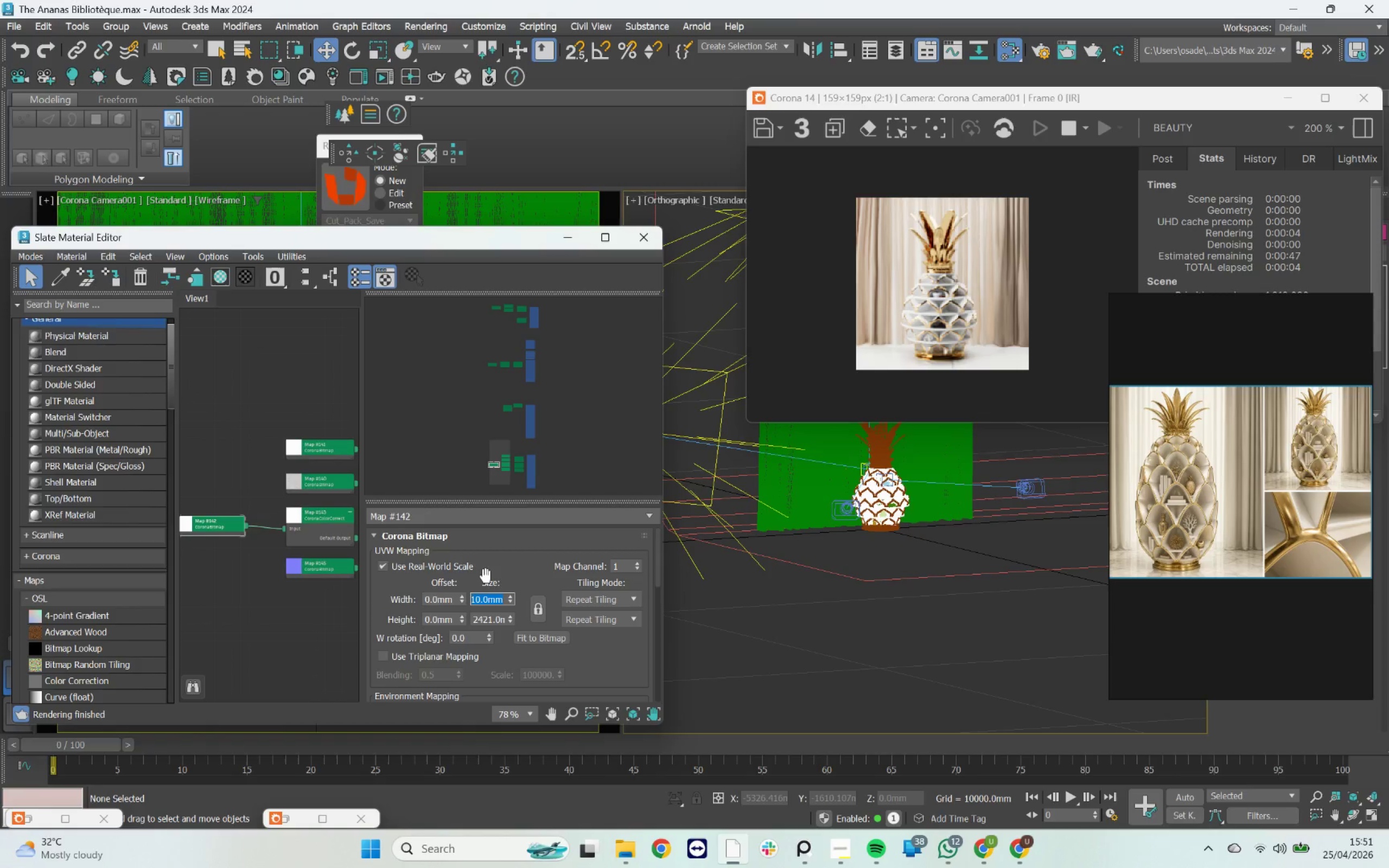 
type(5000)
 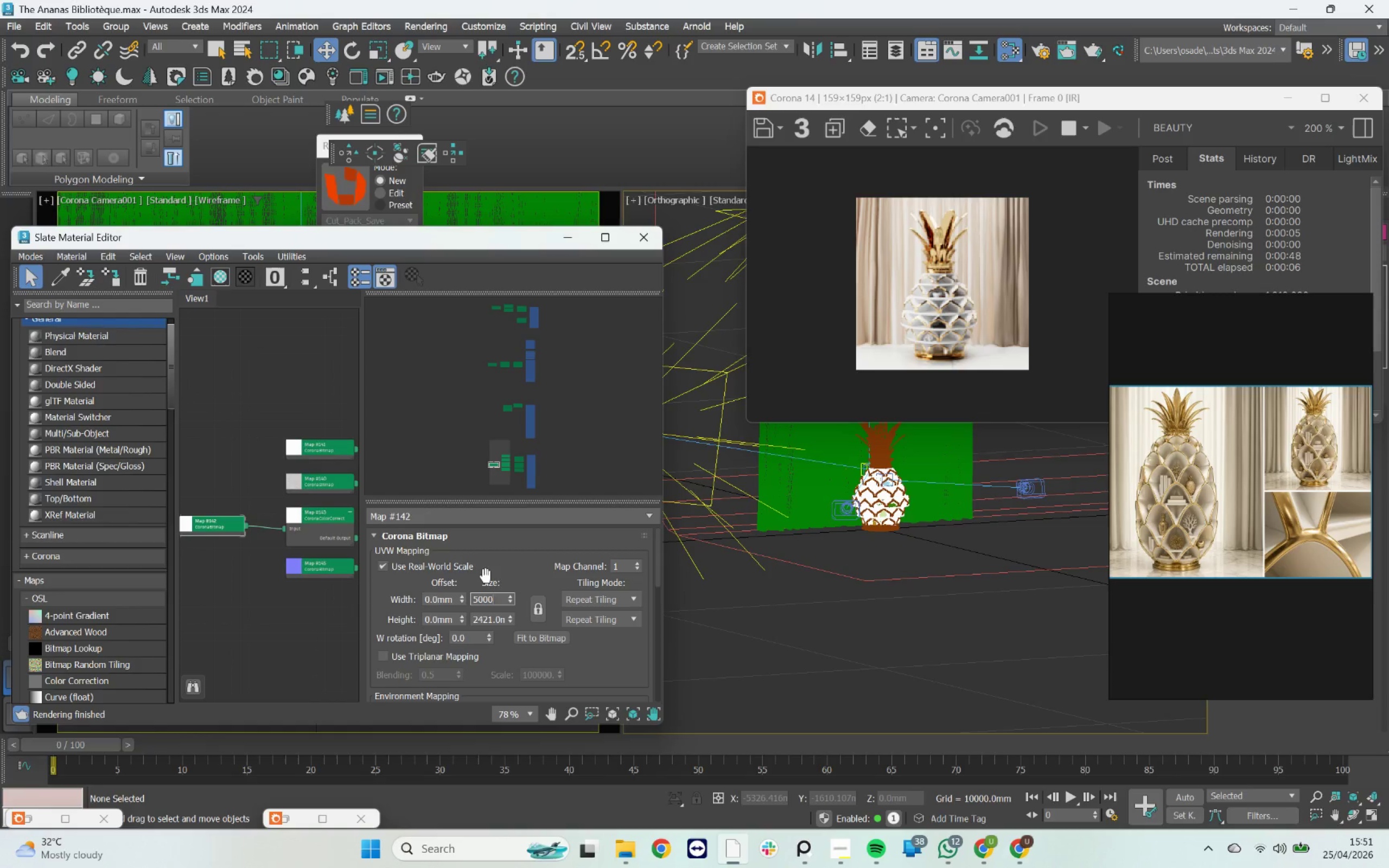 
key(Enter)
 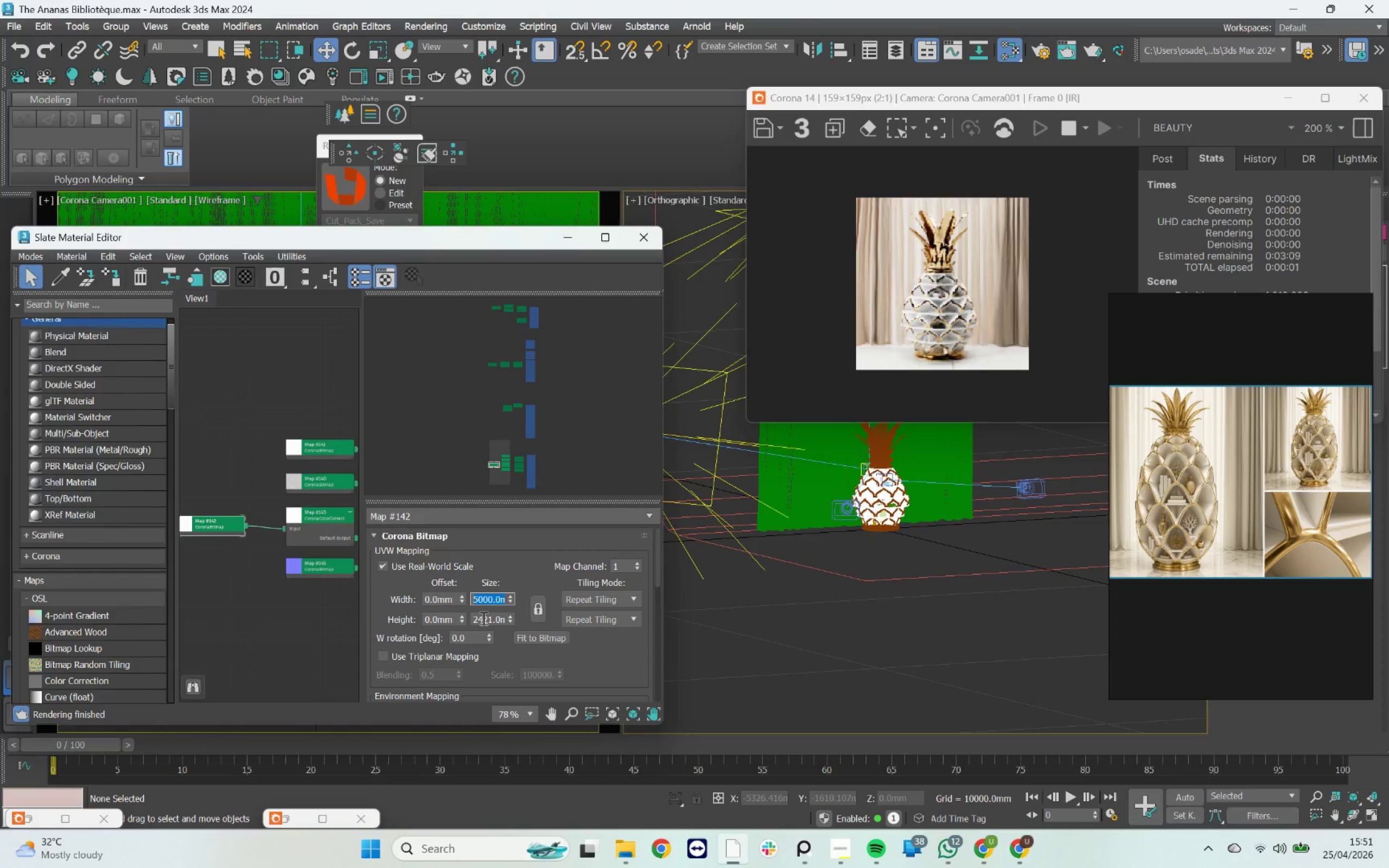 
double_click([483, 618])
 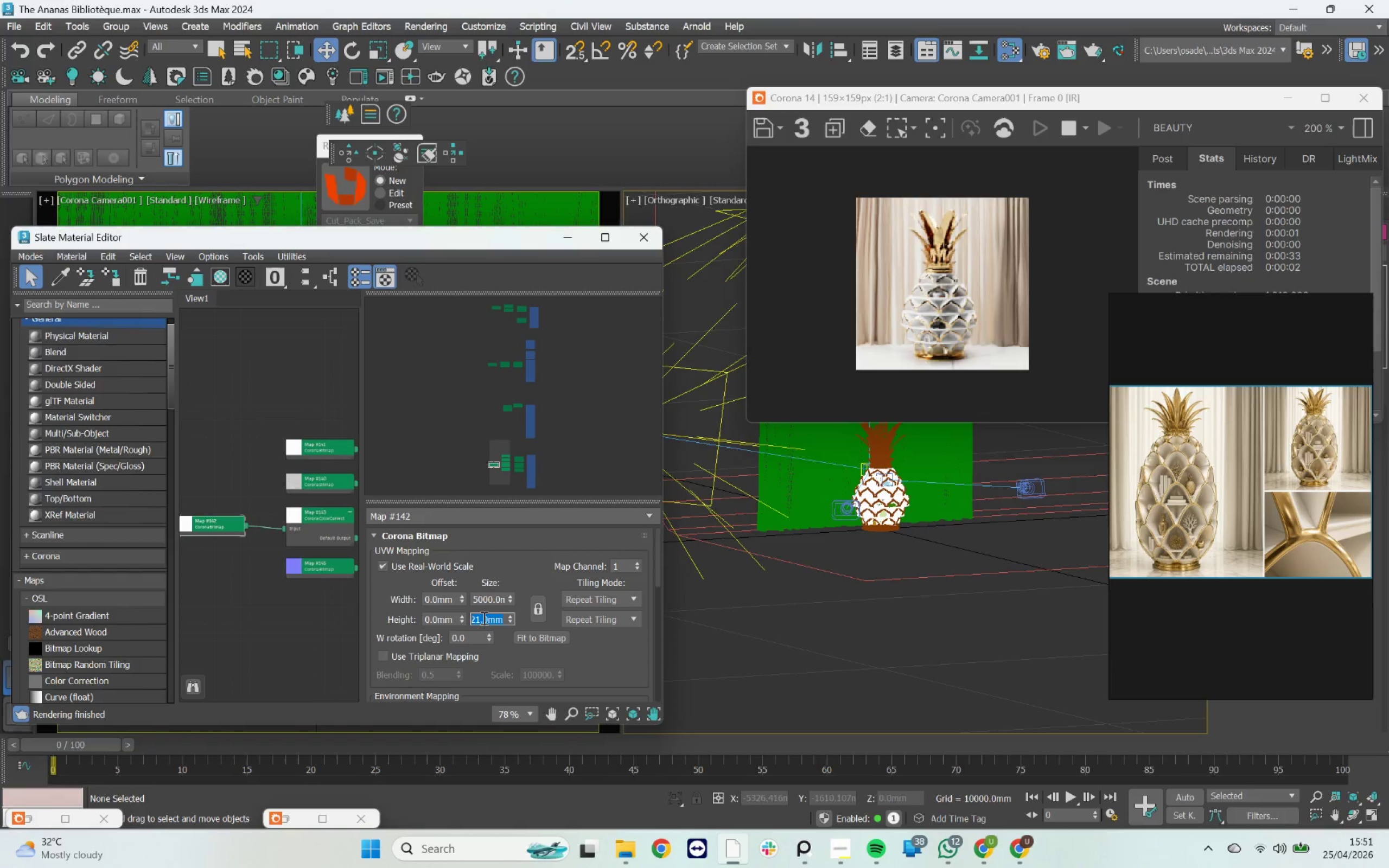 
type(5000)
 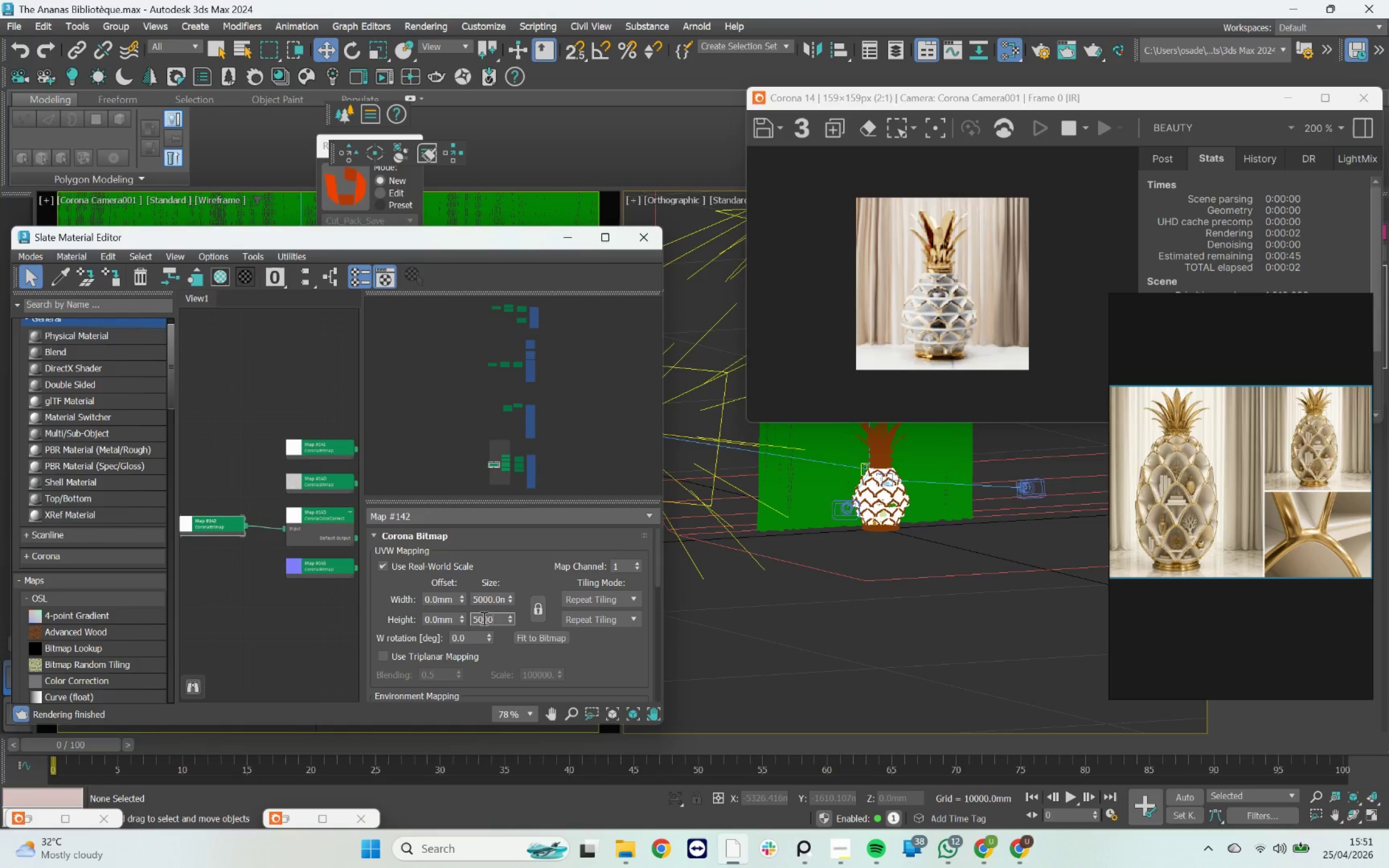 
key(Enter)
 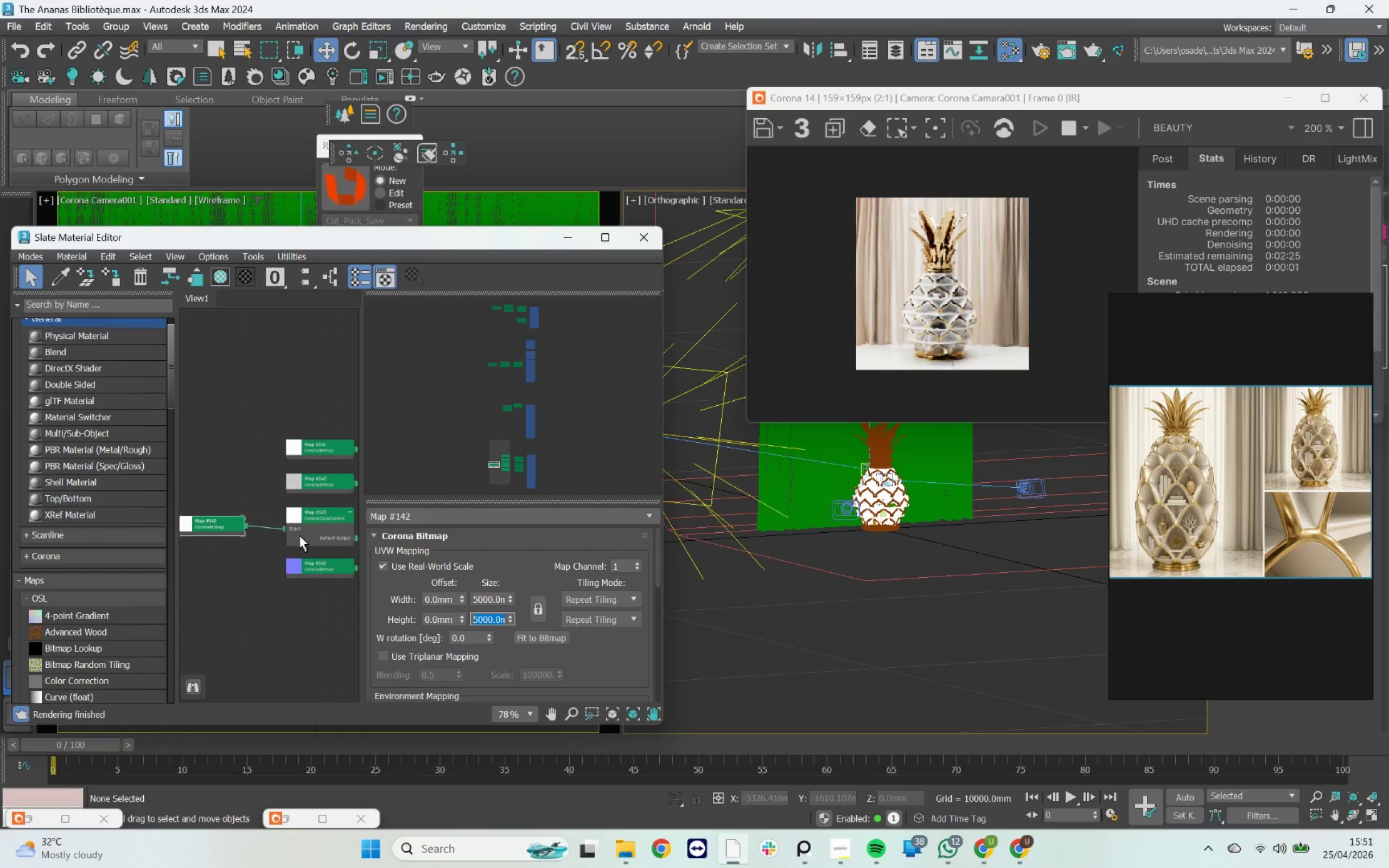 
left_click([310, 484])
 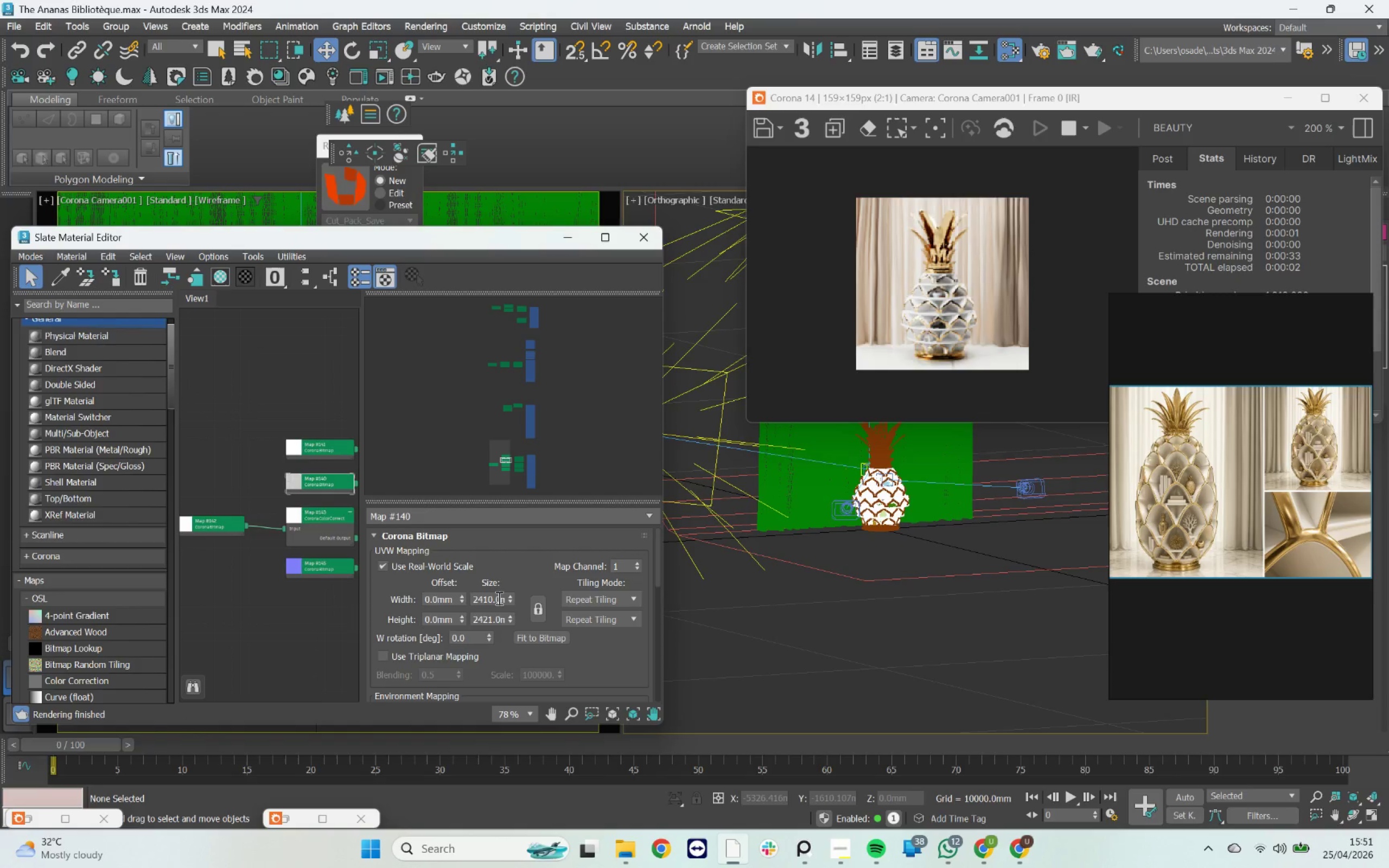 
double_click([498, 598])
 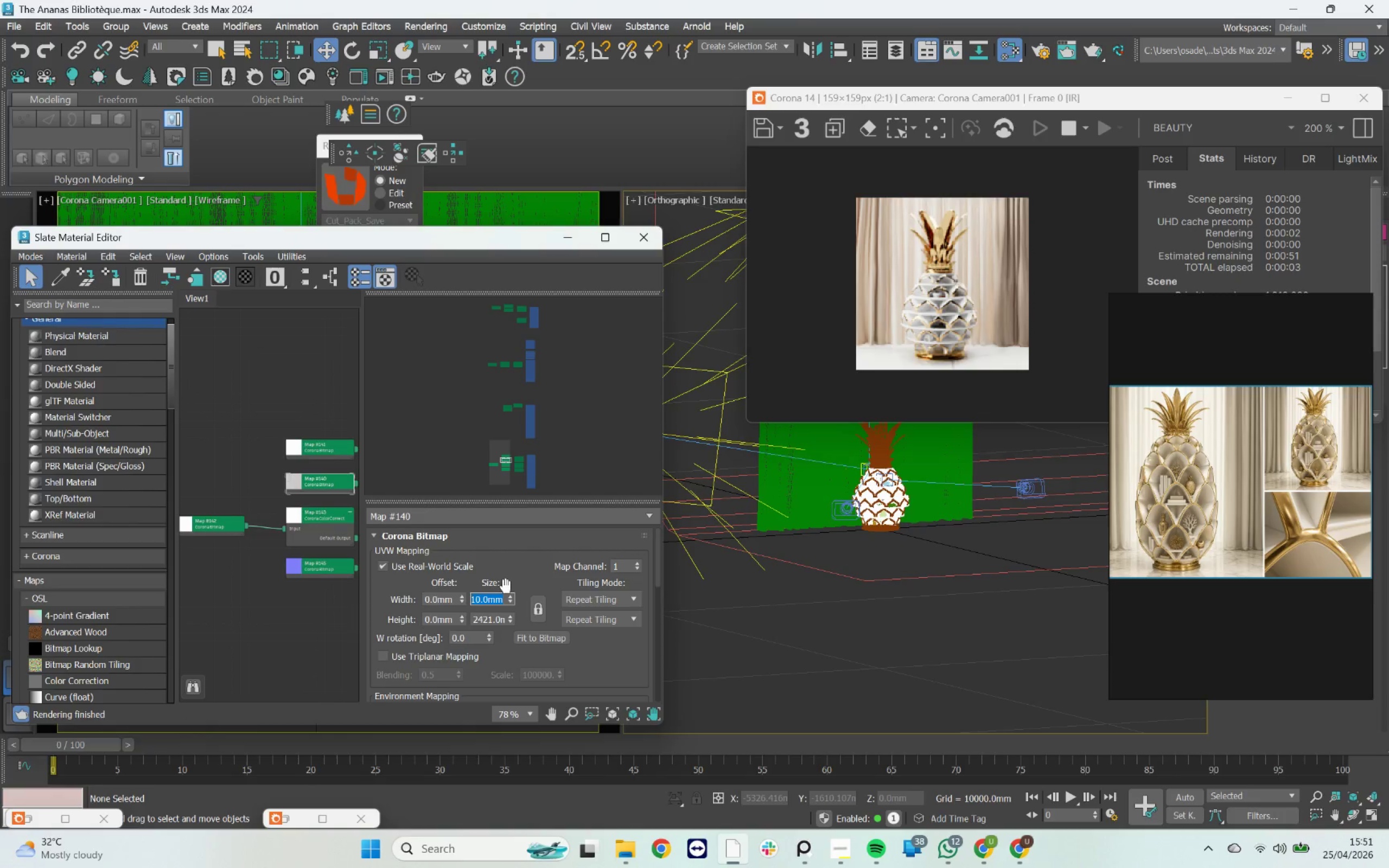 
type(5000)
 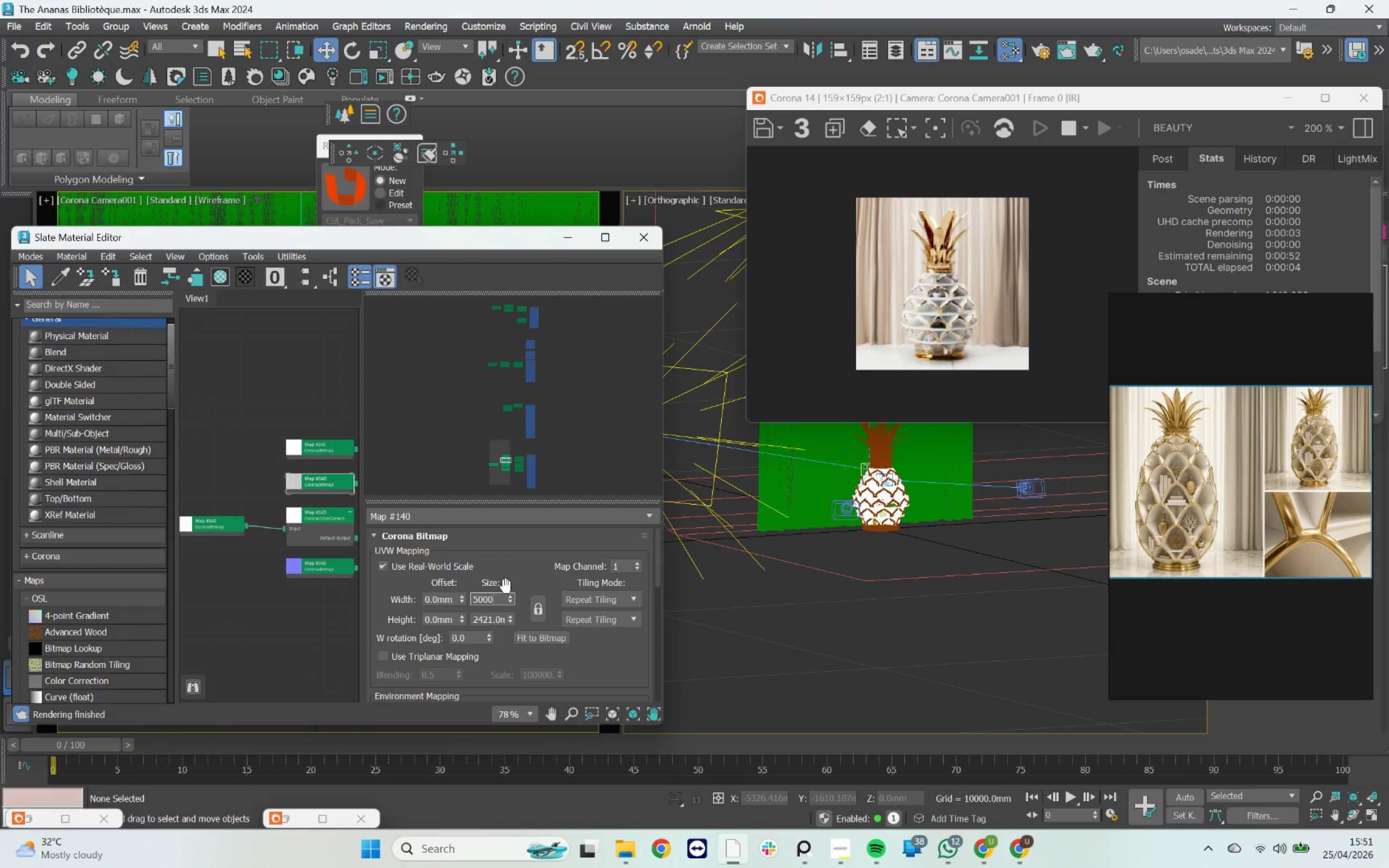 
key(Enter)
 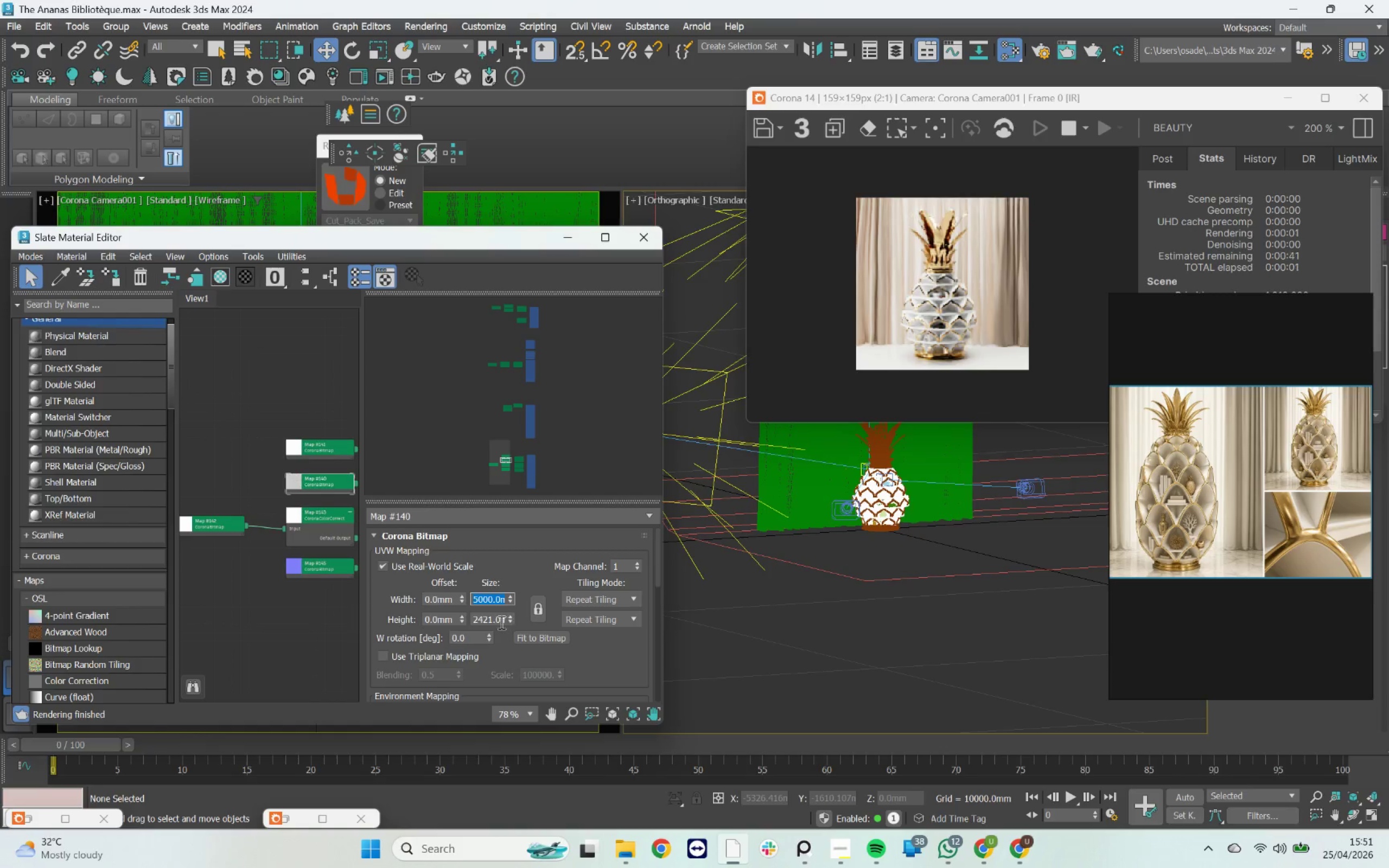 
left_click([499, 621])
 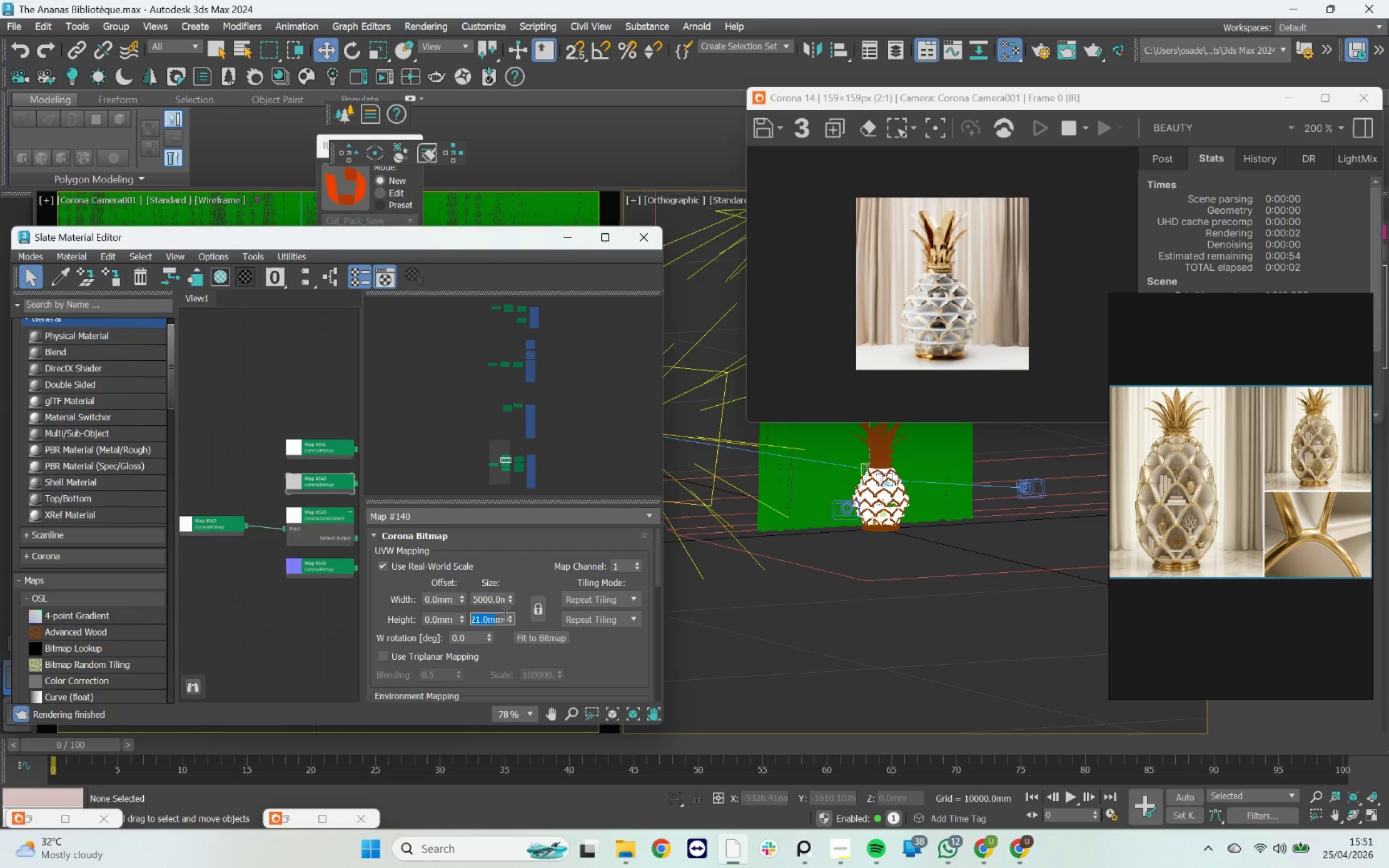 
type(5000)
 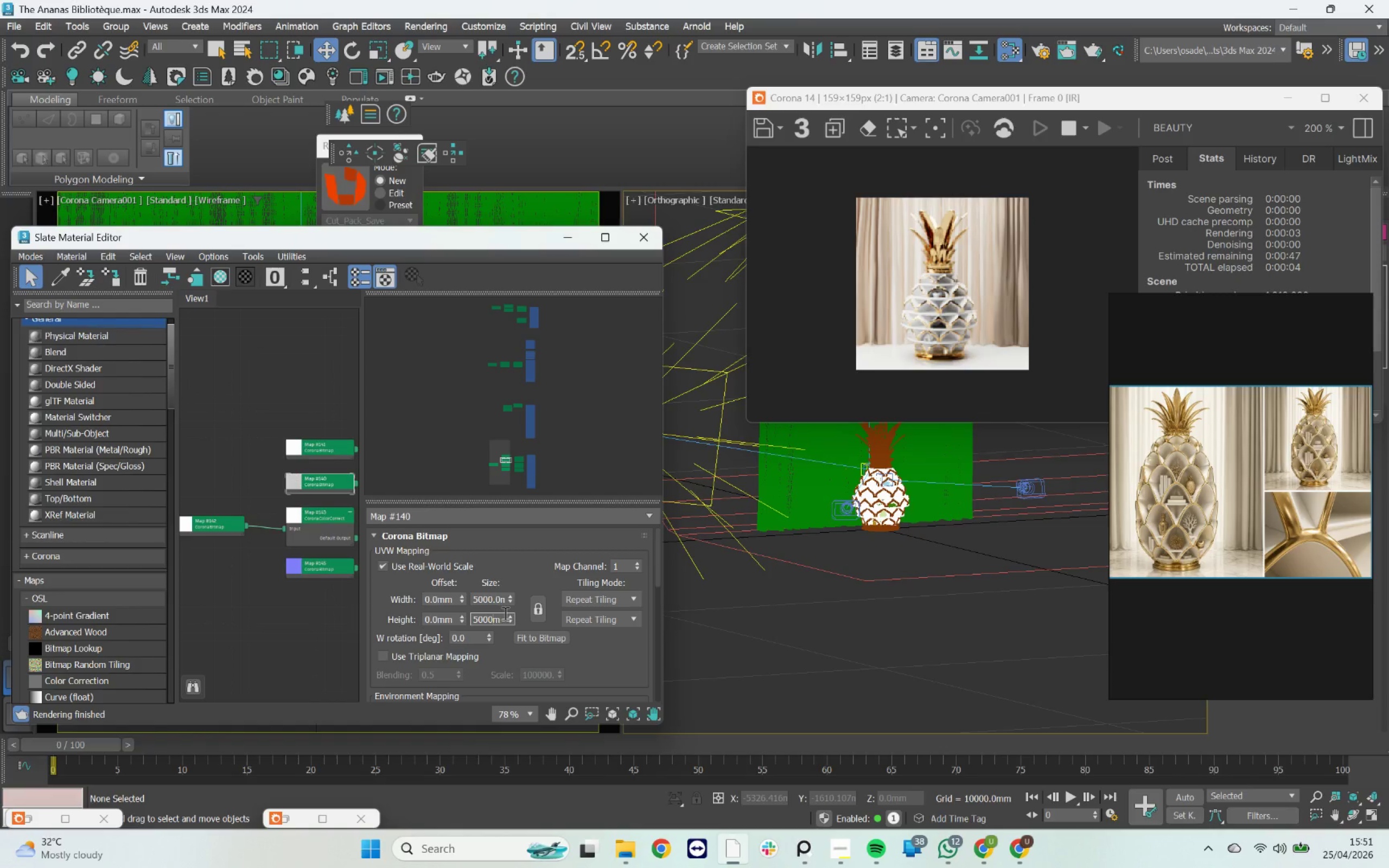 
key(Enter)
 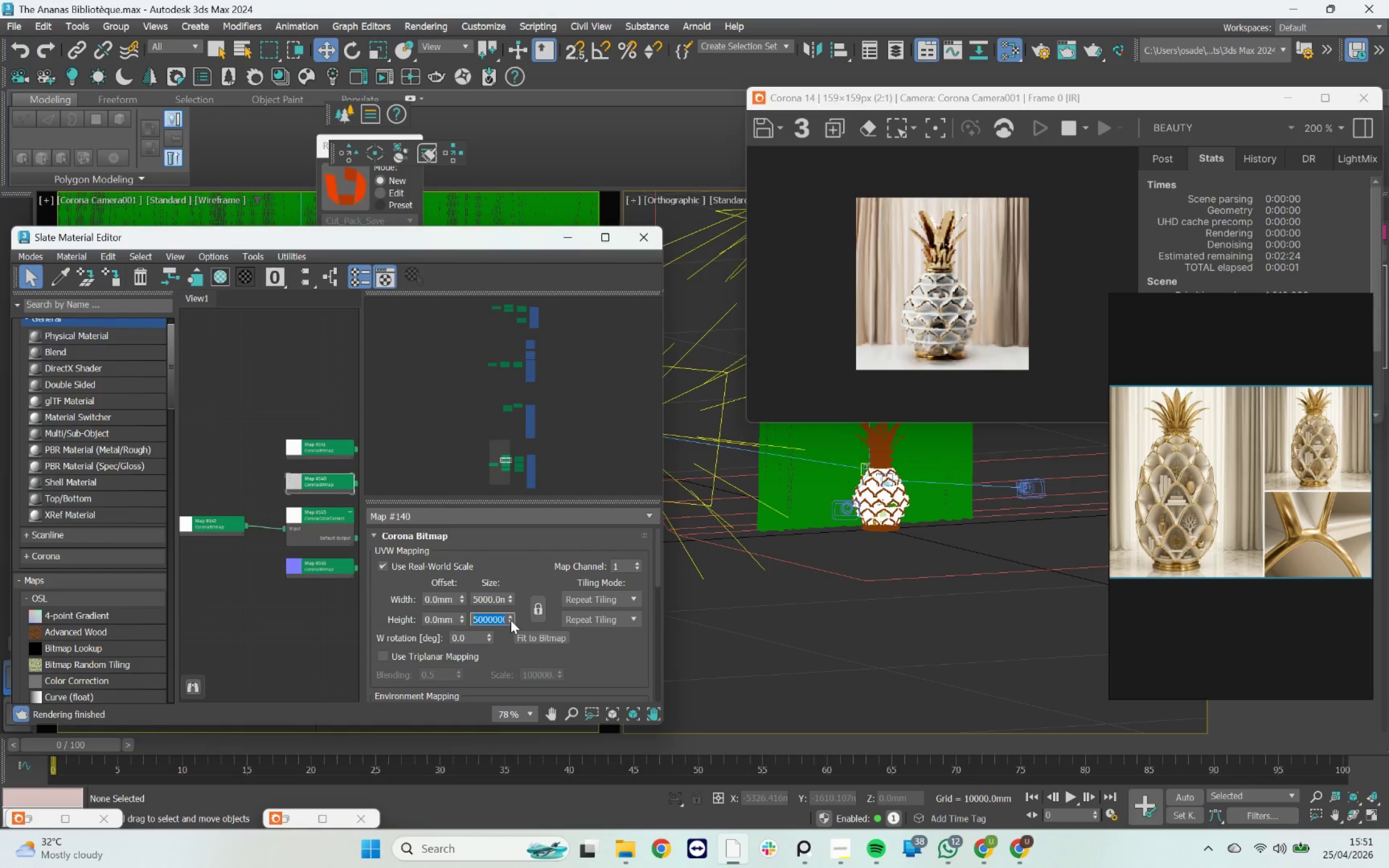 
type(5000)
 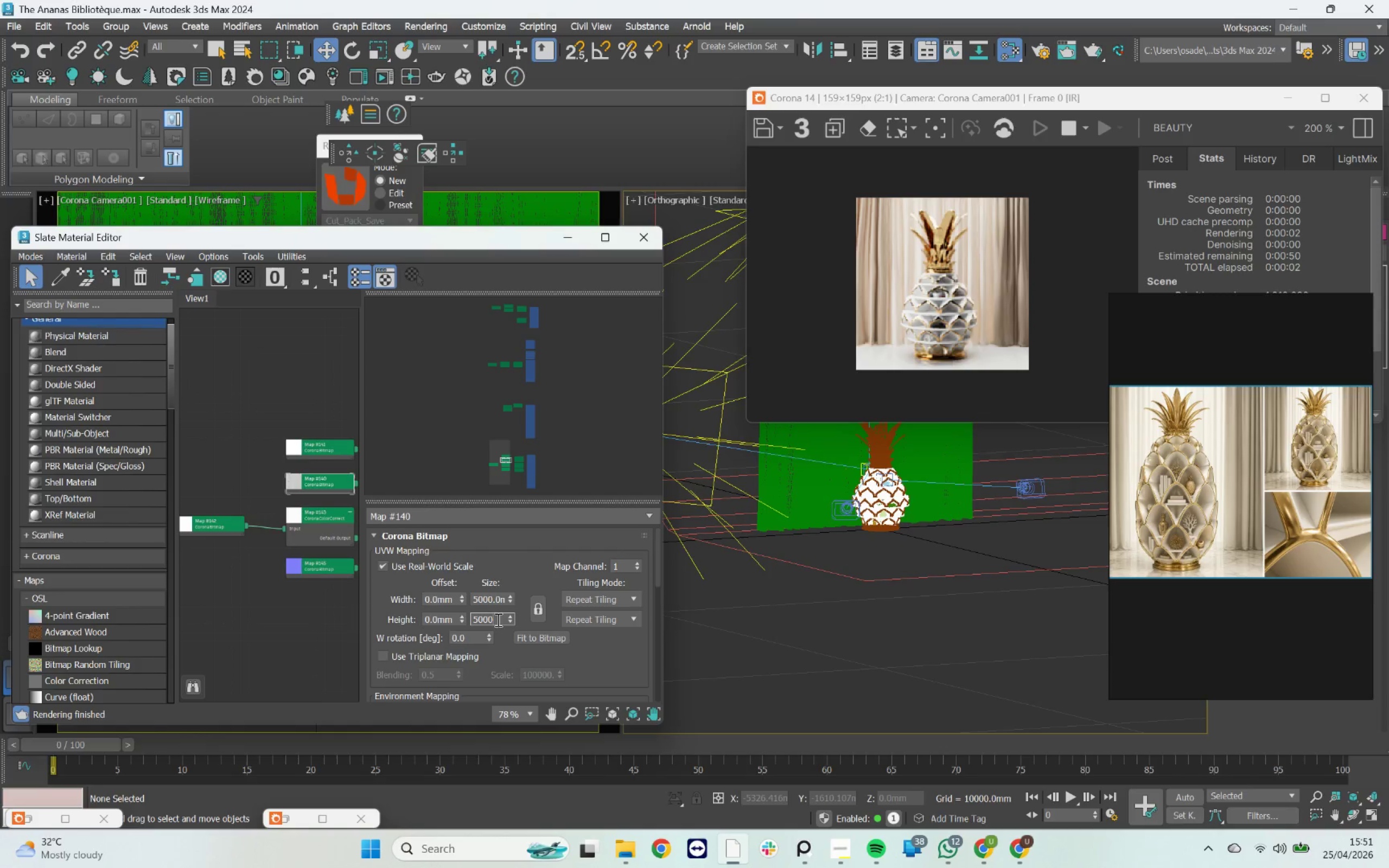 
key(Enter)
 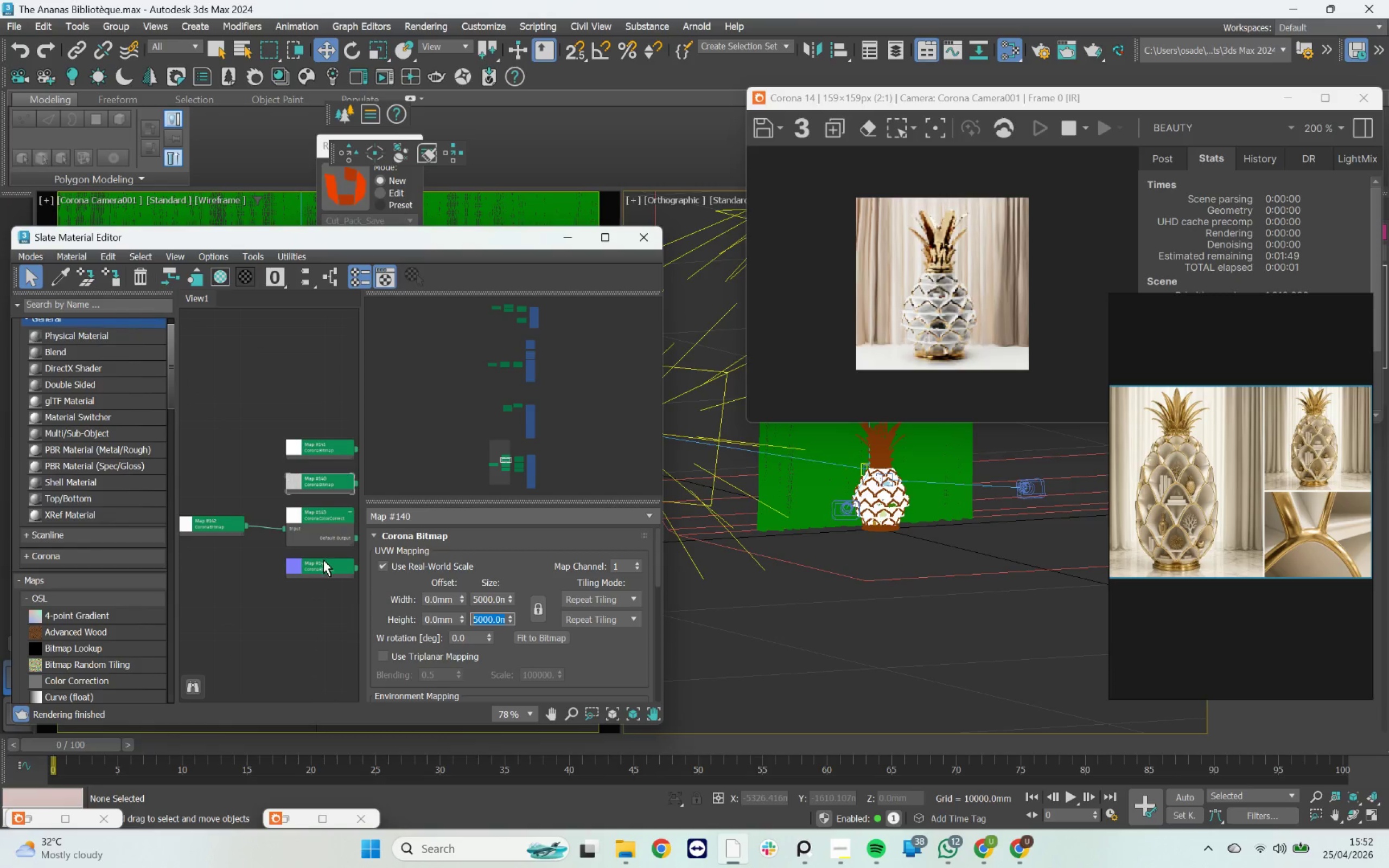 
left_click([326, 570])
 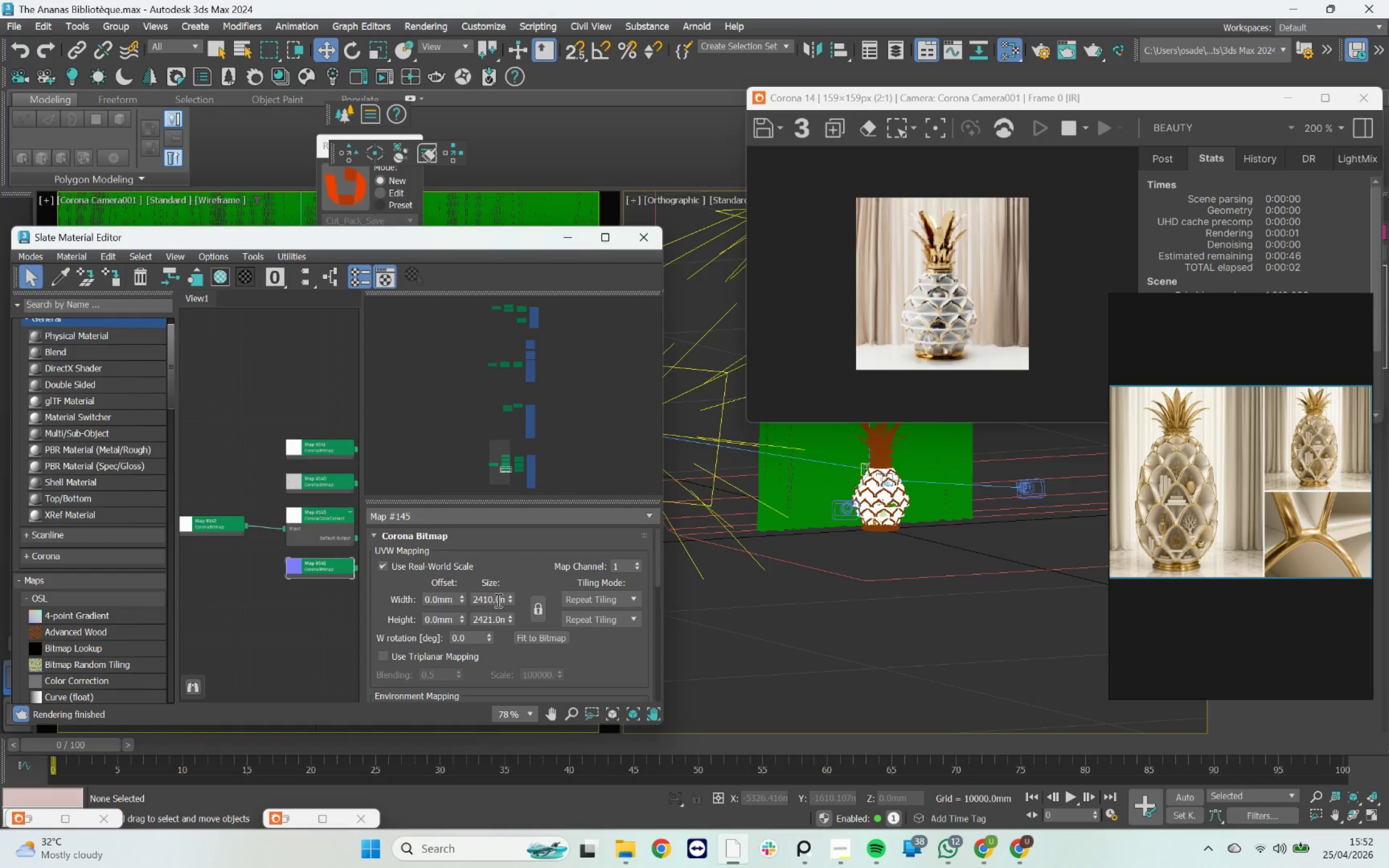 
double_click([497, 600])
 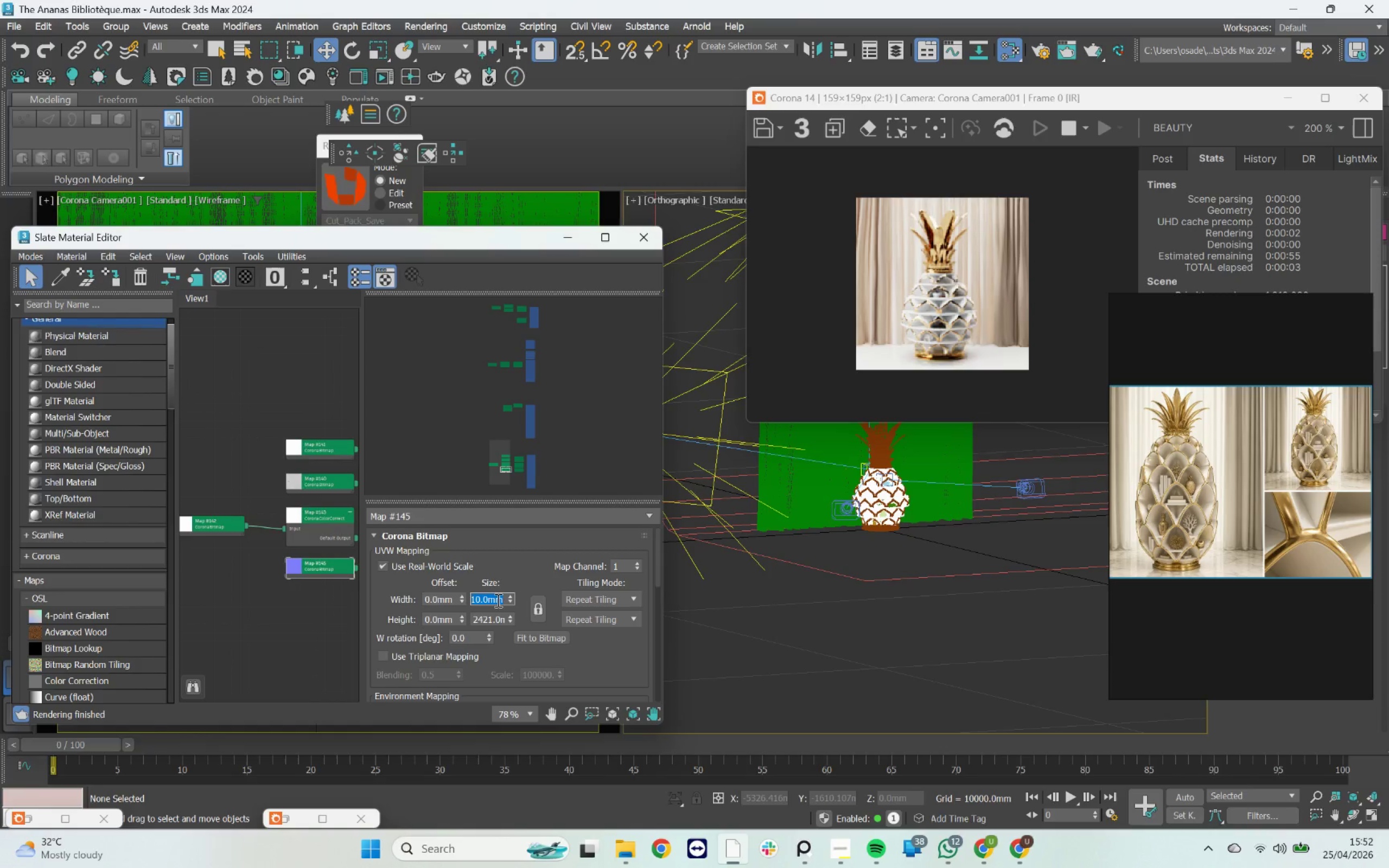 
type(5000)
 